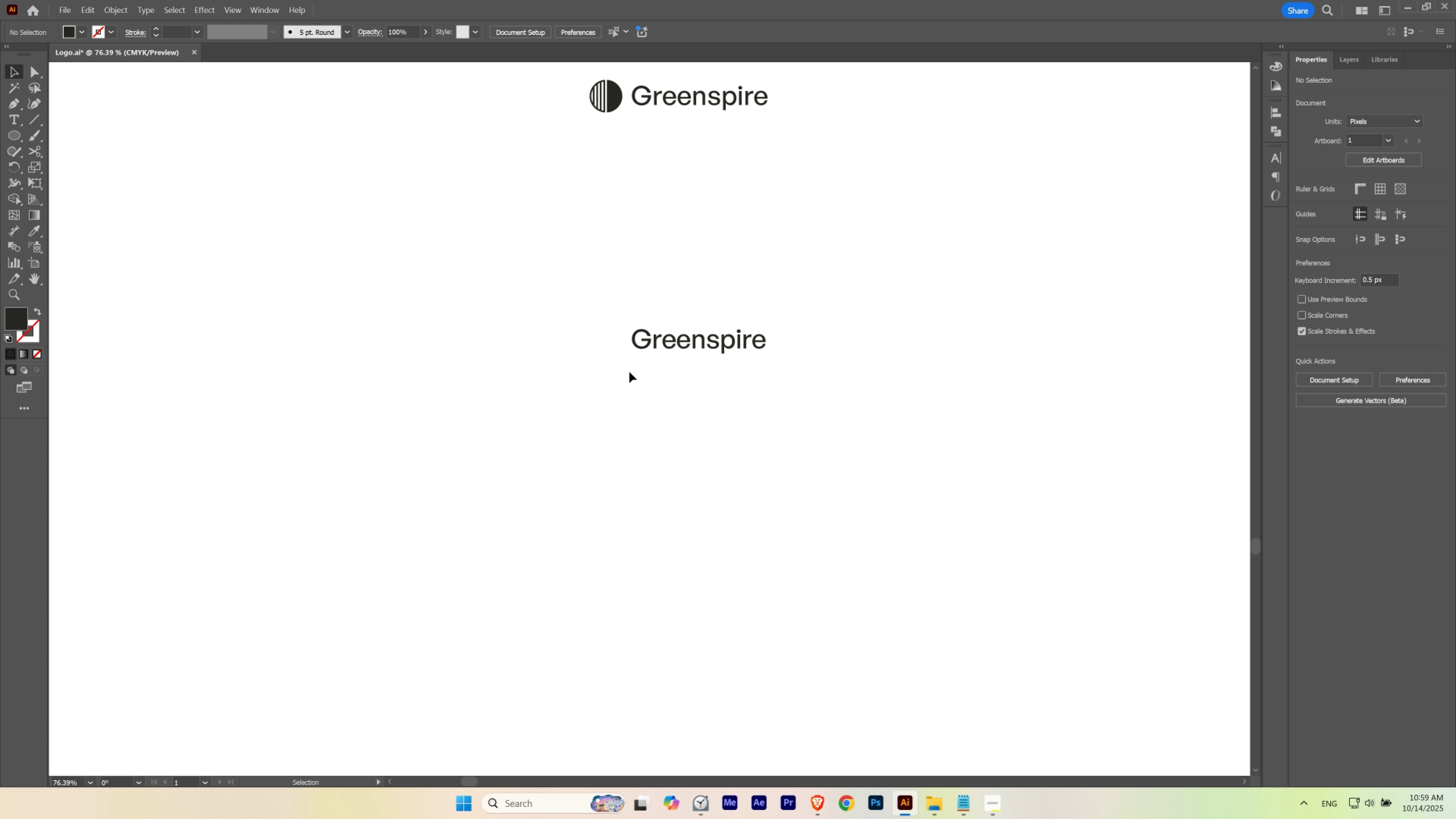 
hold_key(key=Space, duration=0.54)
 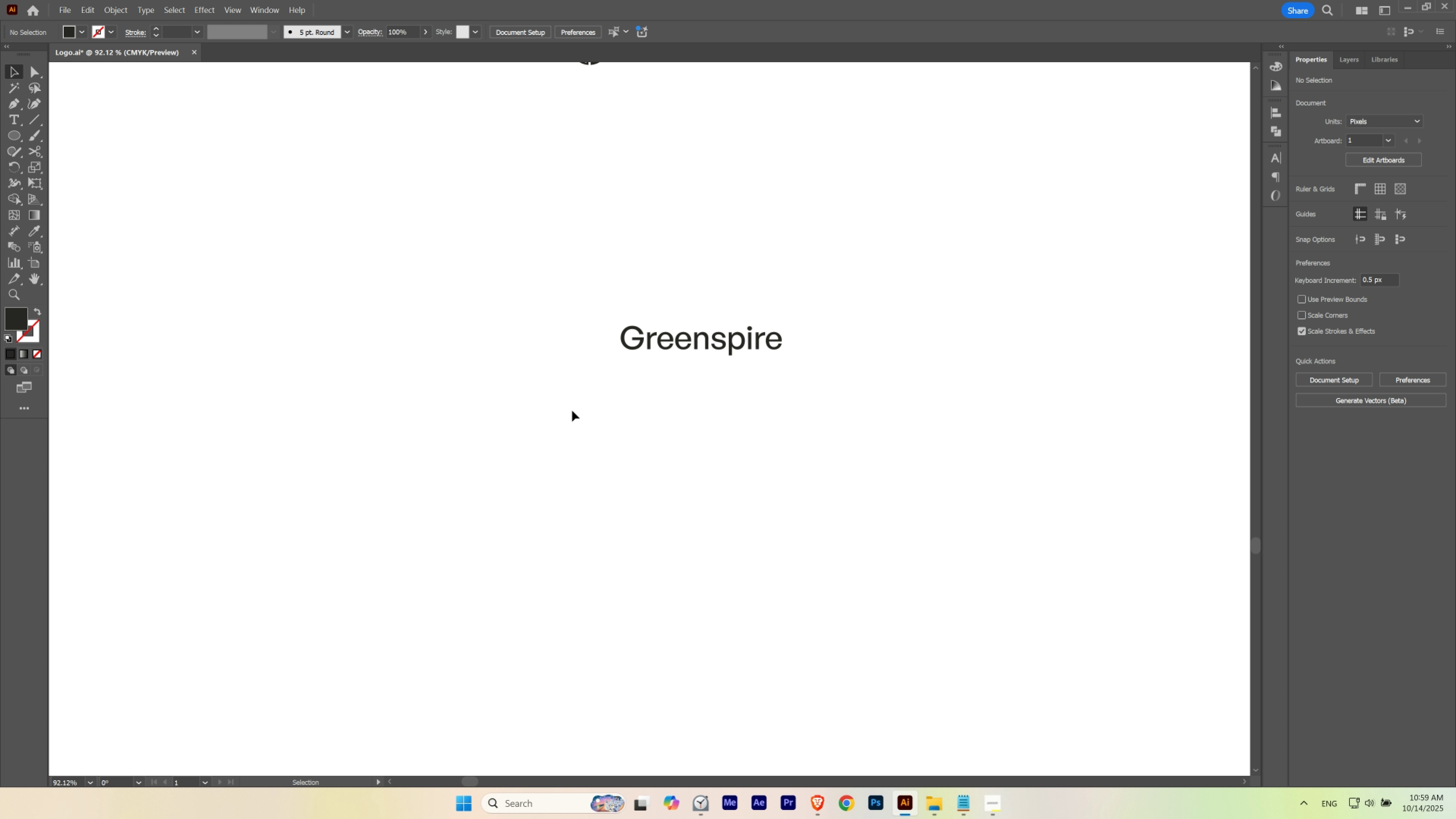 
hold_key(key=ControlLeft, duration=0.51)
left_click_drag(start_coordinate=[686, 343], to_coordinate=[706, 347])
 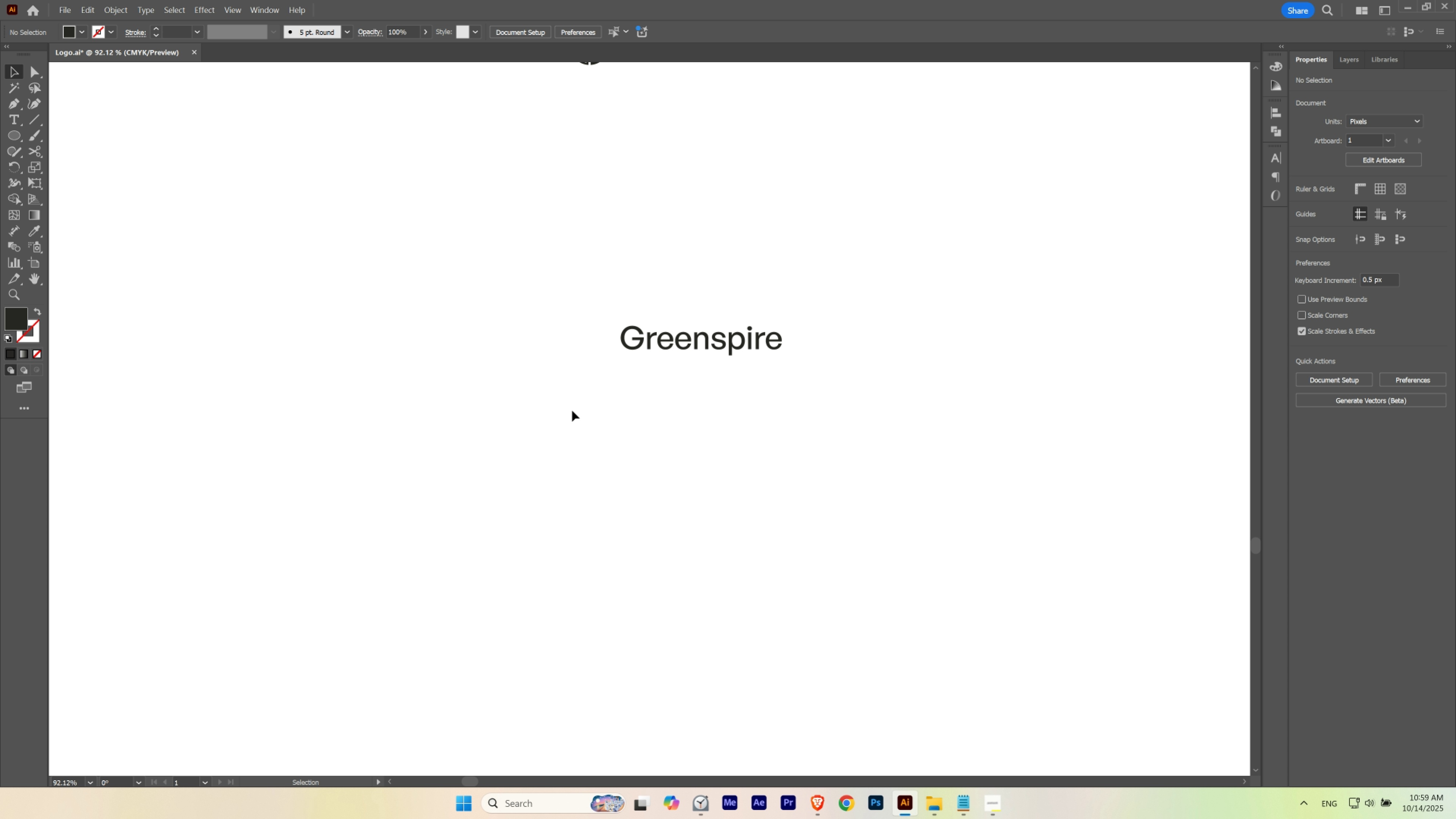 
left_click([572, 410])
 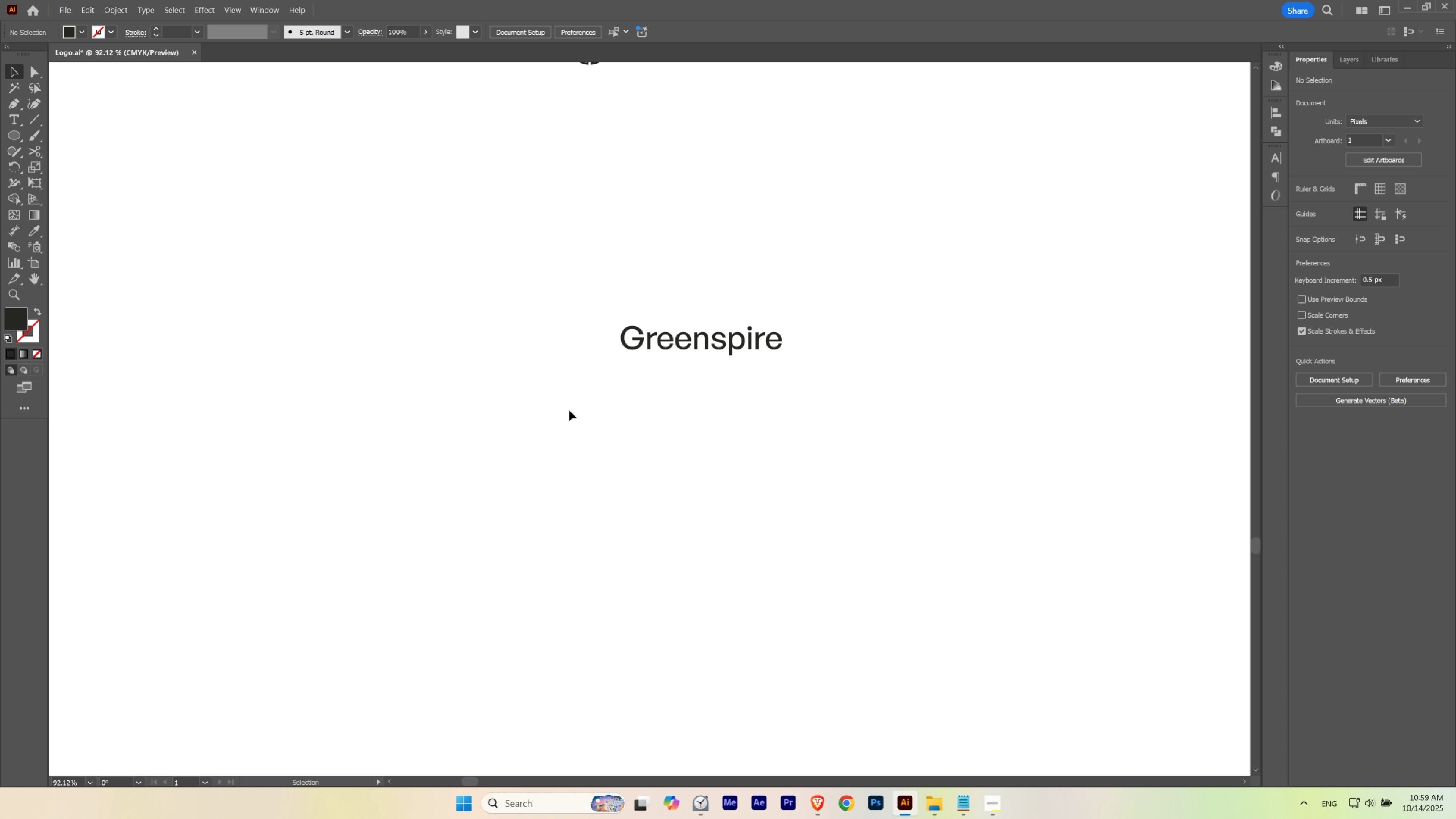 
key(T)
 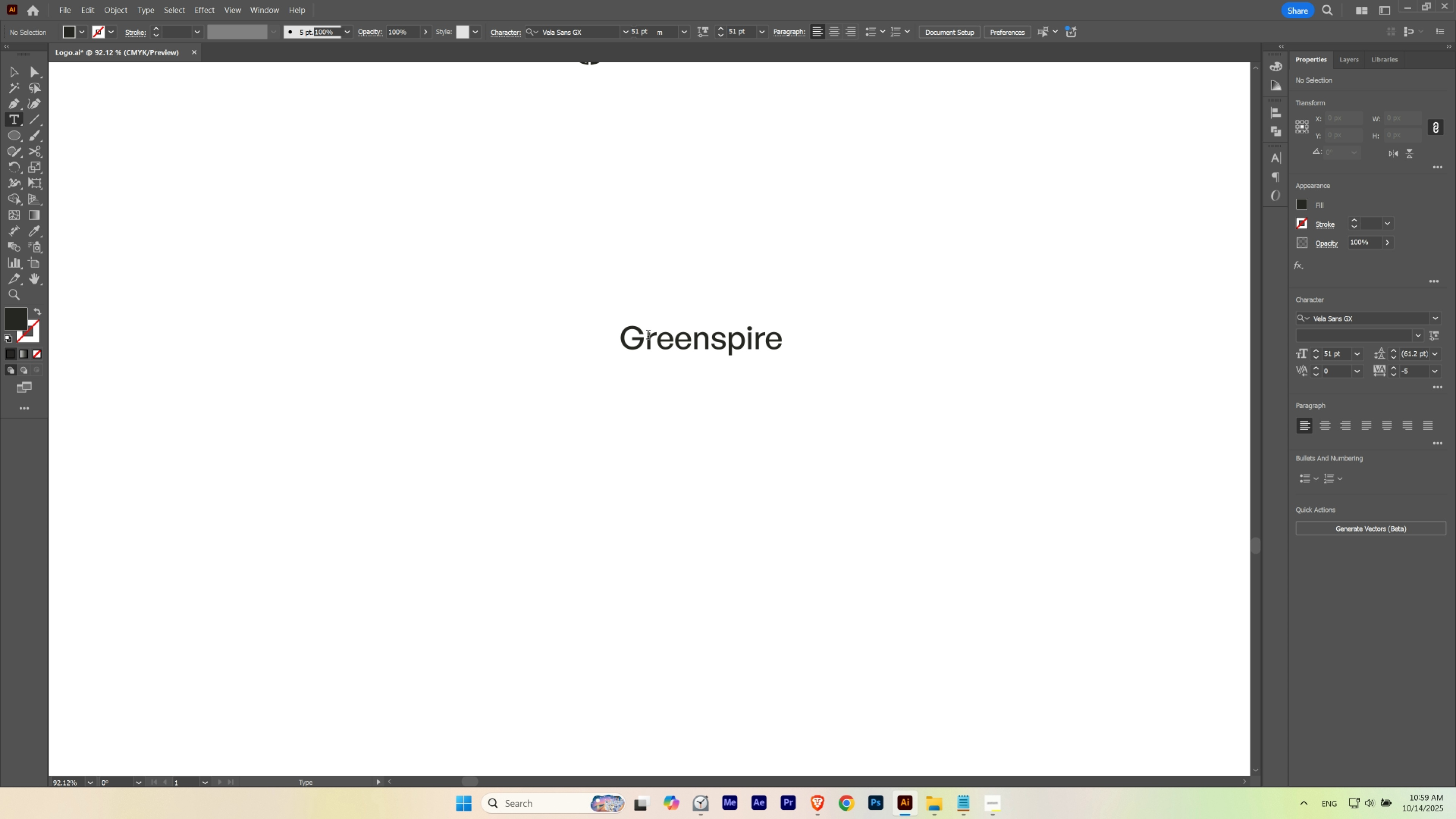 
left_click([648, 336])
 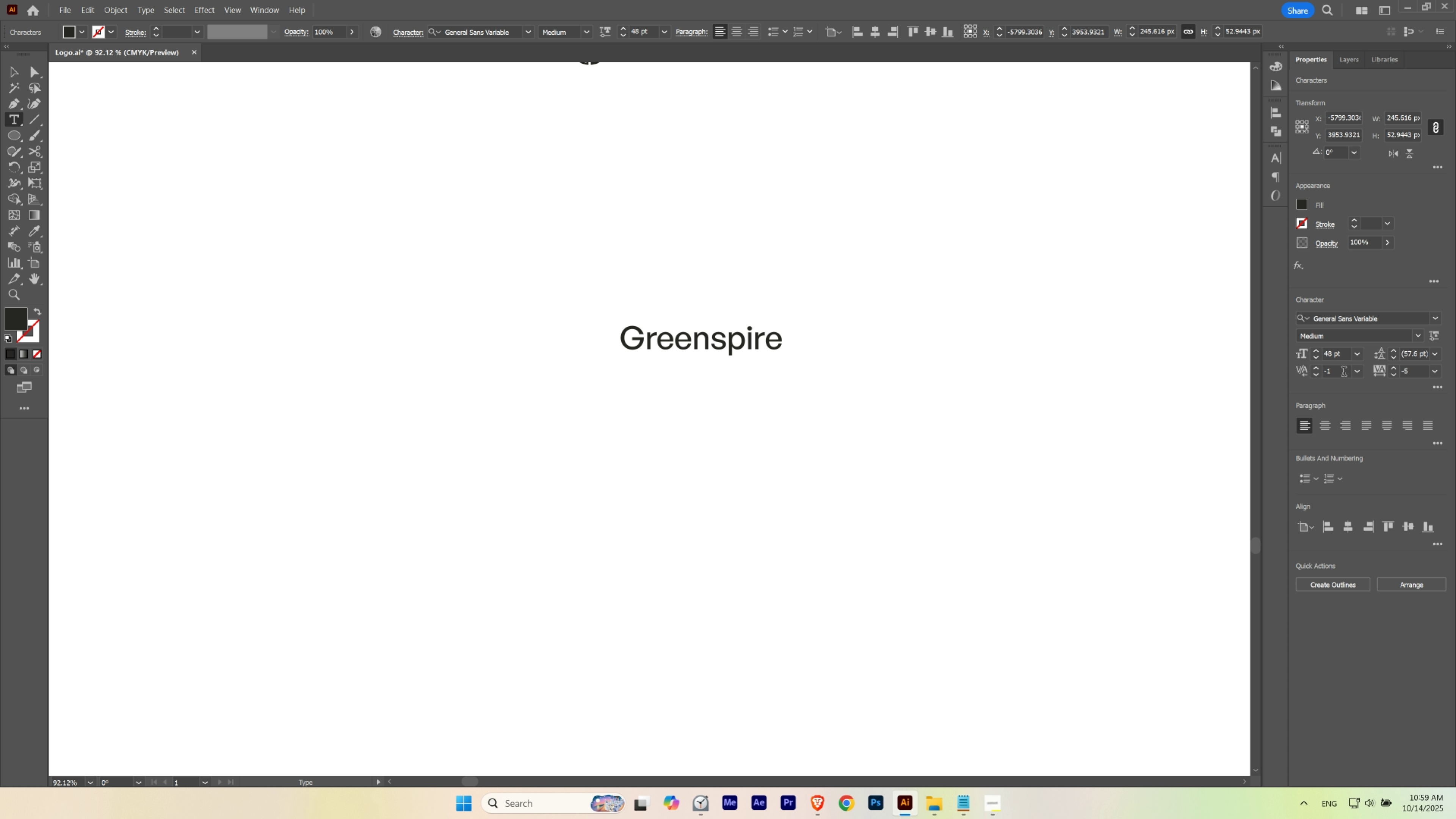 
scroll: coordinate [1343, 373], scroll_direction: down, amount: 4.0
 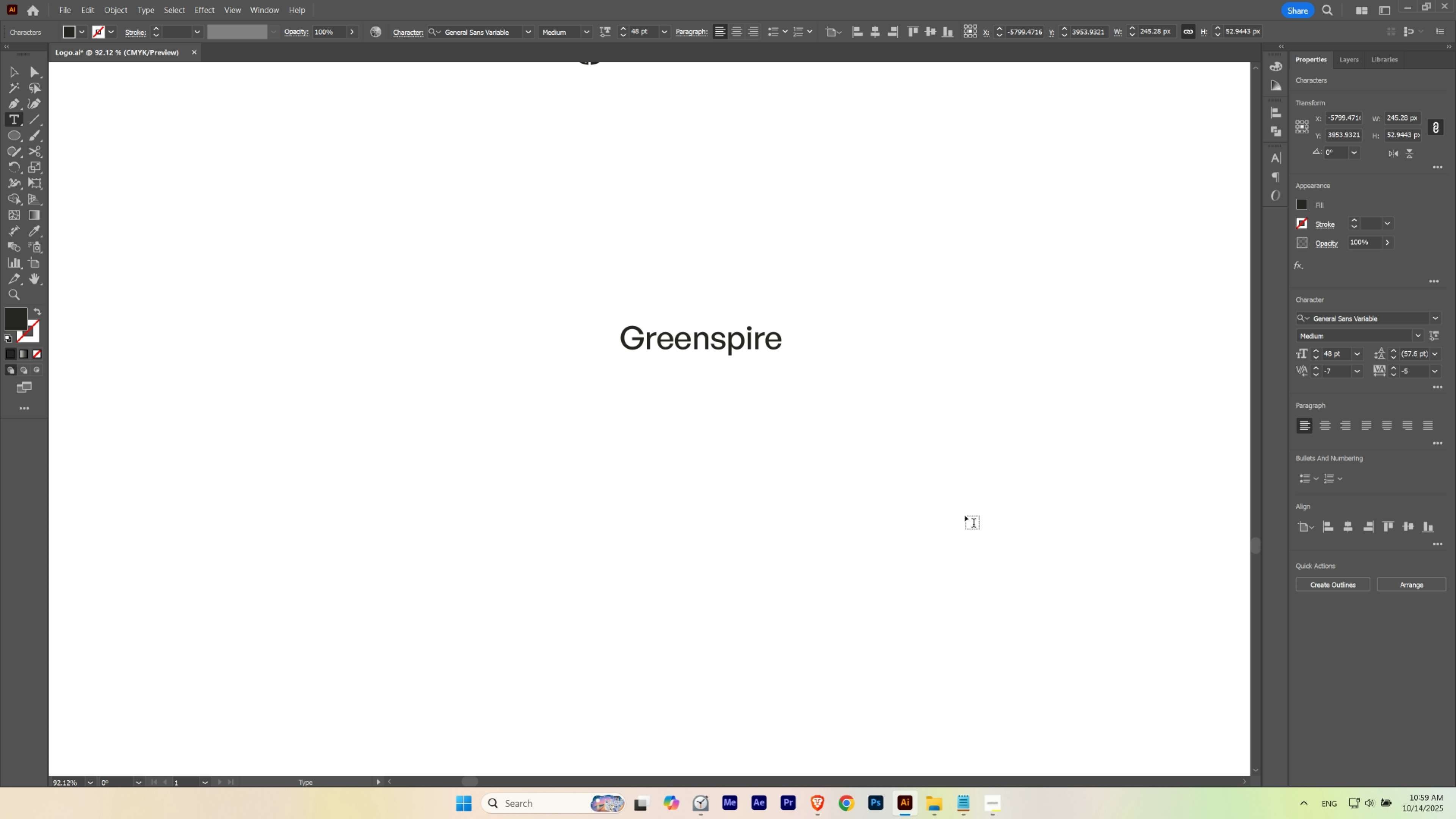 
key(Escape)
 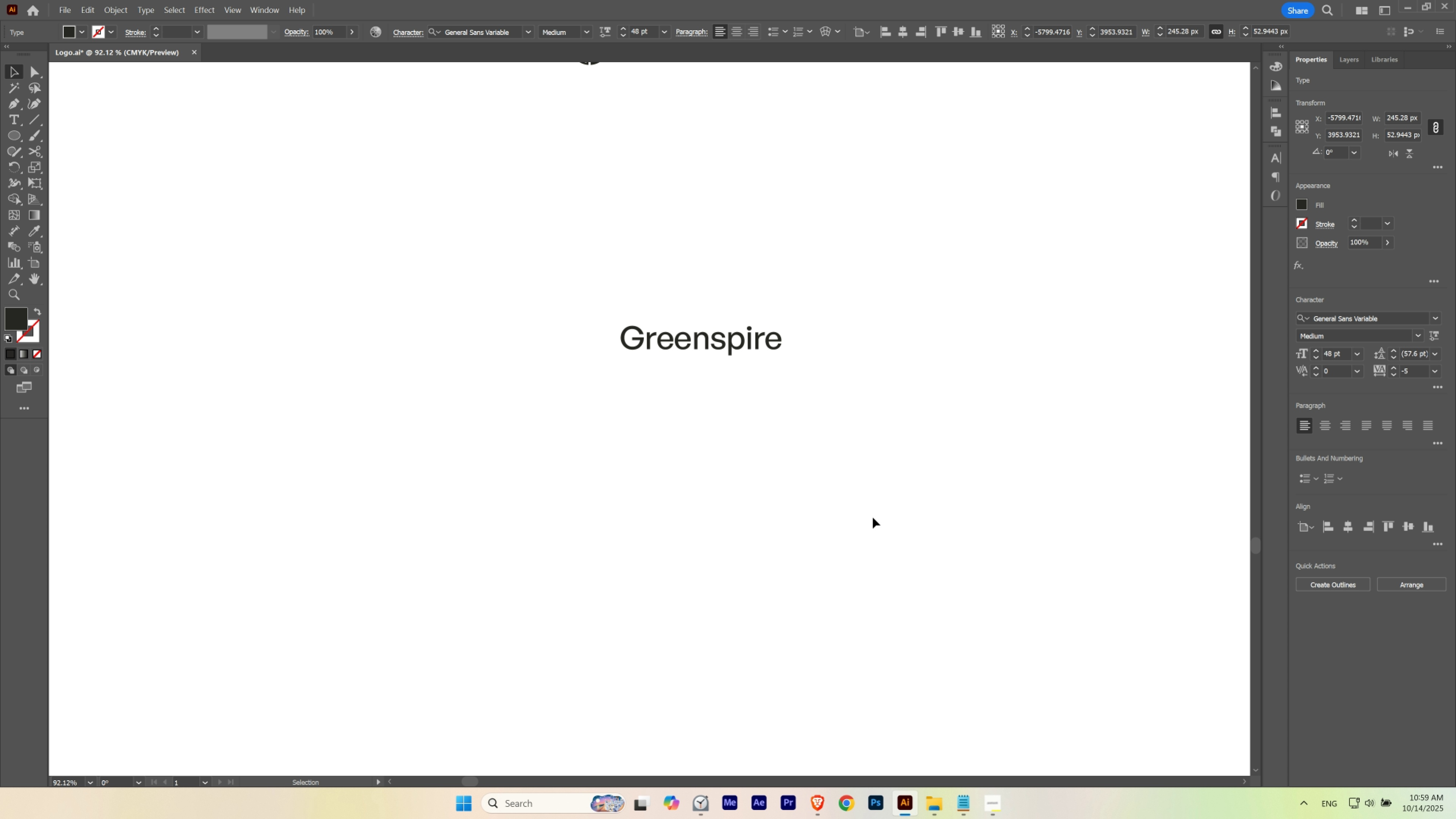 
left_click([873, 517])
 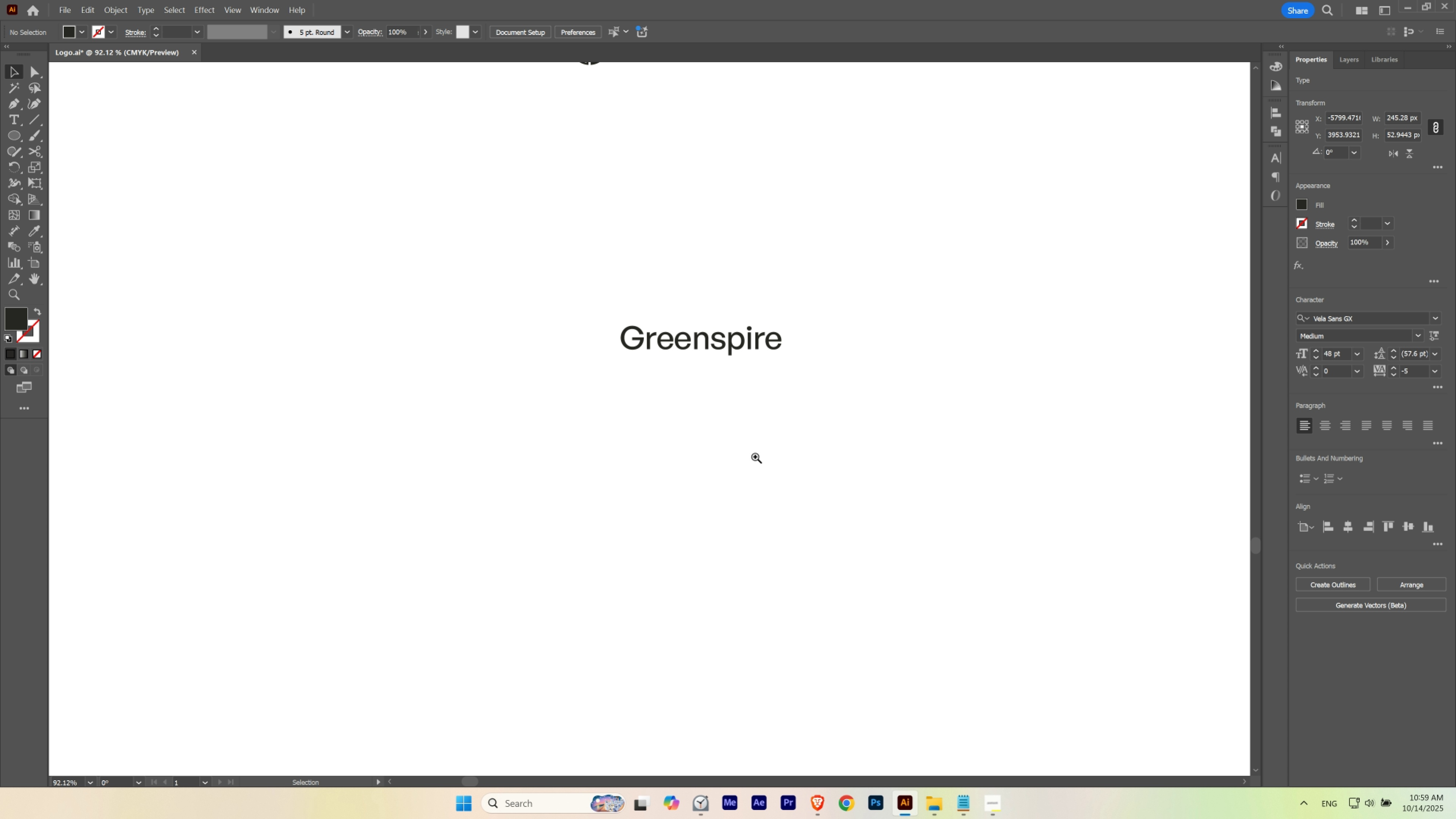 
hold_key(key=Space, duration=1.39)
 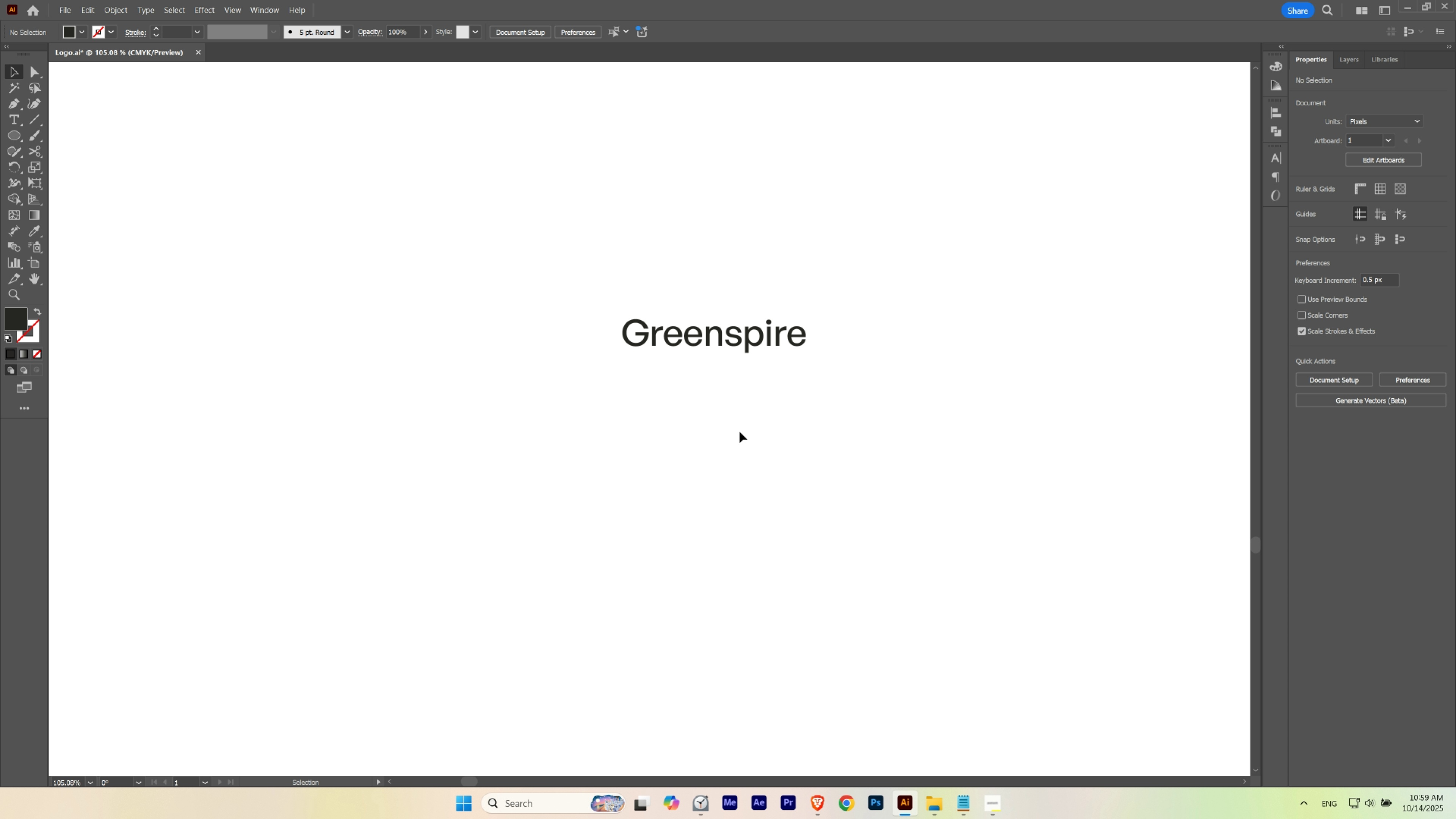 
hold_key(key=ControlLeft, duration=0.7)
left_click_drag(start_coordinate=[699, 376], to_coordinate=[714, 380])
 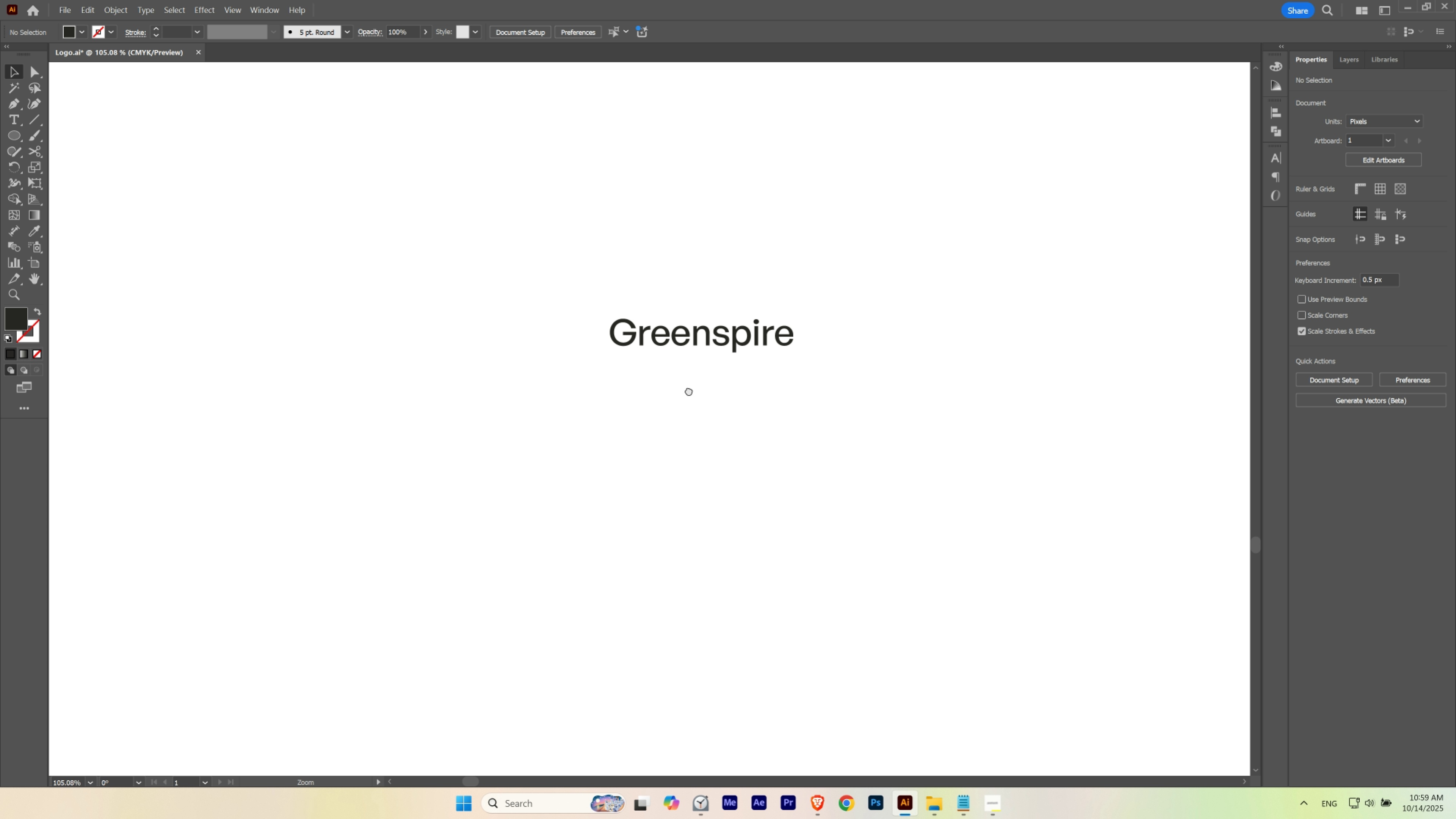 
left_click_drag(start_coordinate=[689, 390], to_coordinate=[701, 390])
 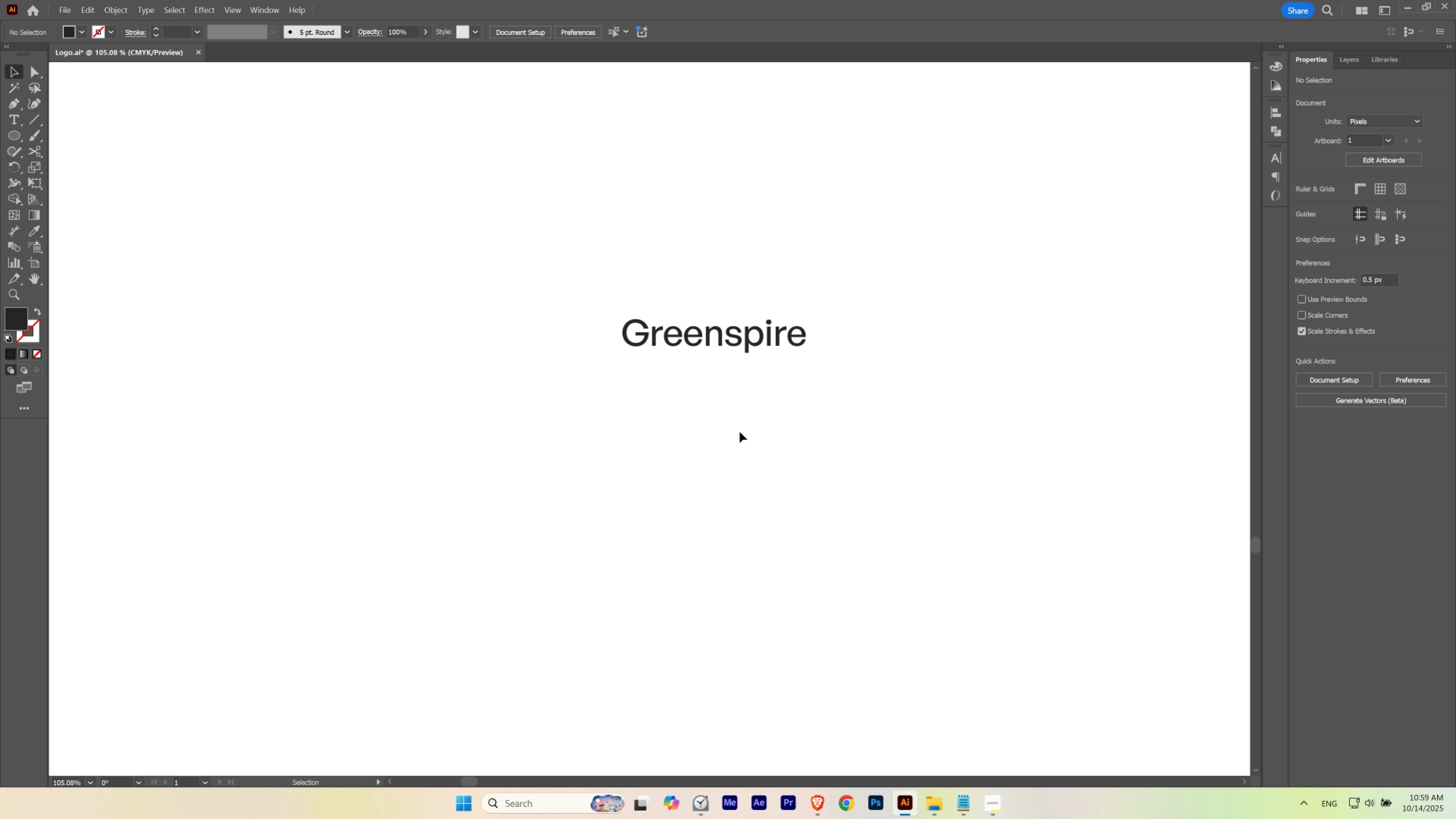 
key(T)
 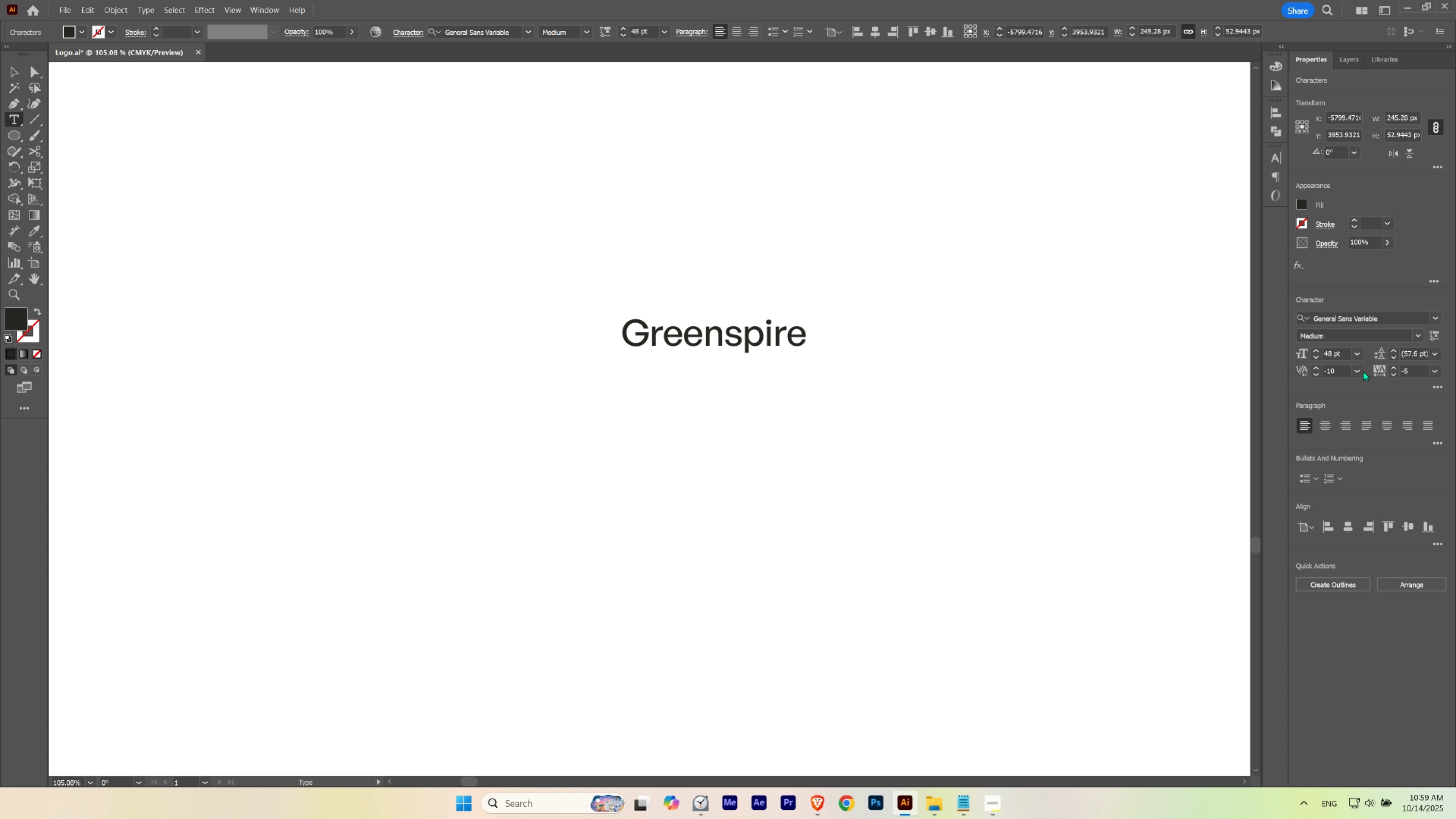 
scroll: coordinate [1338, 373], scroll_direction: down, amount: 3.0
 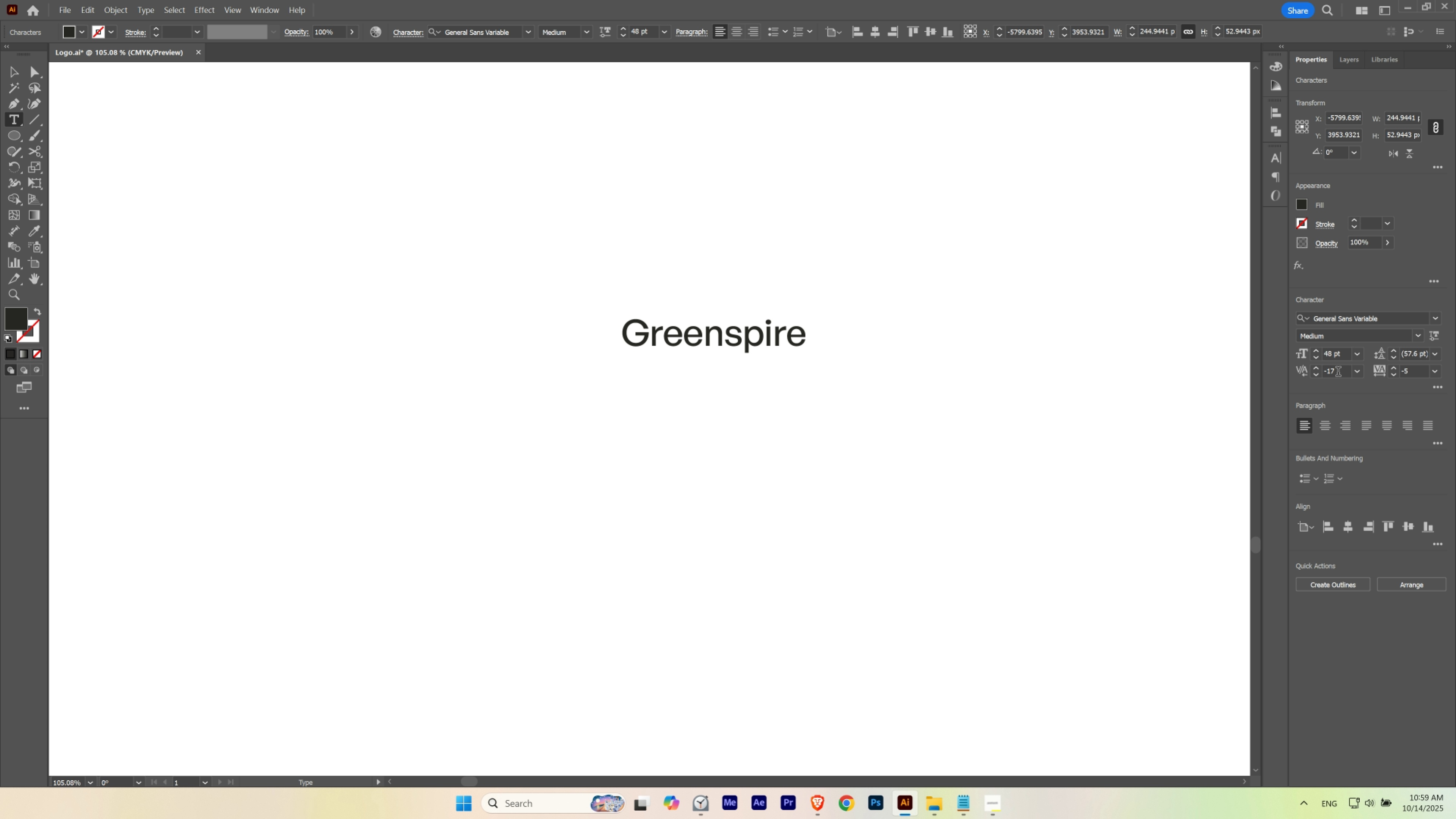 
scroll: coordinate [1338, 373], scroll_direction: up, amount: 2.0
 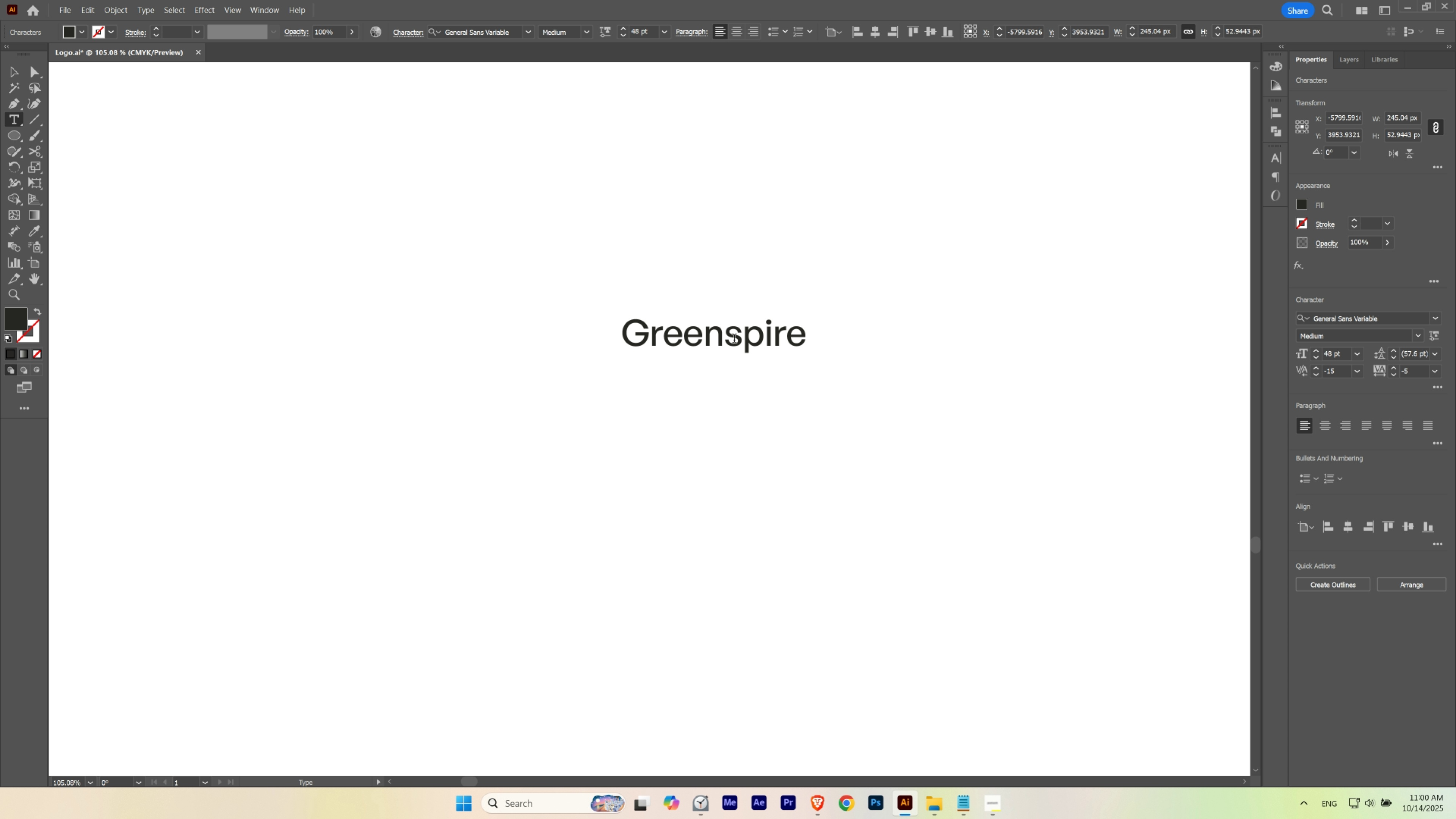 
left_click([725, 337])
 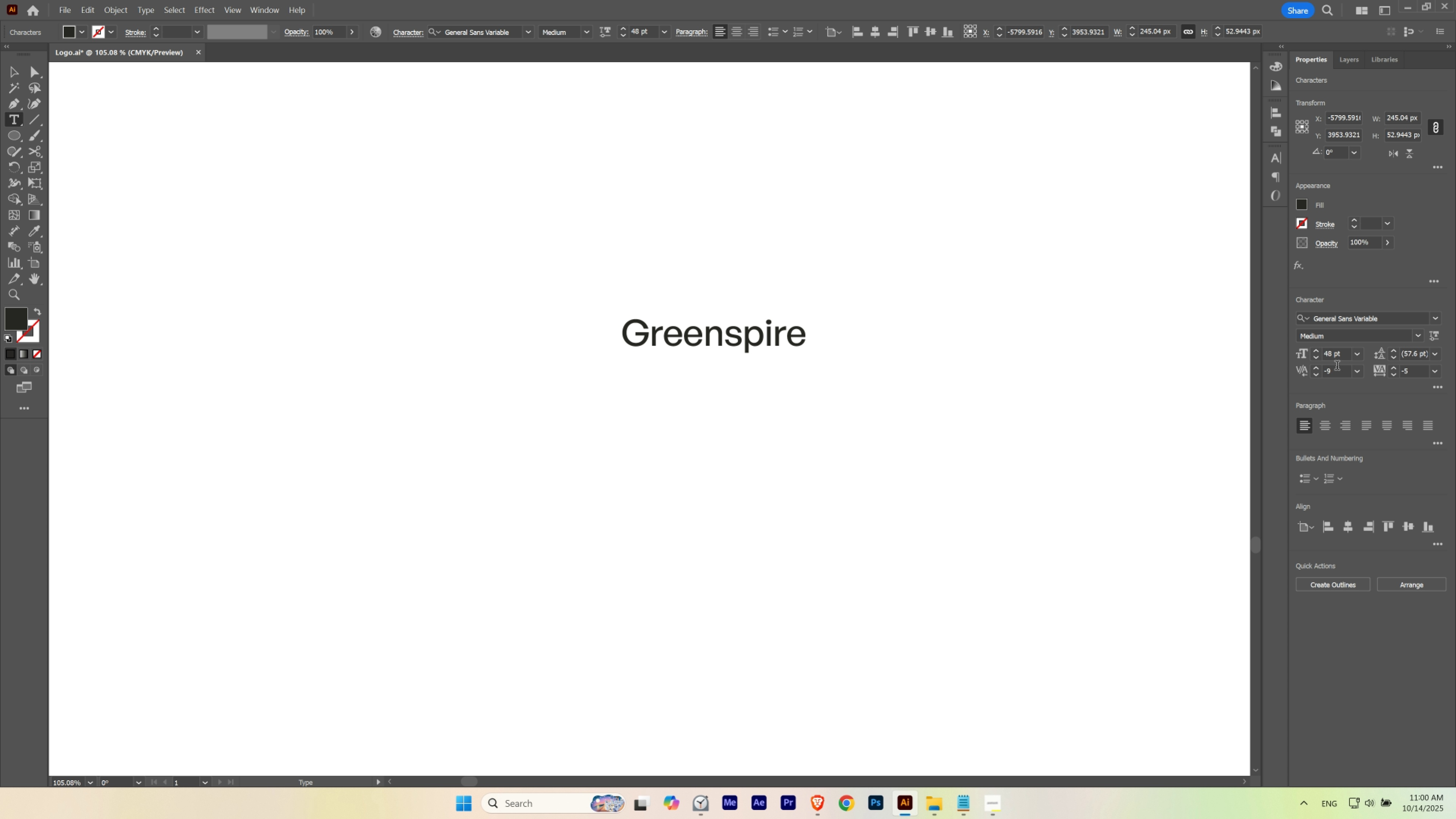 
scroll: coordinate [1337, 366], scroll_direction: down, amount: 6.0
 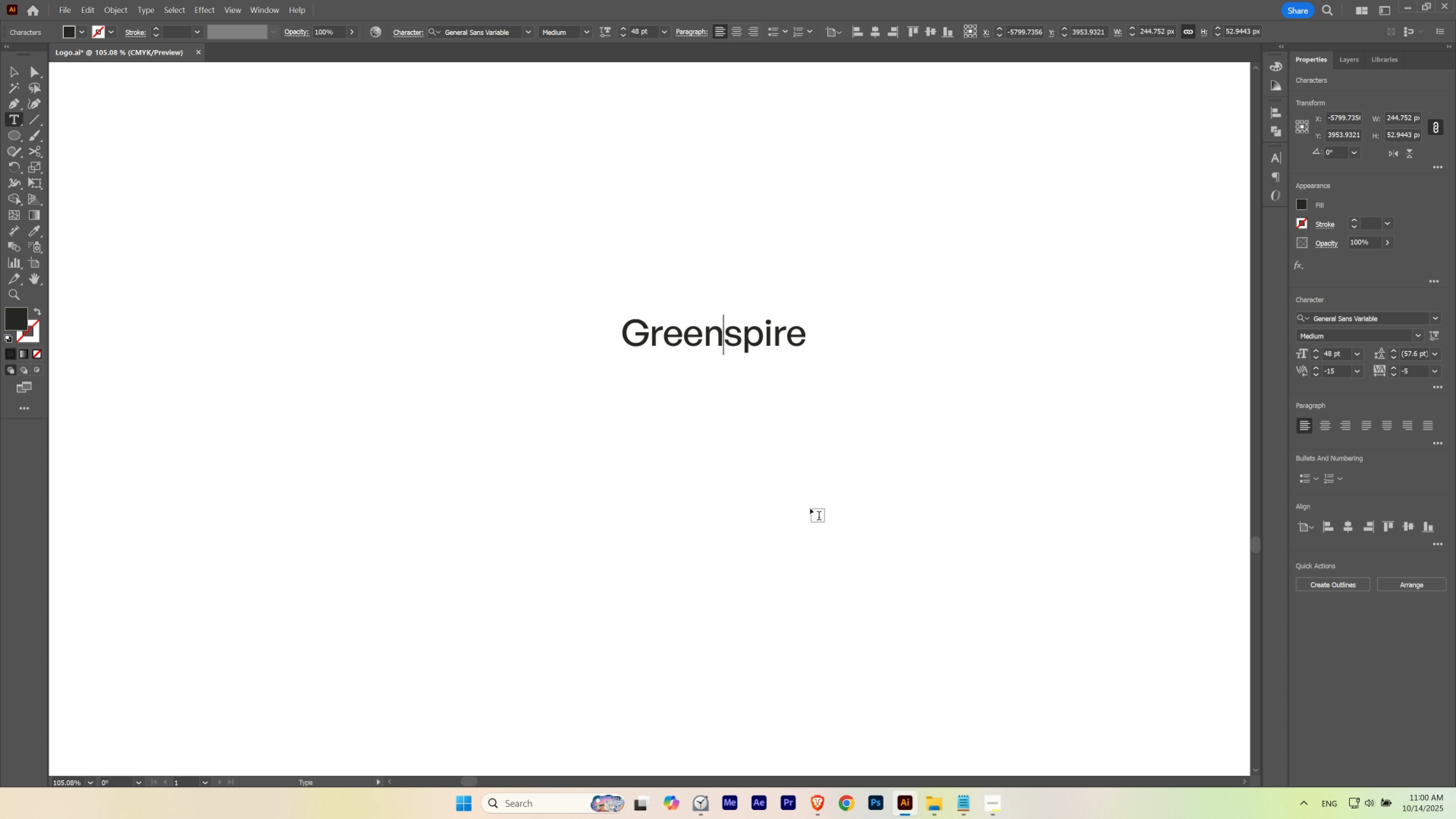 
hold_key(key=Escape, duration=0.31)
 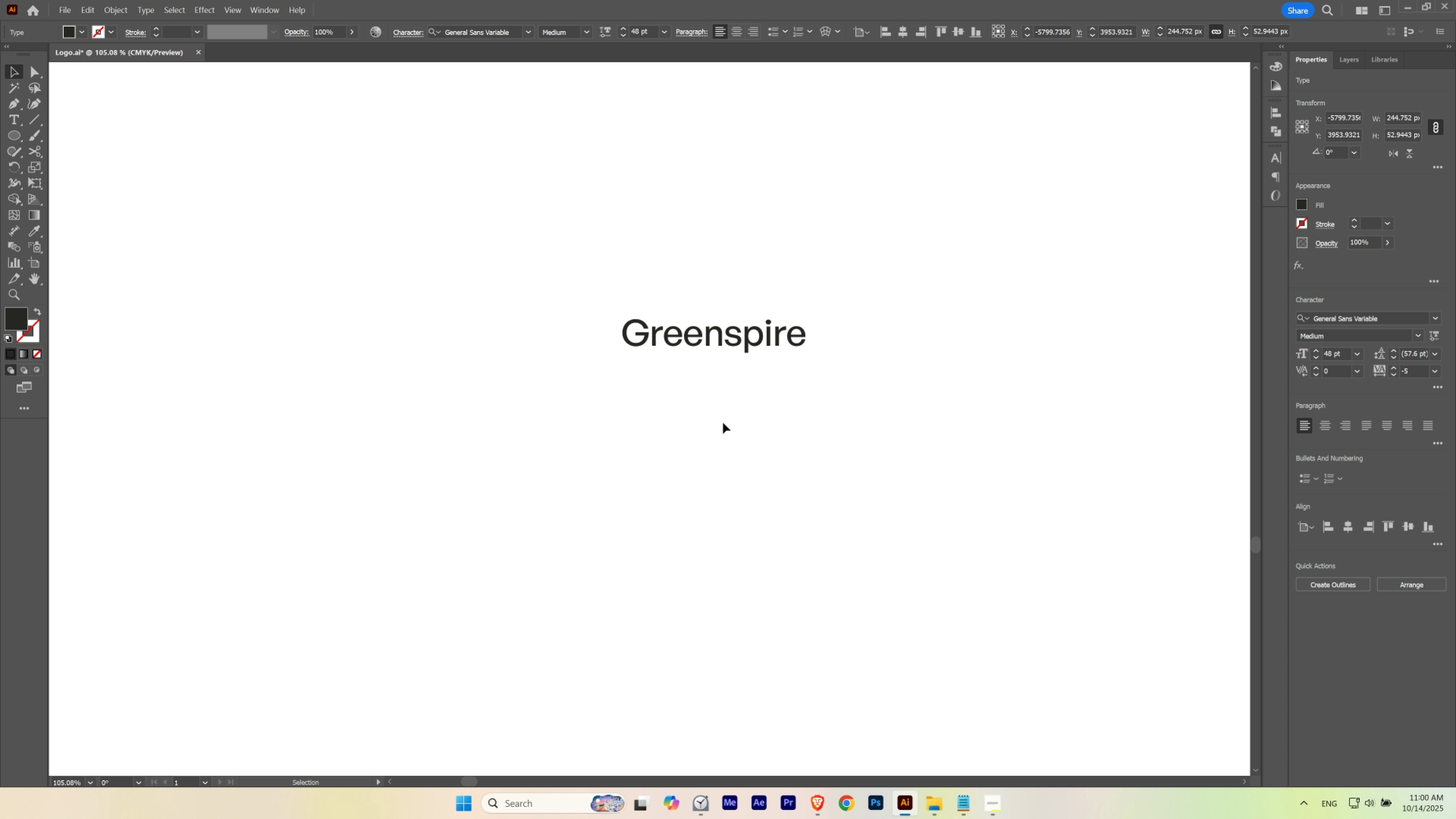 
key(Escape)
 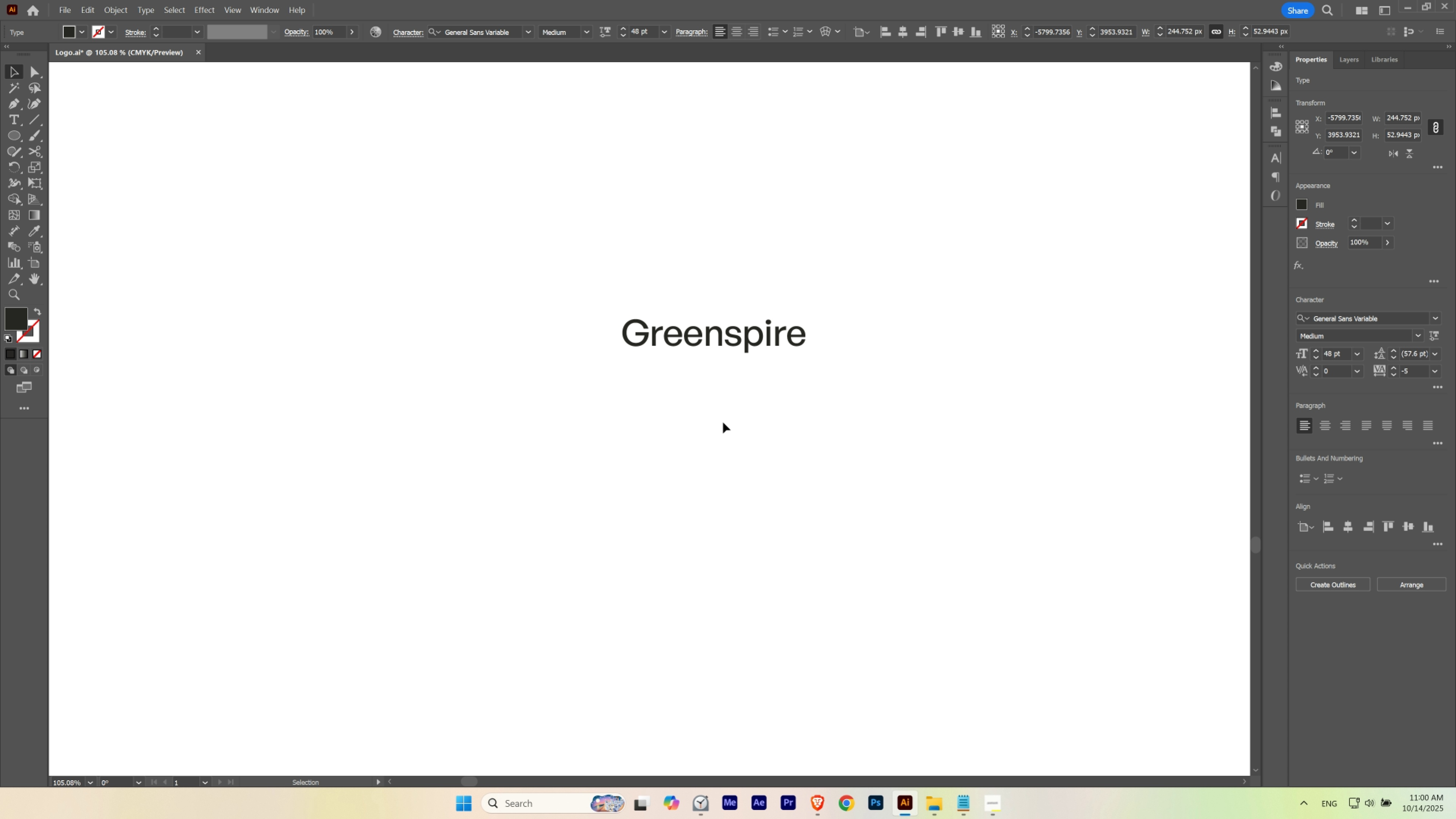 
left_click([723, 422])
 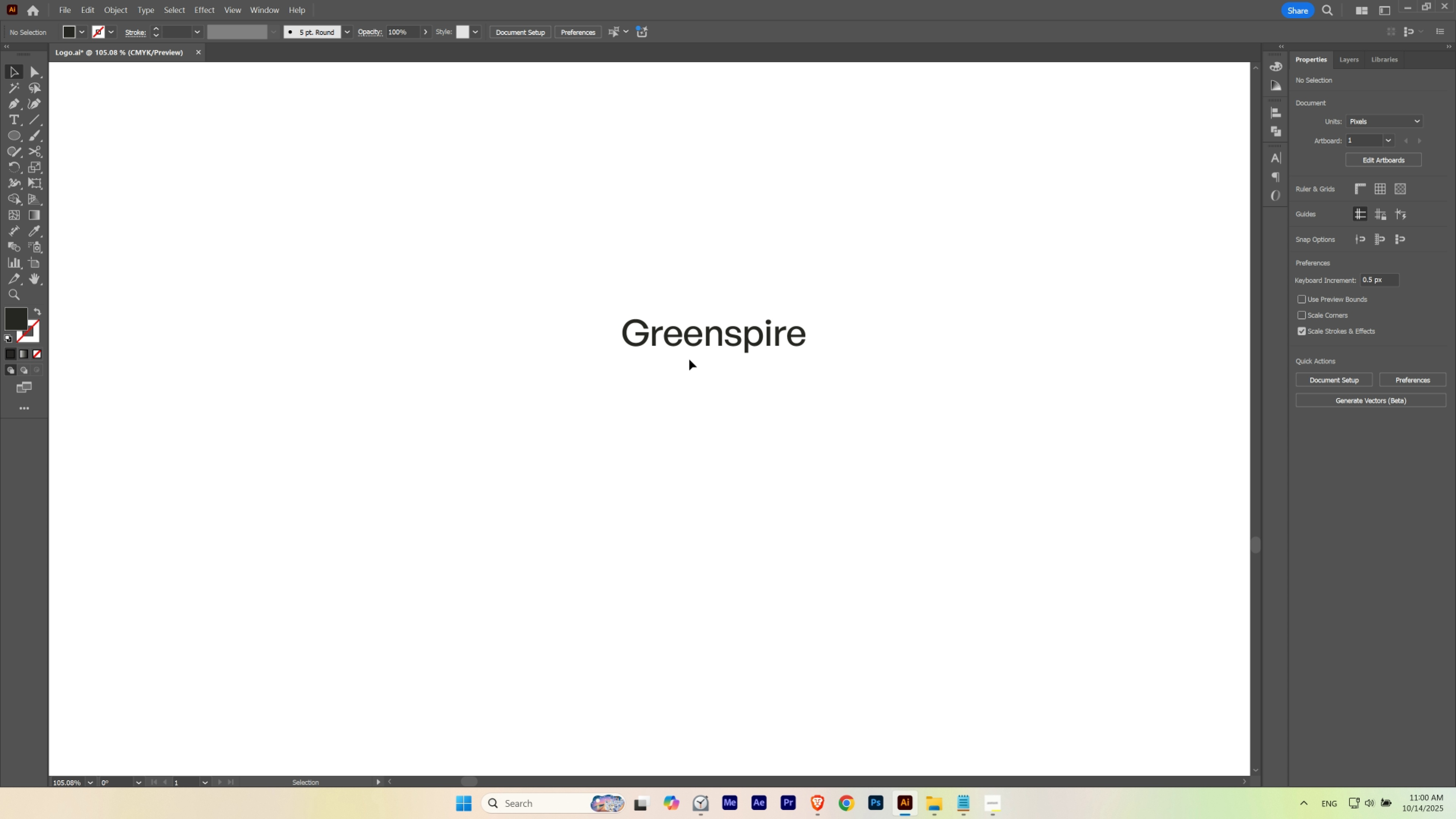 
hold_key(key=Space, duration=5.36)
 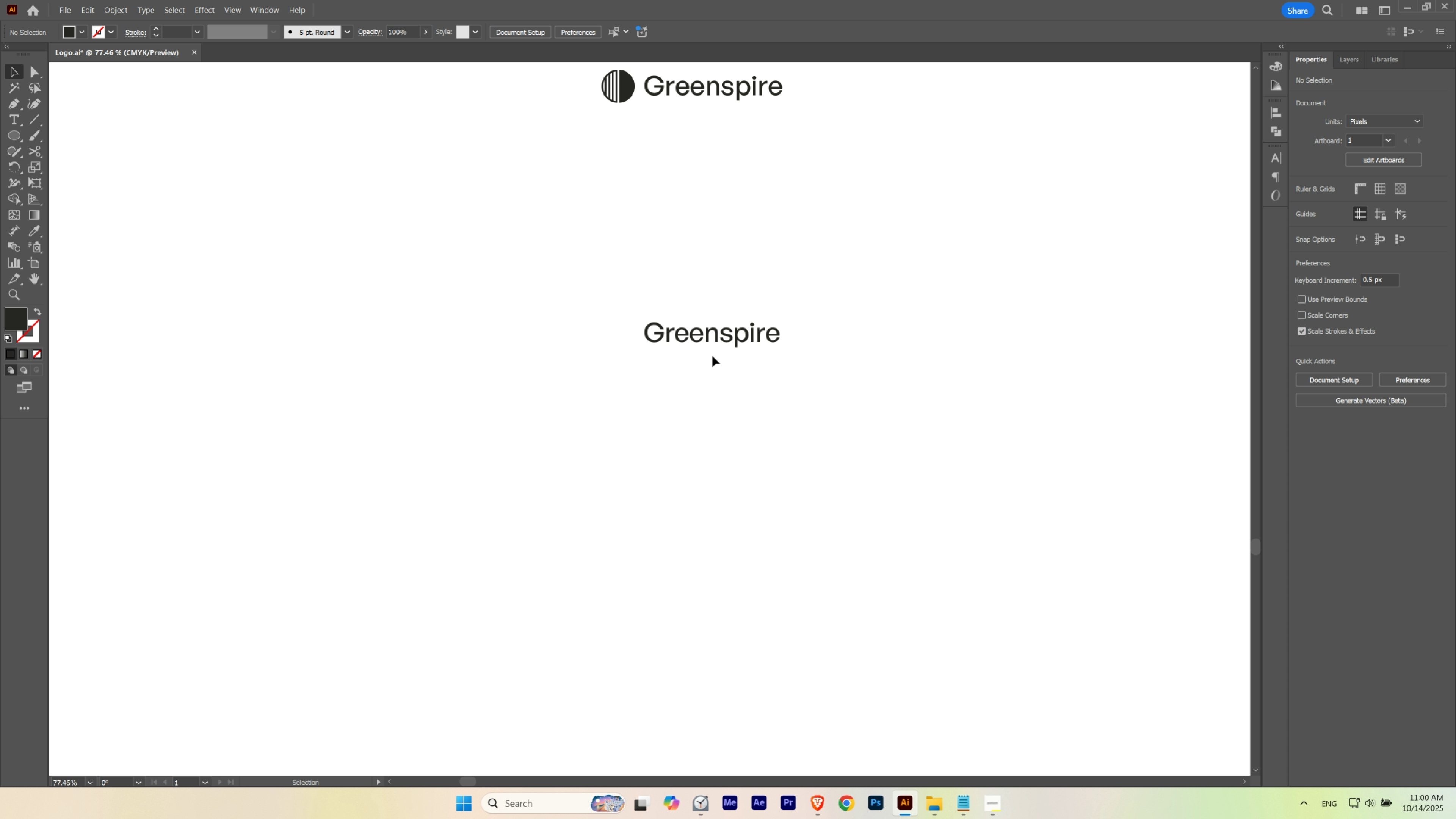 
hold_key(key=ControlLeft, duration=1.53)
left_click_drag(start_coordinate=[707, 331], to_coordinate=[673, 352])
 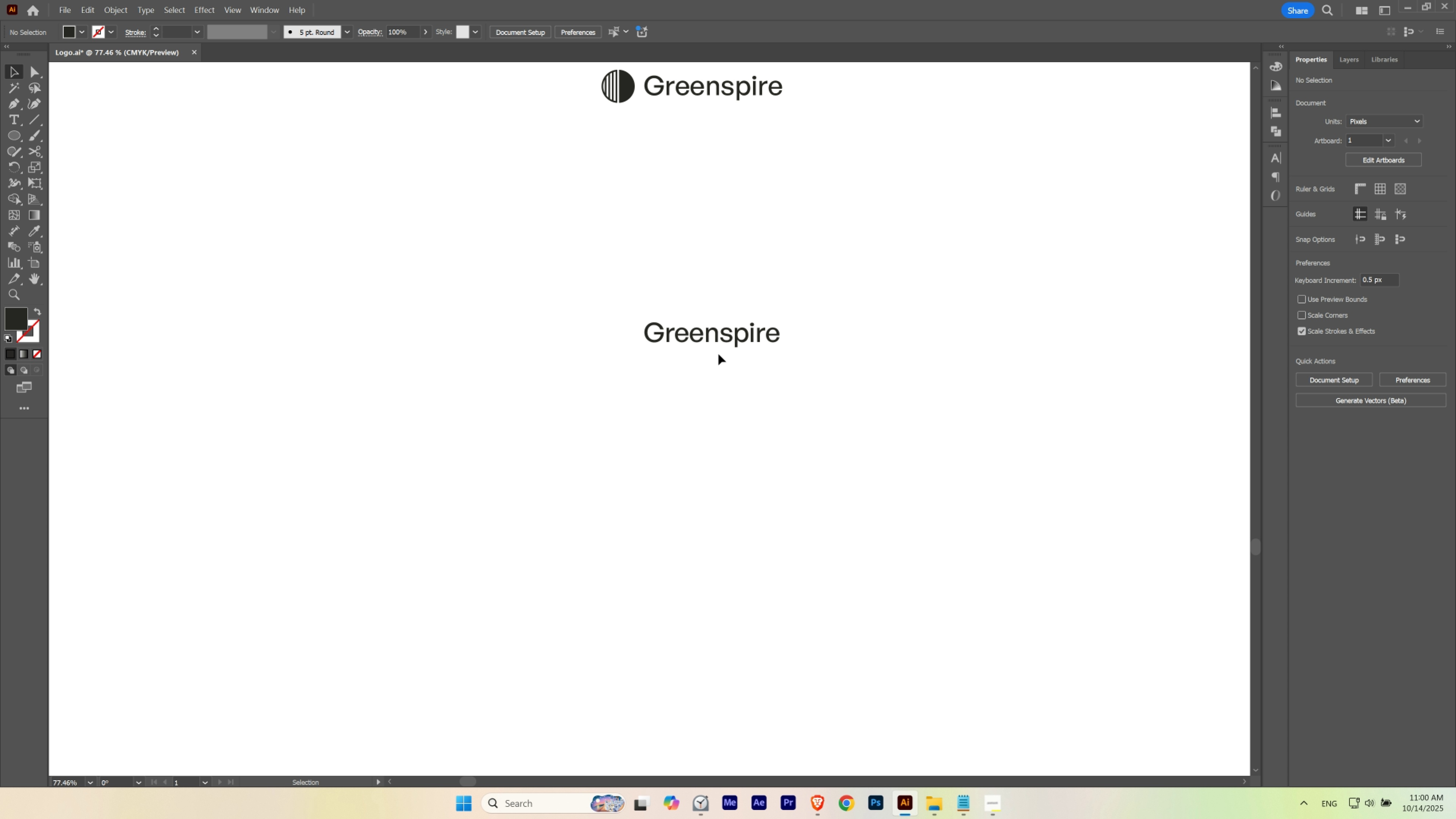 
hold_key(key=ControlLeft, duration=1.51)
 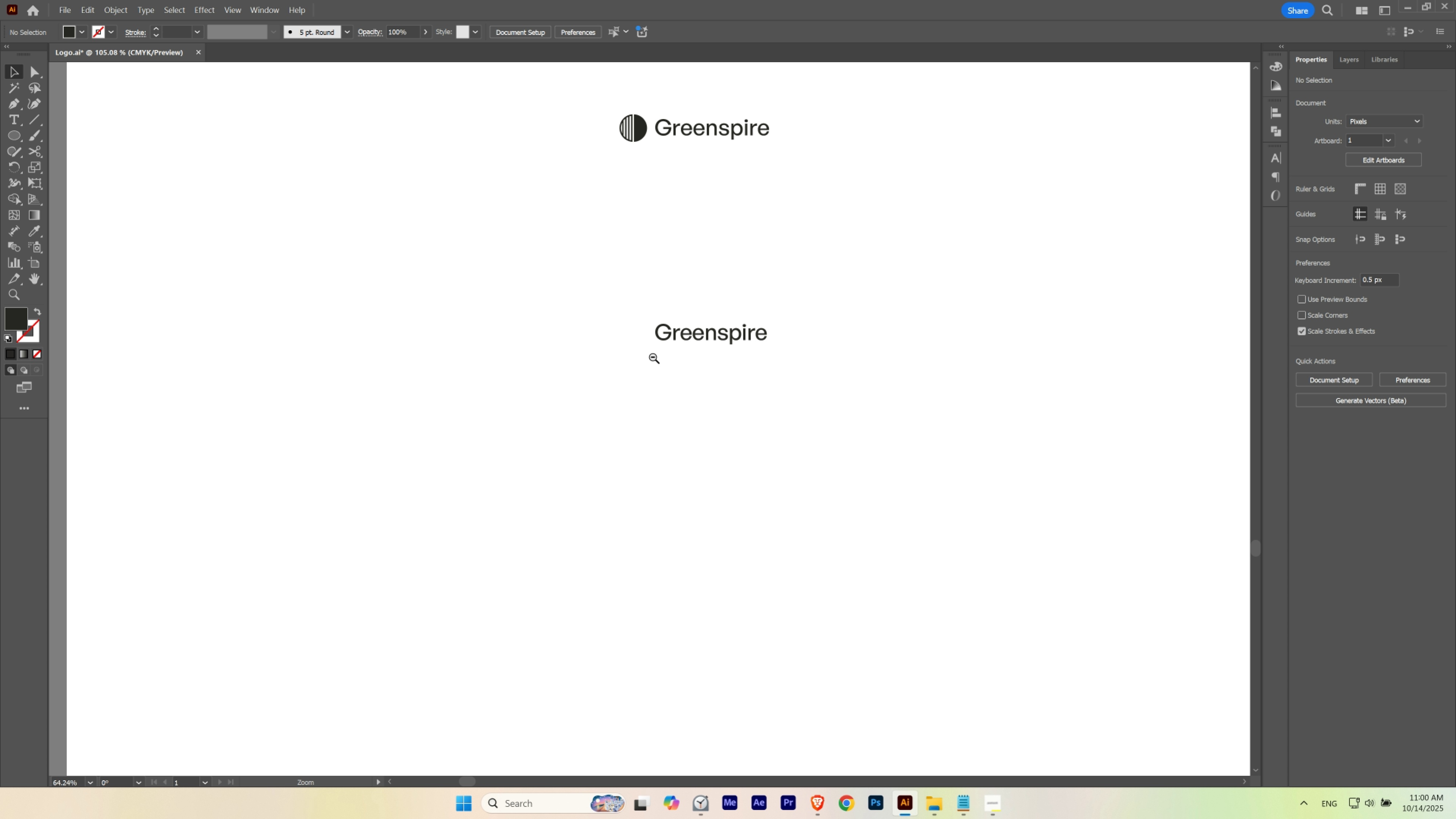 
hold_key(key=ControlLeft, duration=1.52)
 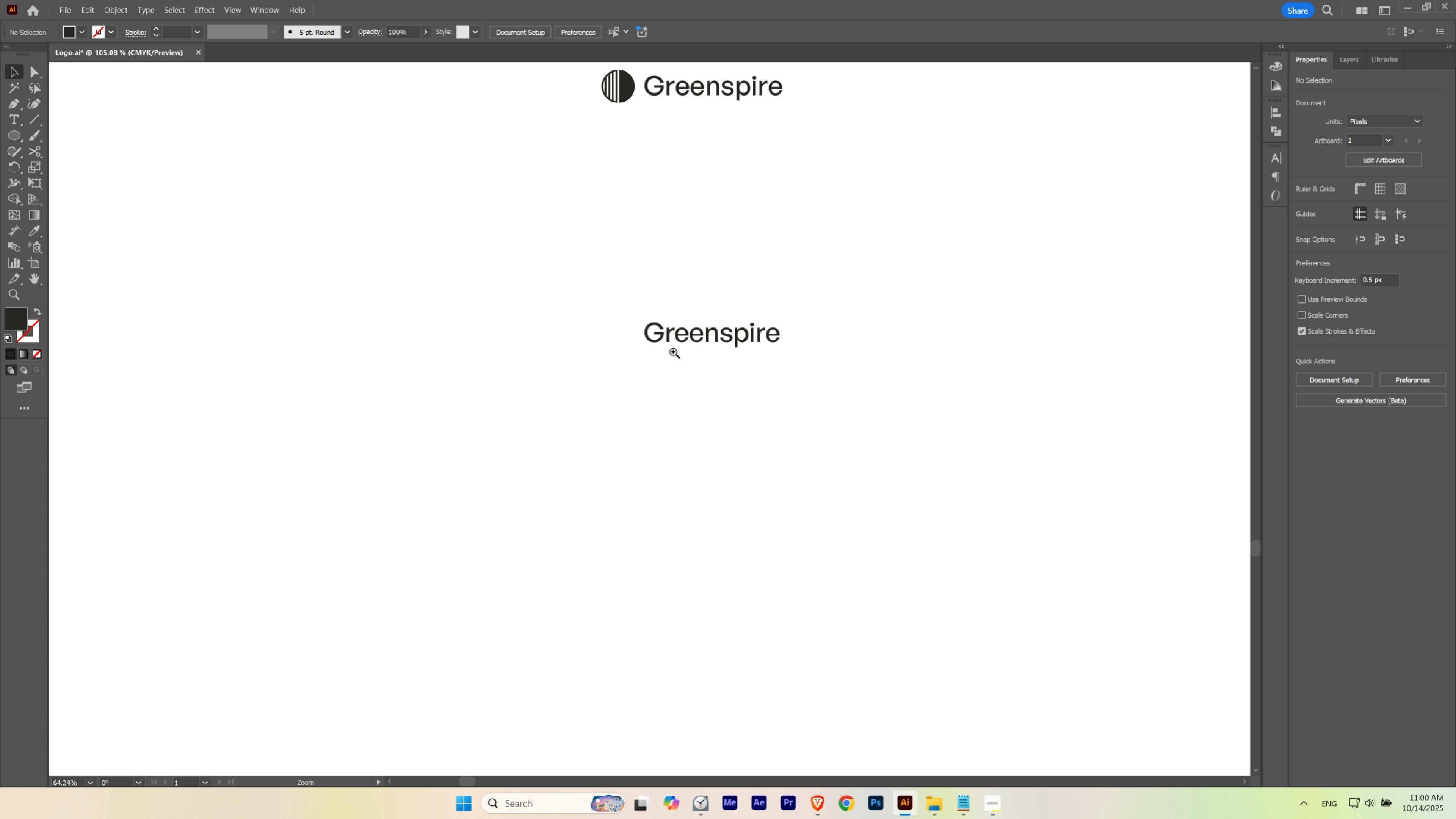 
hold_key(key=ControlLeft, duration=0.77)
 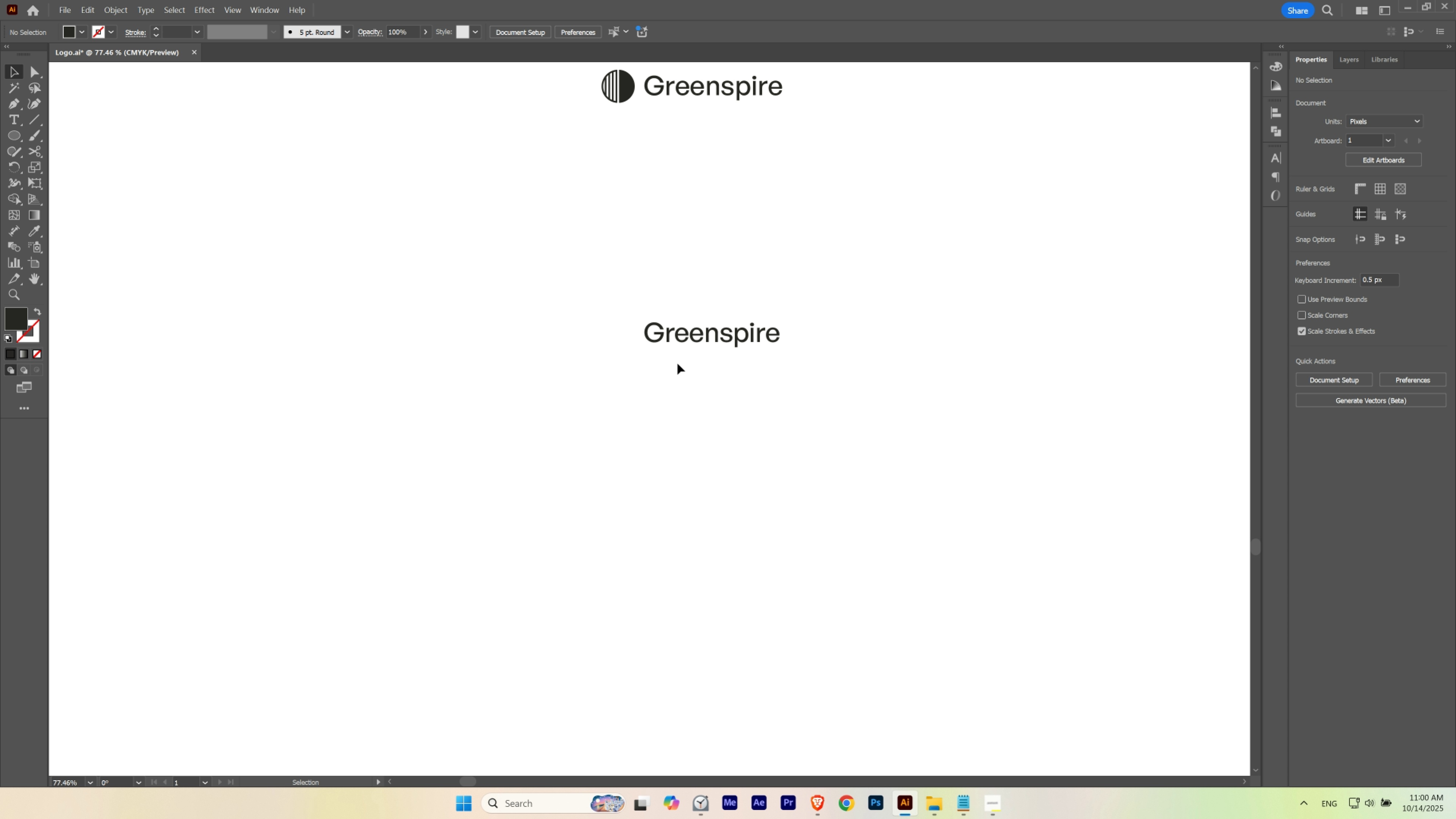 
wait(12.46)
 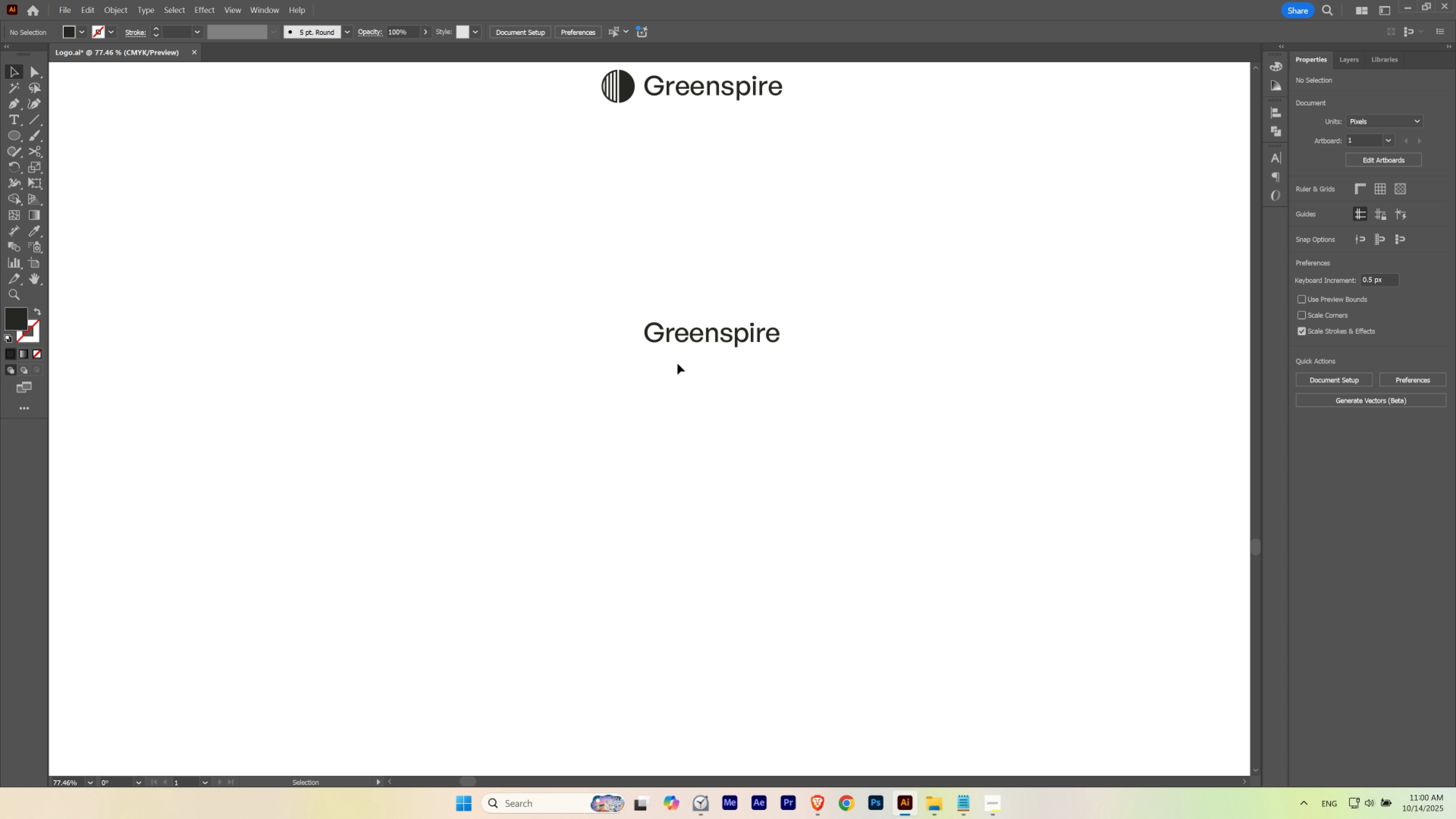 
key(T)
 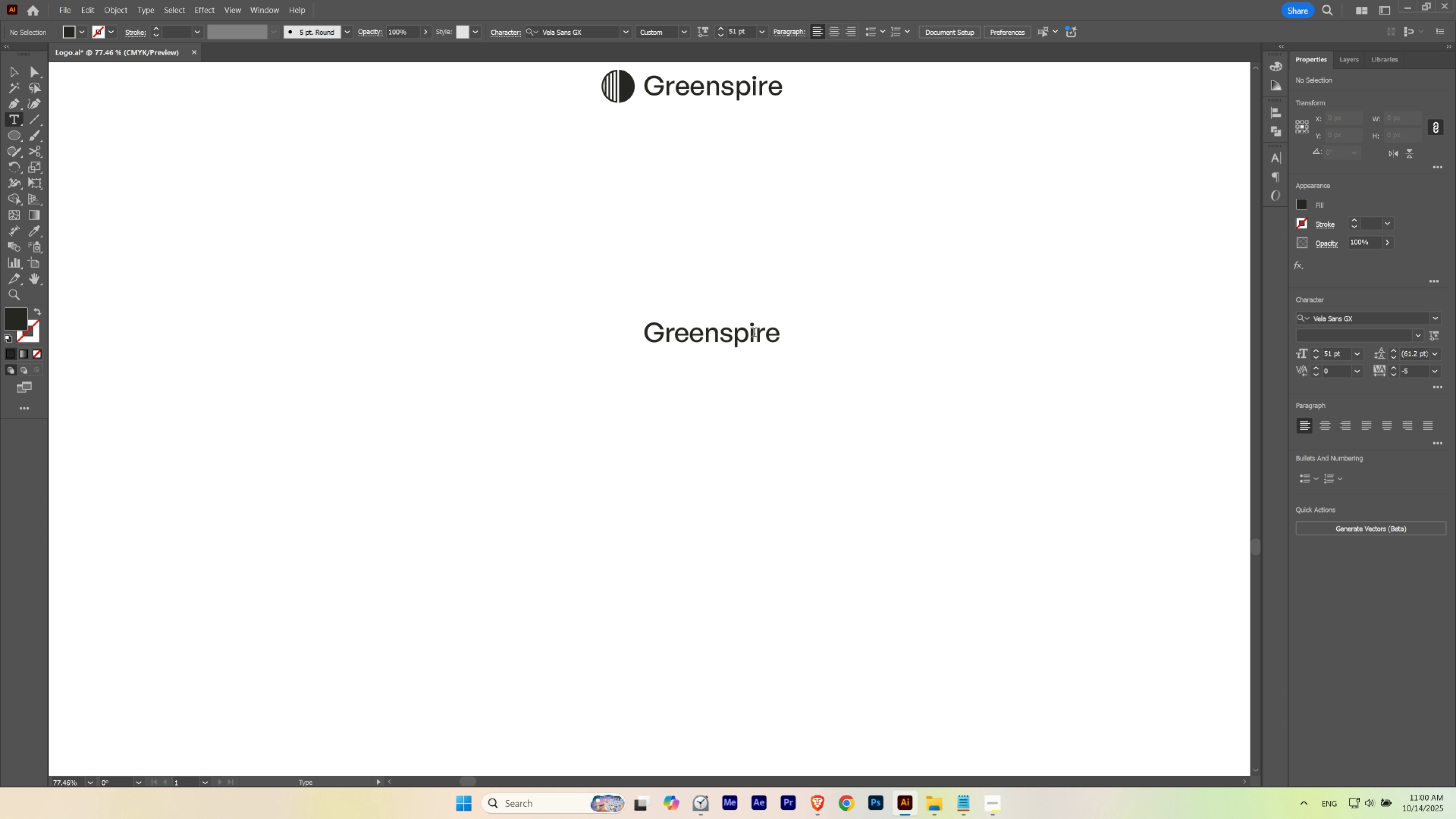 
left_click([754, 334])
 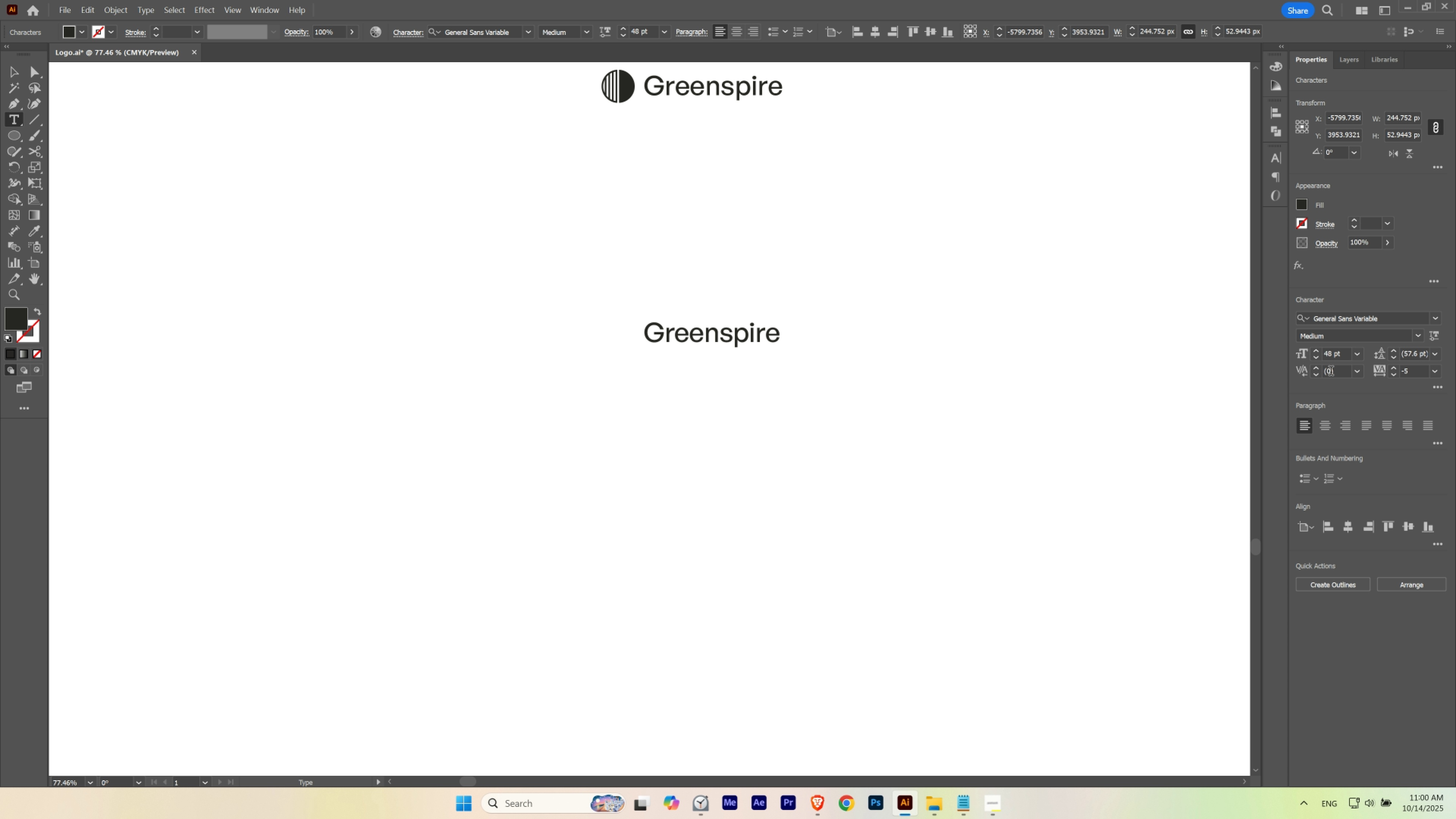 
hold_key(key=ShiftLeft, duration=1.52)
scroll: coordinate [1339, 372], scroll_direction: down, amount: 1.0
 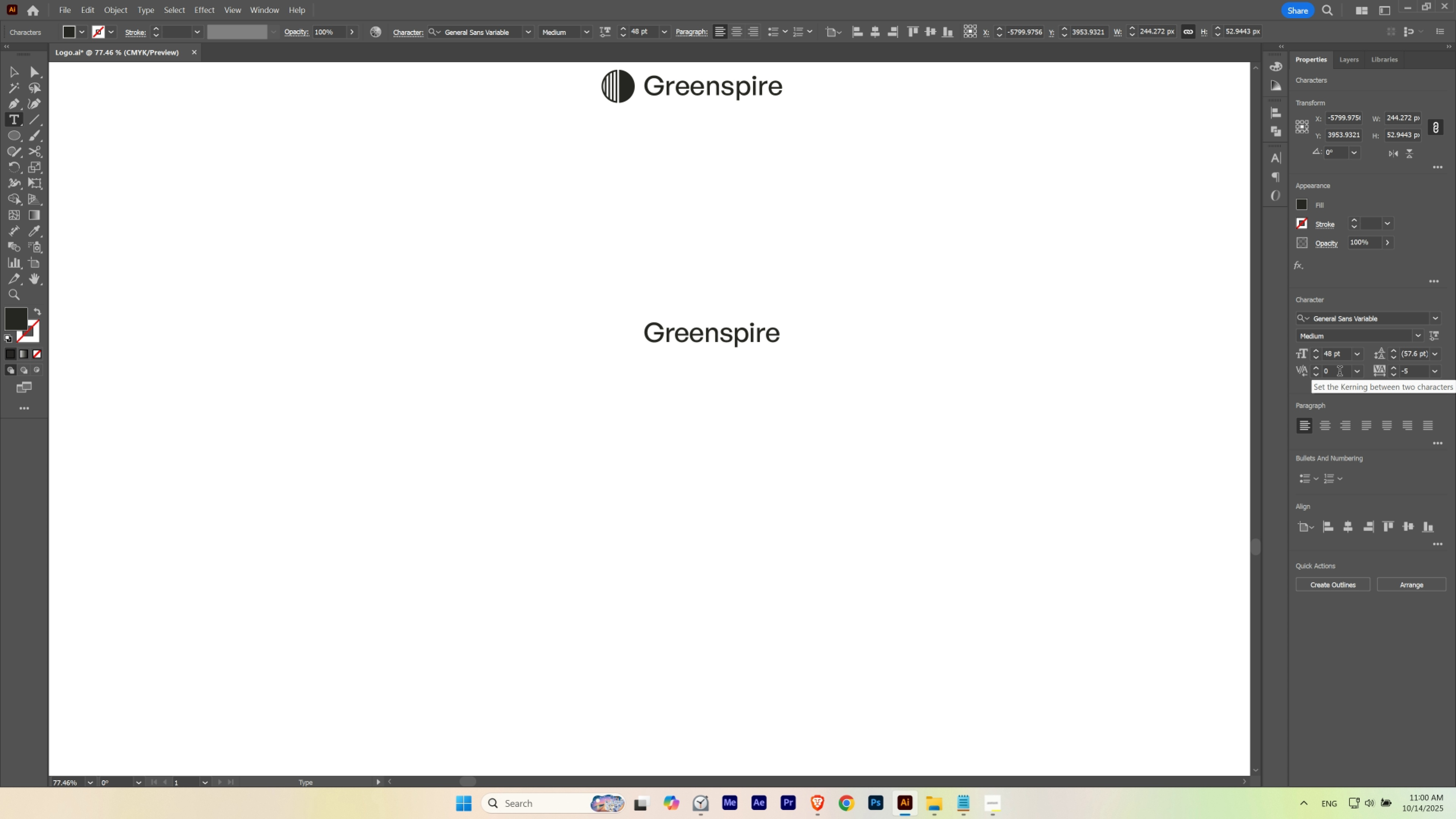 
scroll: coordinate [1339, 372], scroll_direction: none, amount: 0.0
 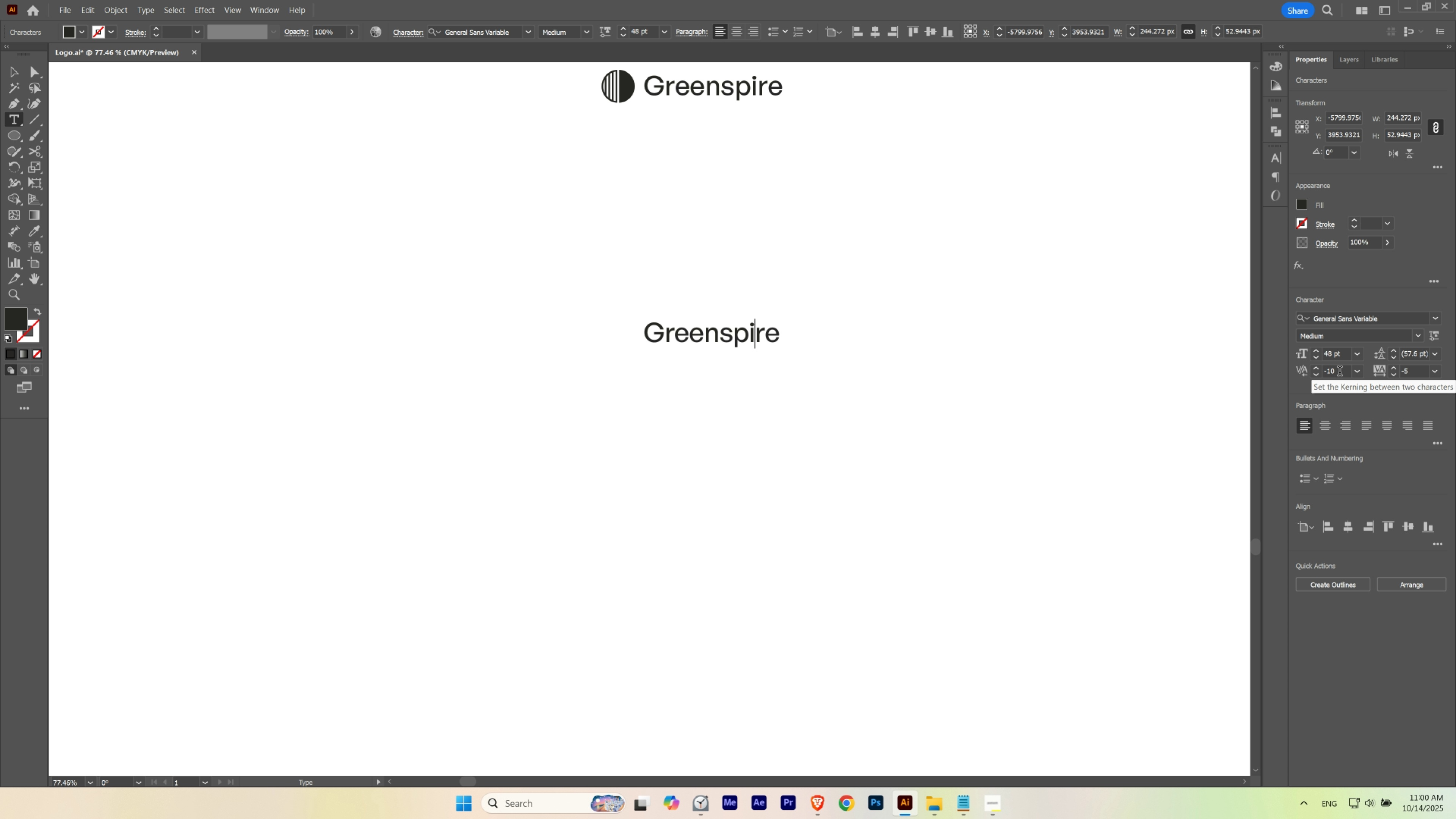 
hold_key(key=ShiftLeft, duration=1.53)
 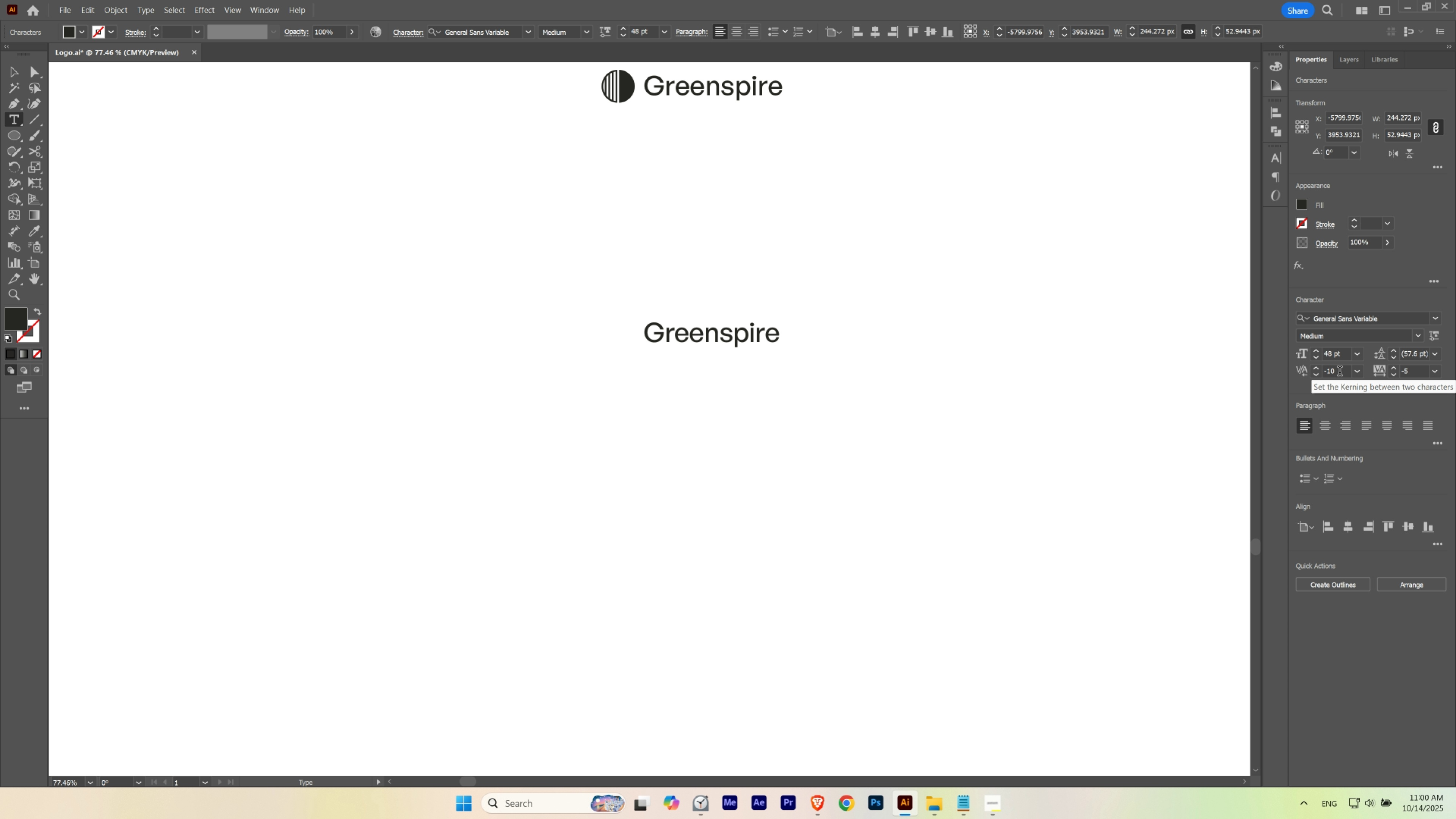 
hold_key(key=ShiftLeft, duration=0.79)
 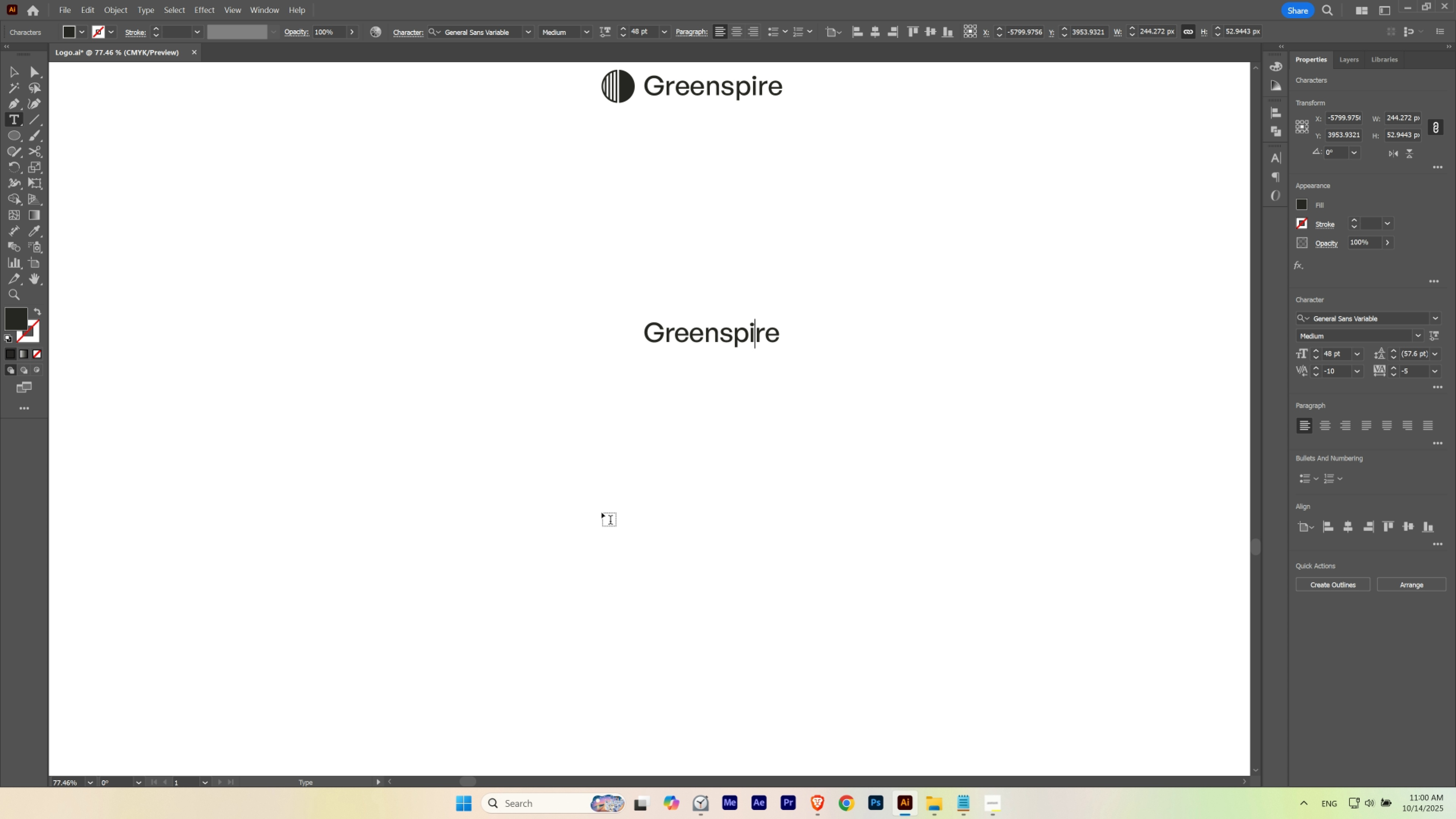 
key(Escape)
 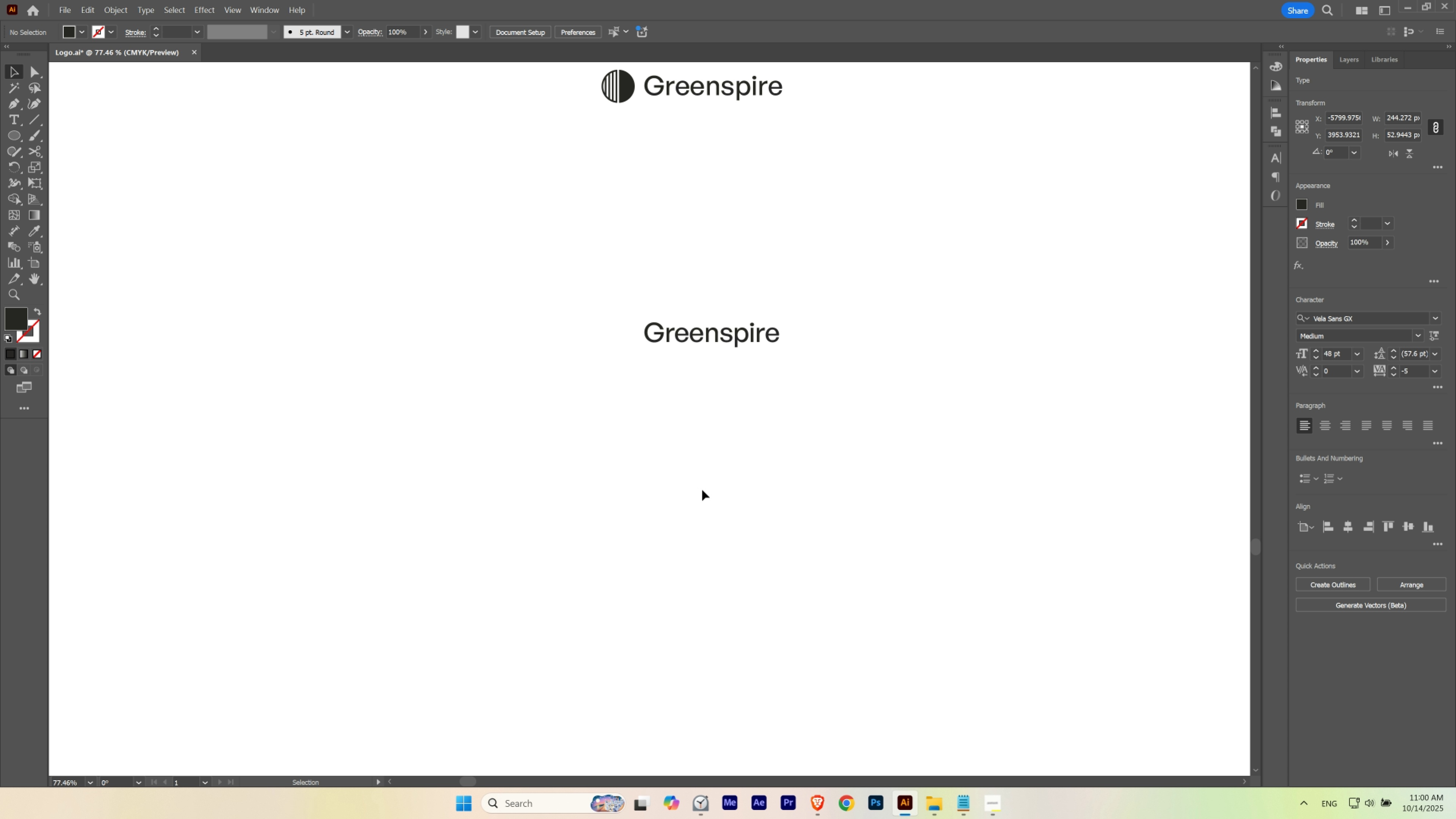 
key(Control+Z)
 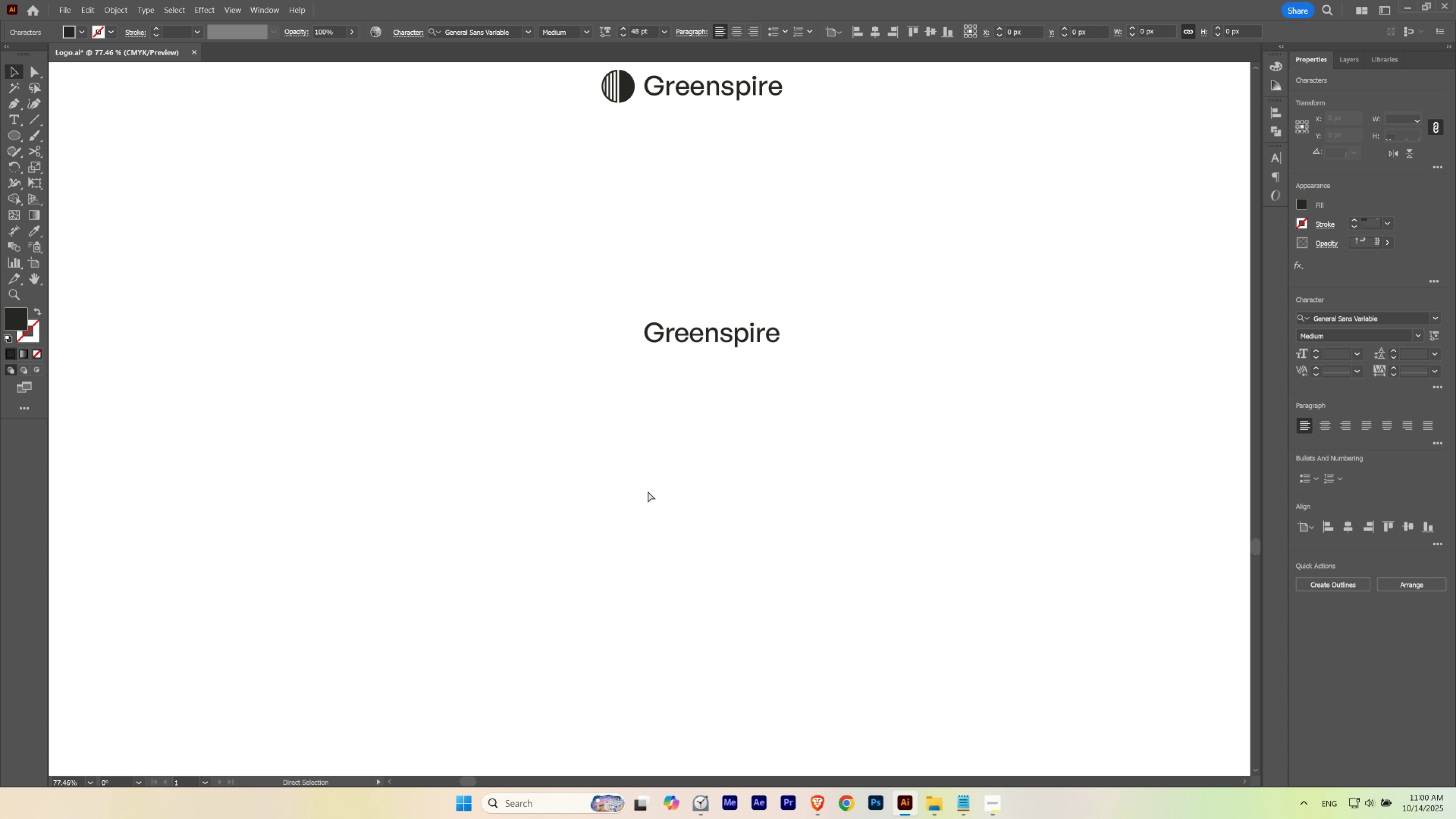 
key(Control+Shift+Z)
 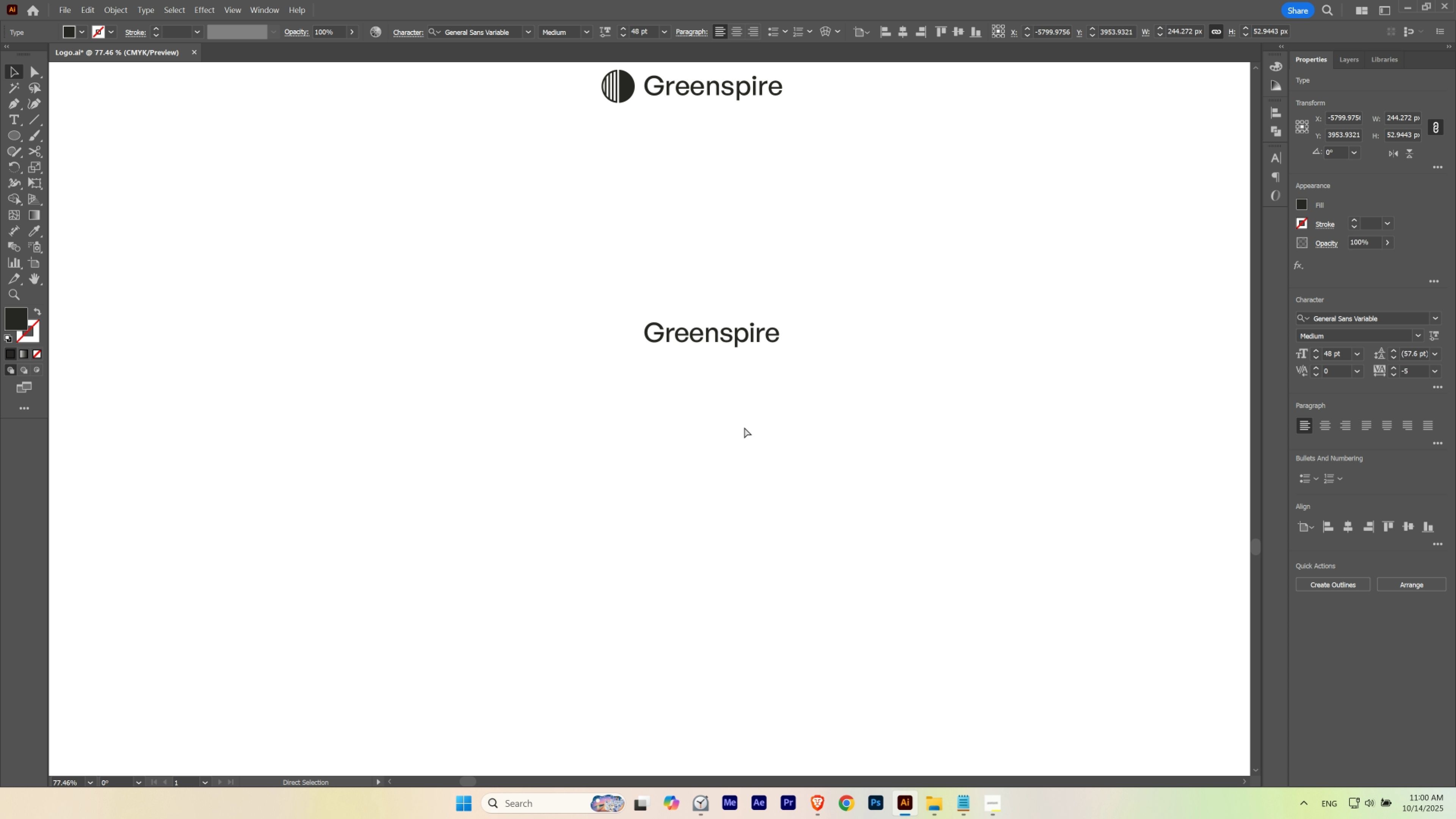 
left_click([740, 407])
 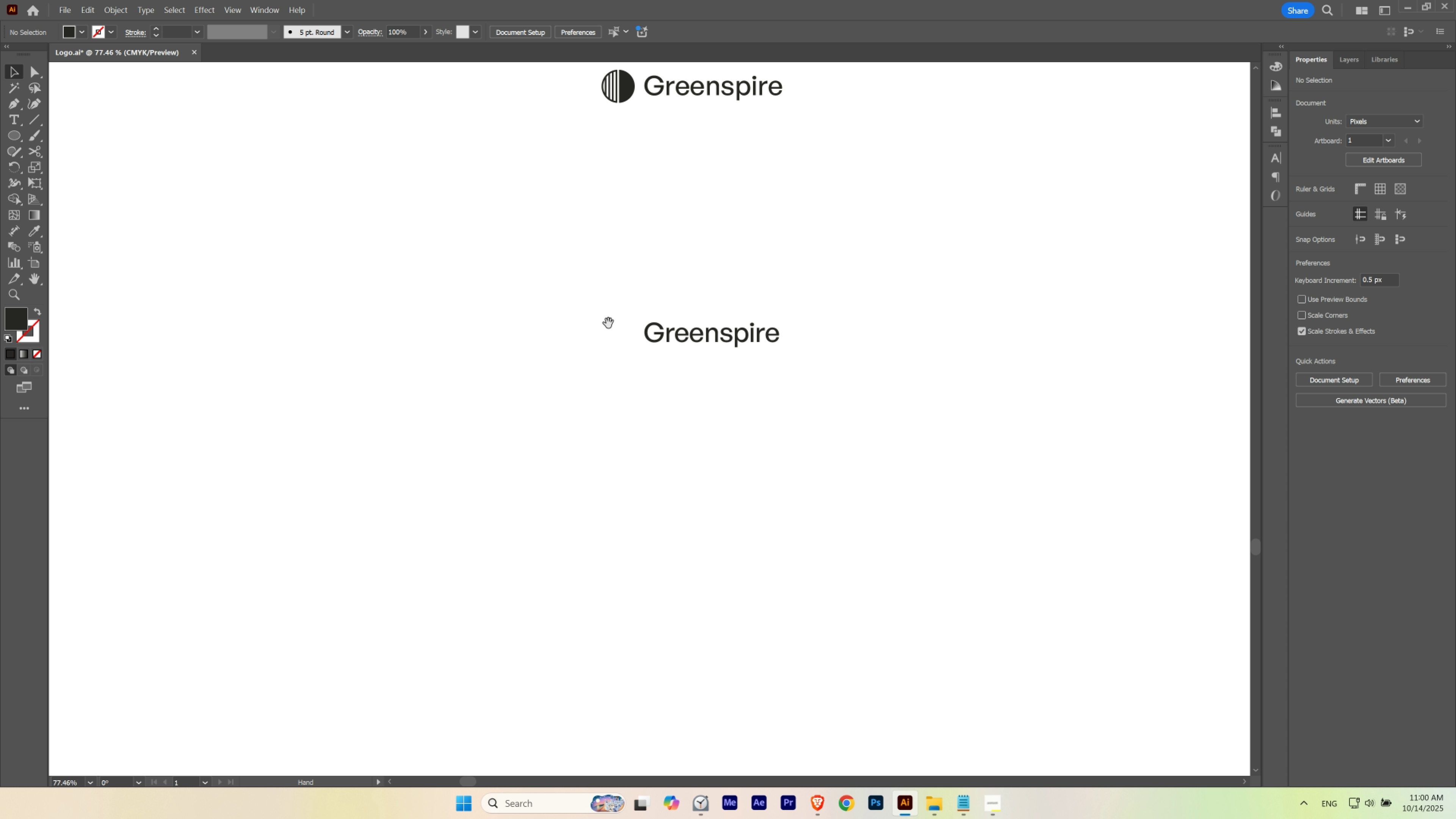 
hold_key(key=Space, duration=1.24)
 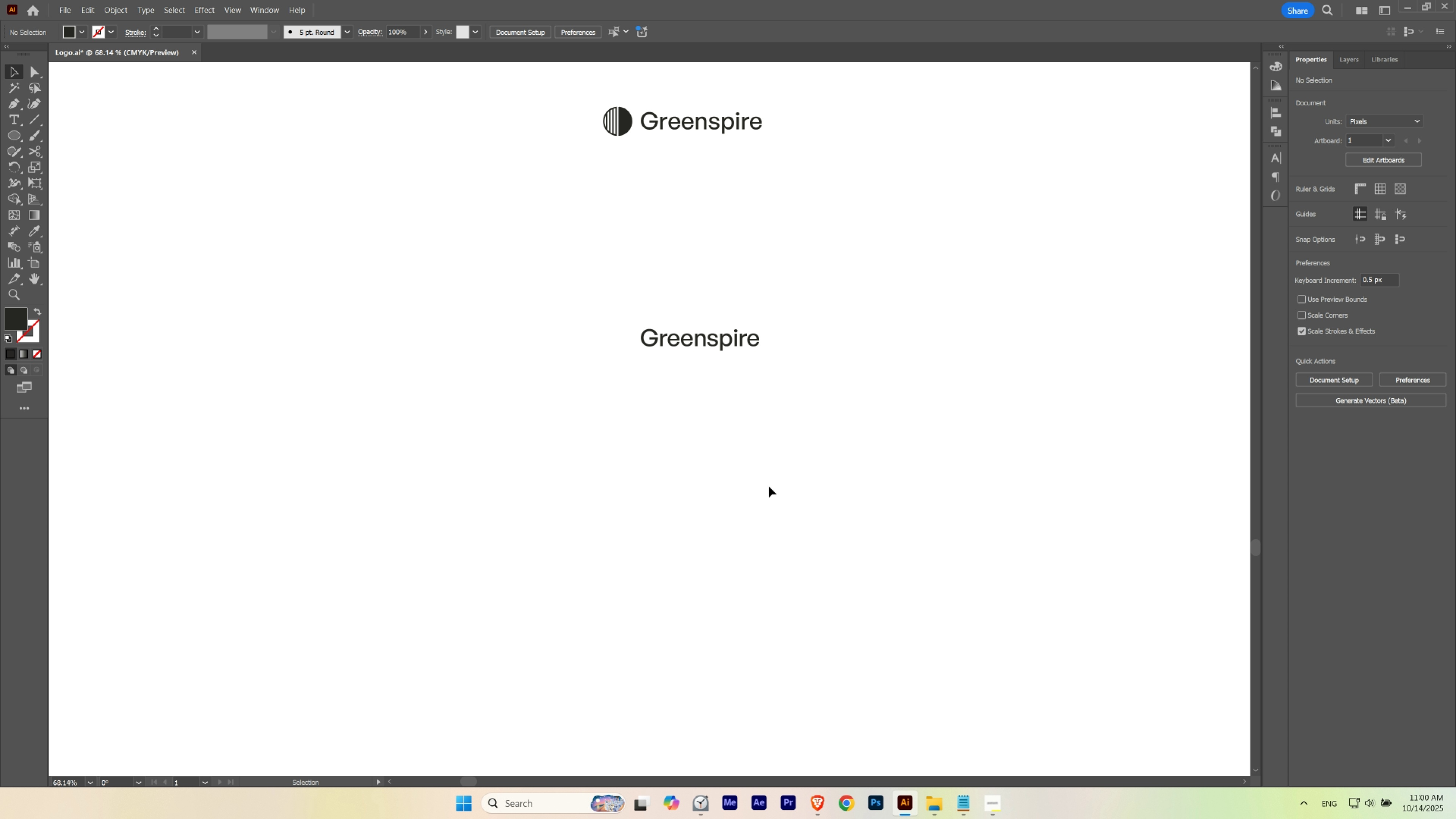 
hold_key(key=ControlLeft, duration=0.57)
left_click_drag(start_coordinate=[611, 301], to_coordinate=[597, 312])
 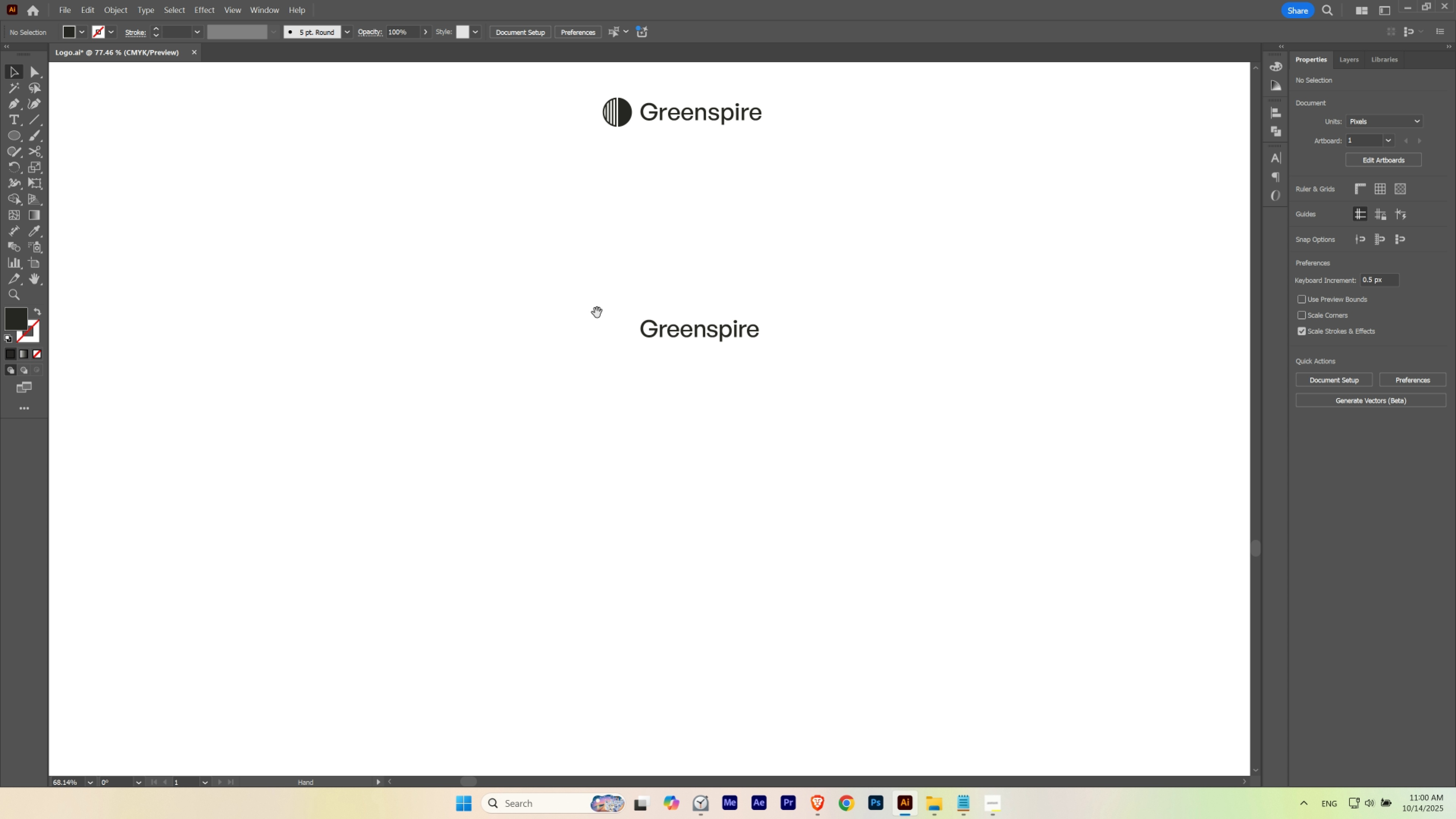 
left_click_drag(start_coordinate=[597, 312], to_coordinate=[597, 321])
 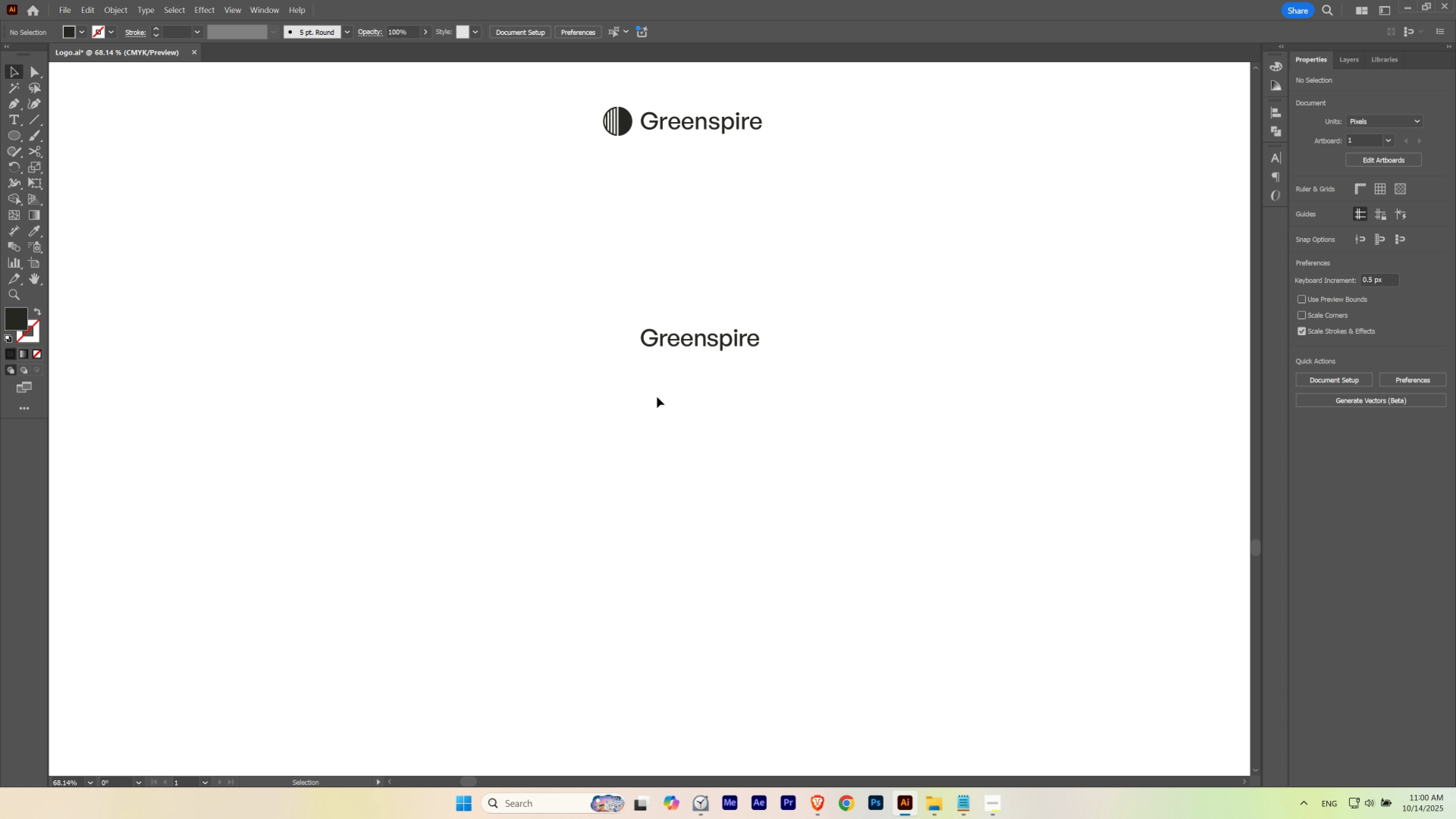 
triple_click([657, 397])
 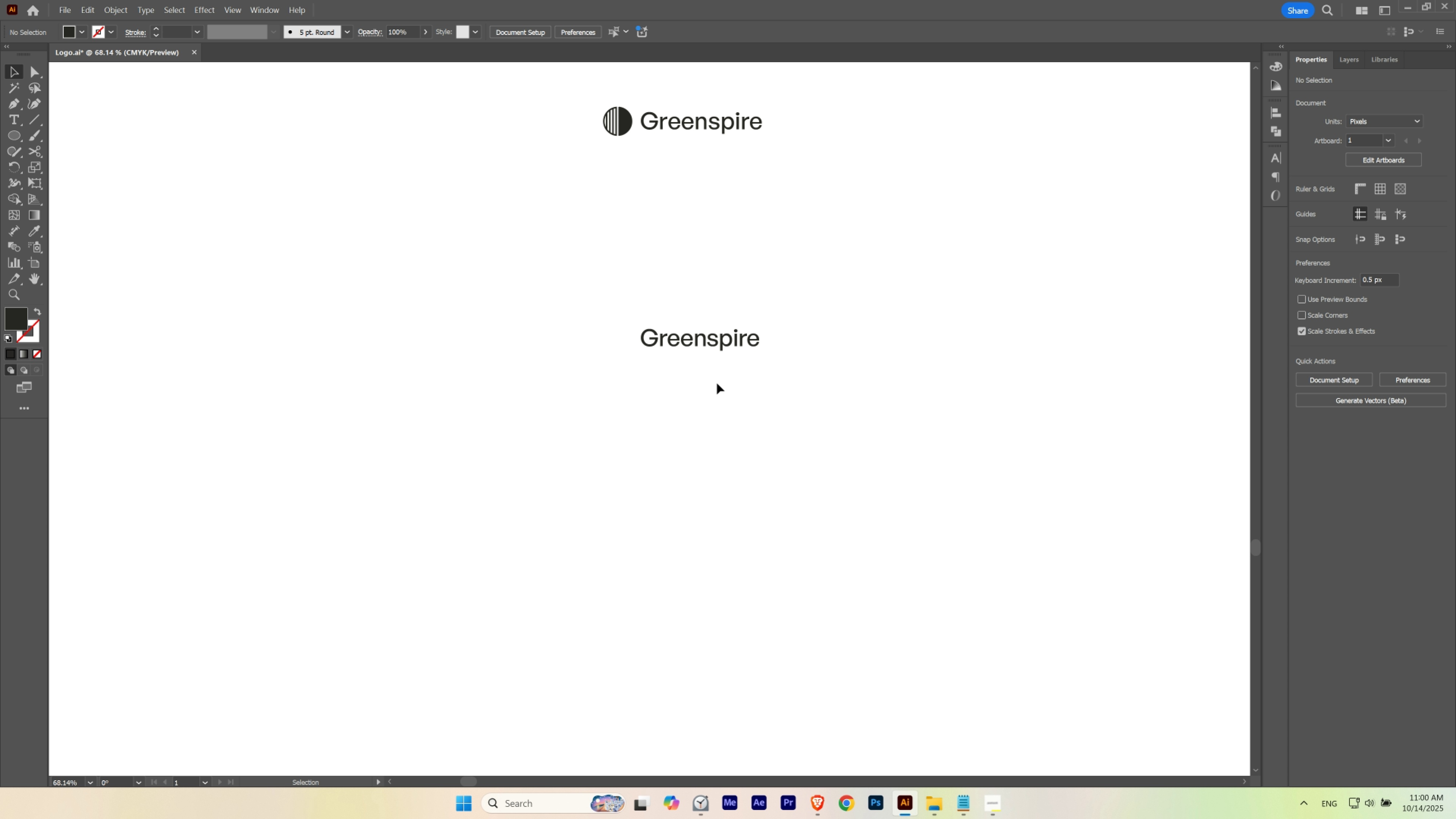 
hold_key(key=ControlLeft, duration=1.22)
 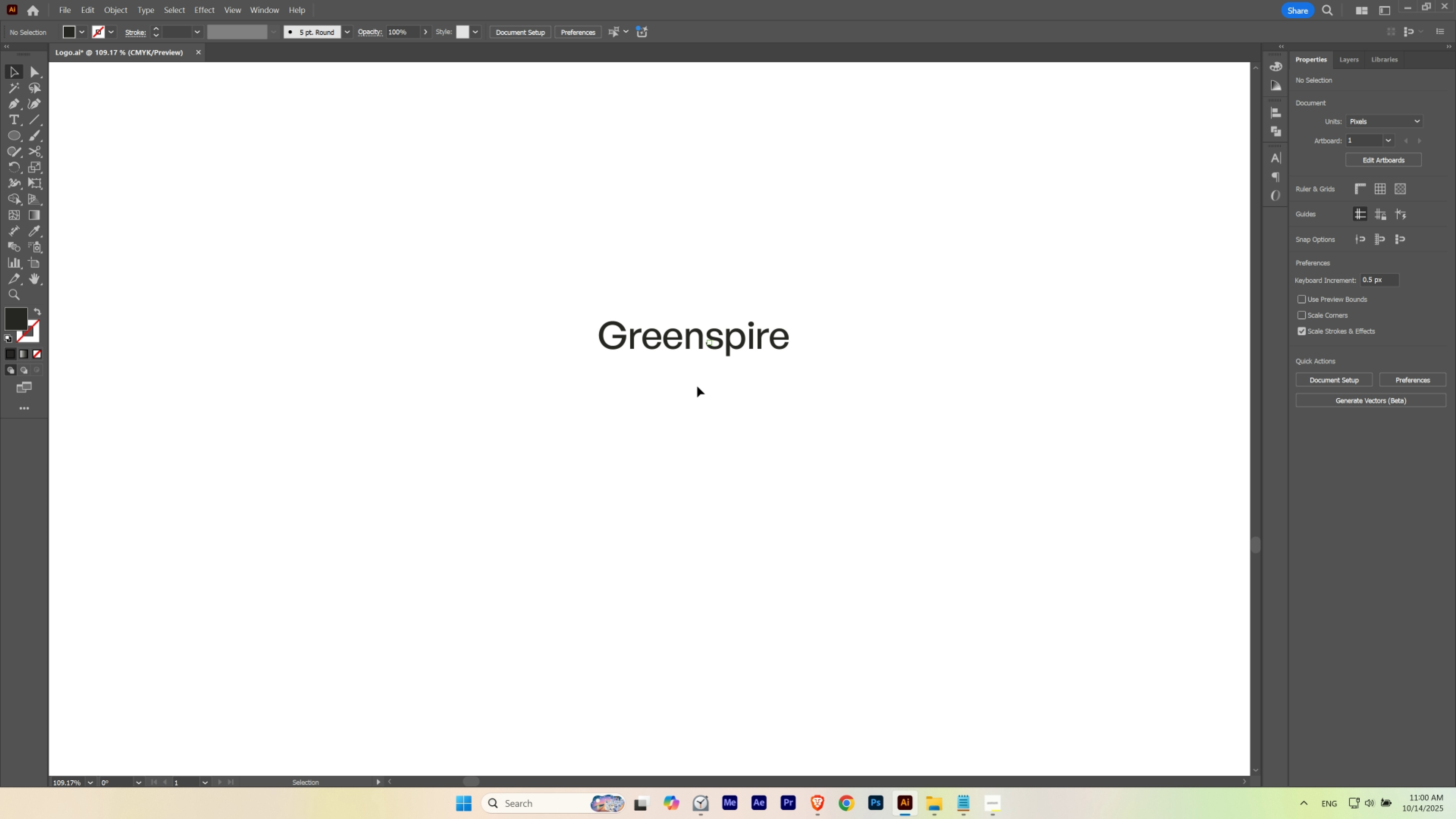 
hold_key(key=Space, duration=1.39)
 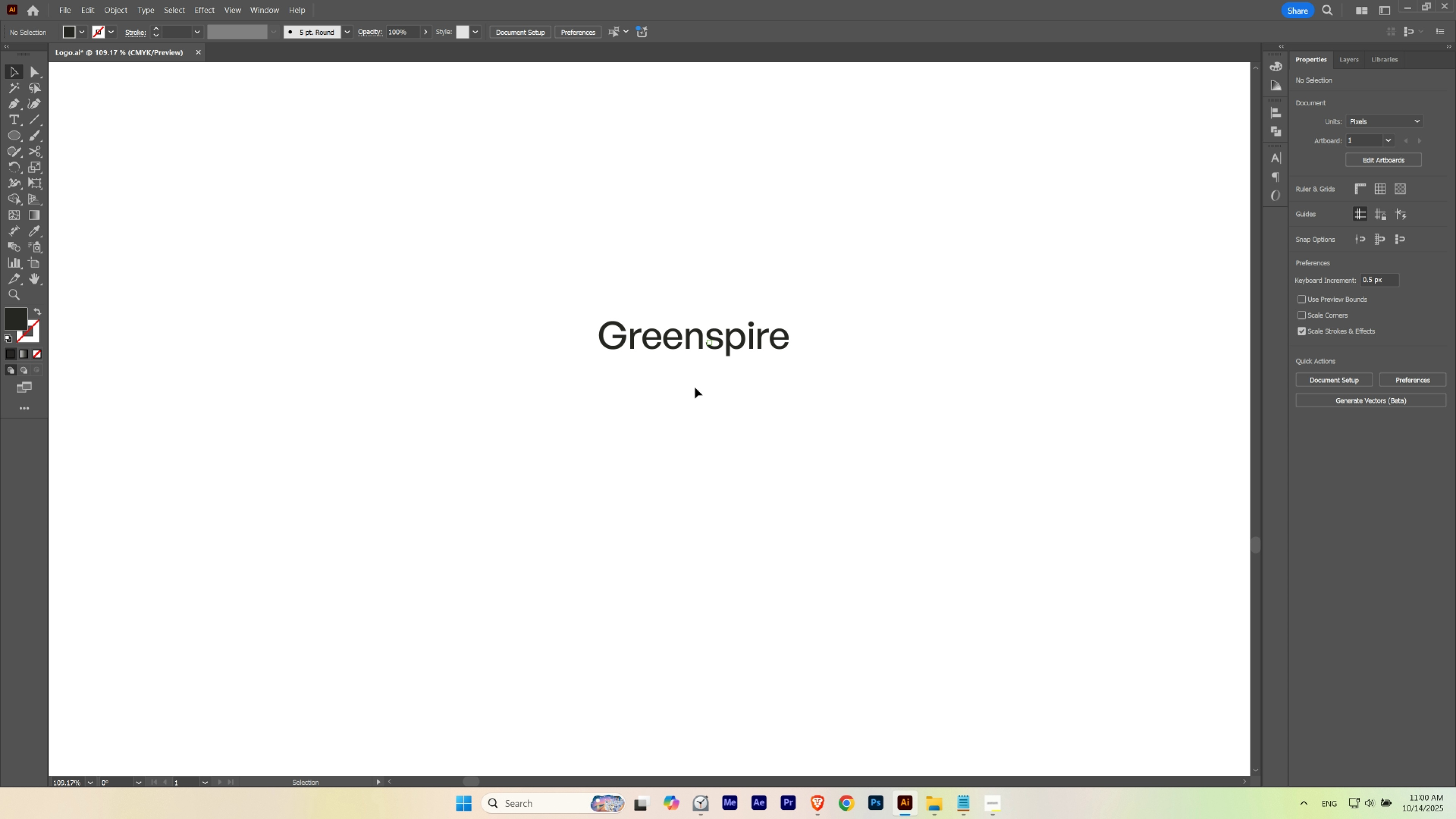 
left_click_drag(start_coordinate=[710, 341], to_coordinate=[762, 367])
 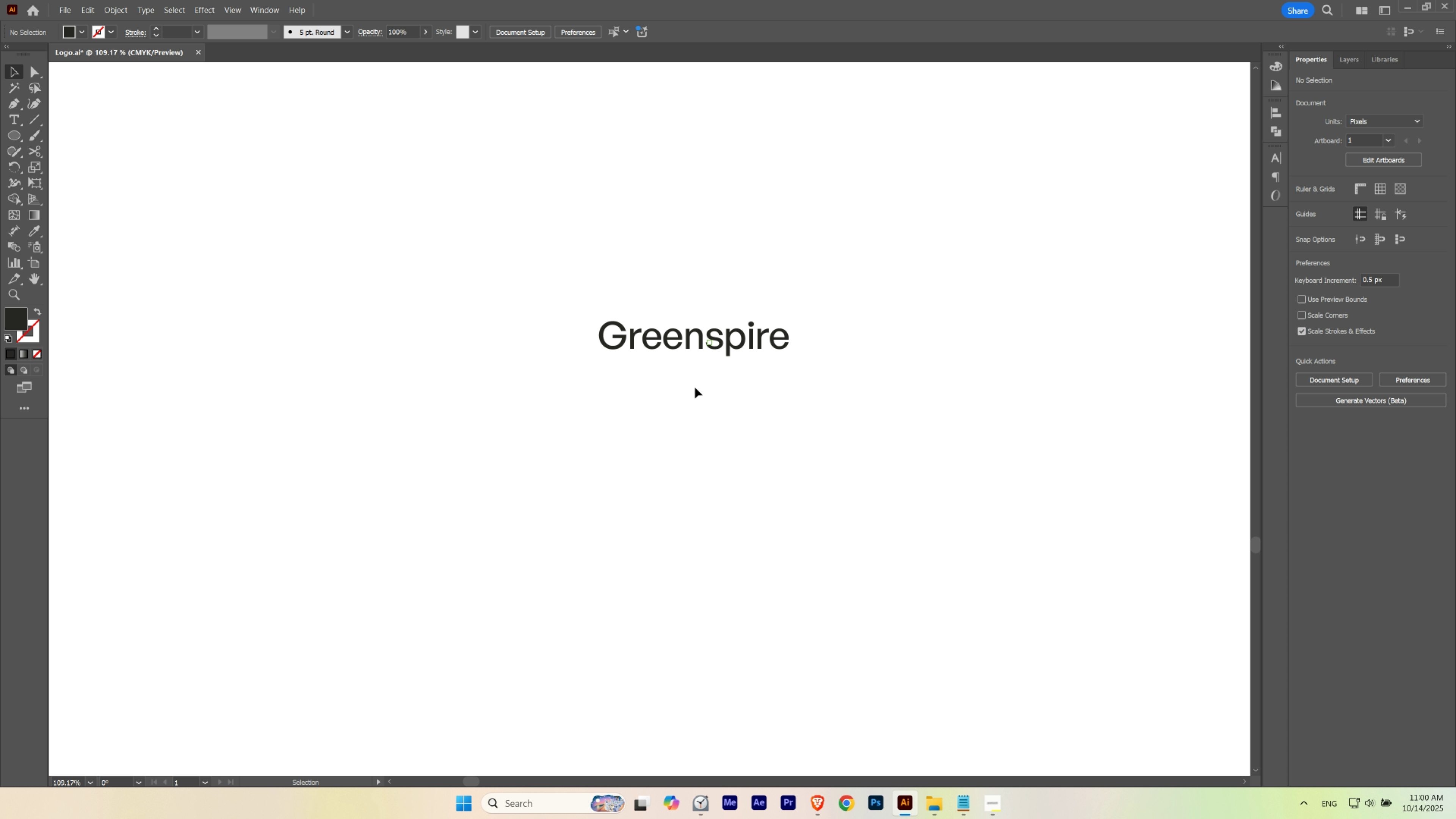 
key(T)
 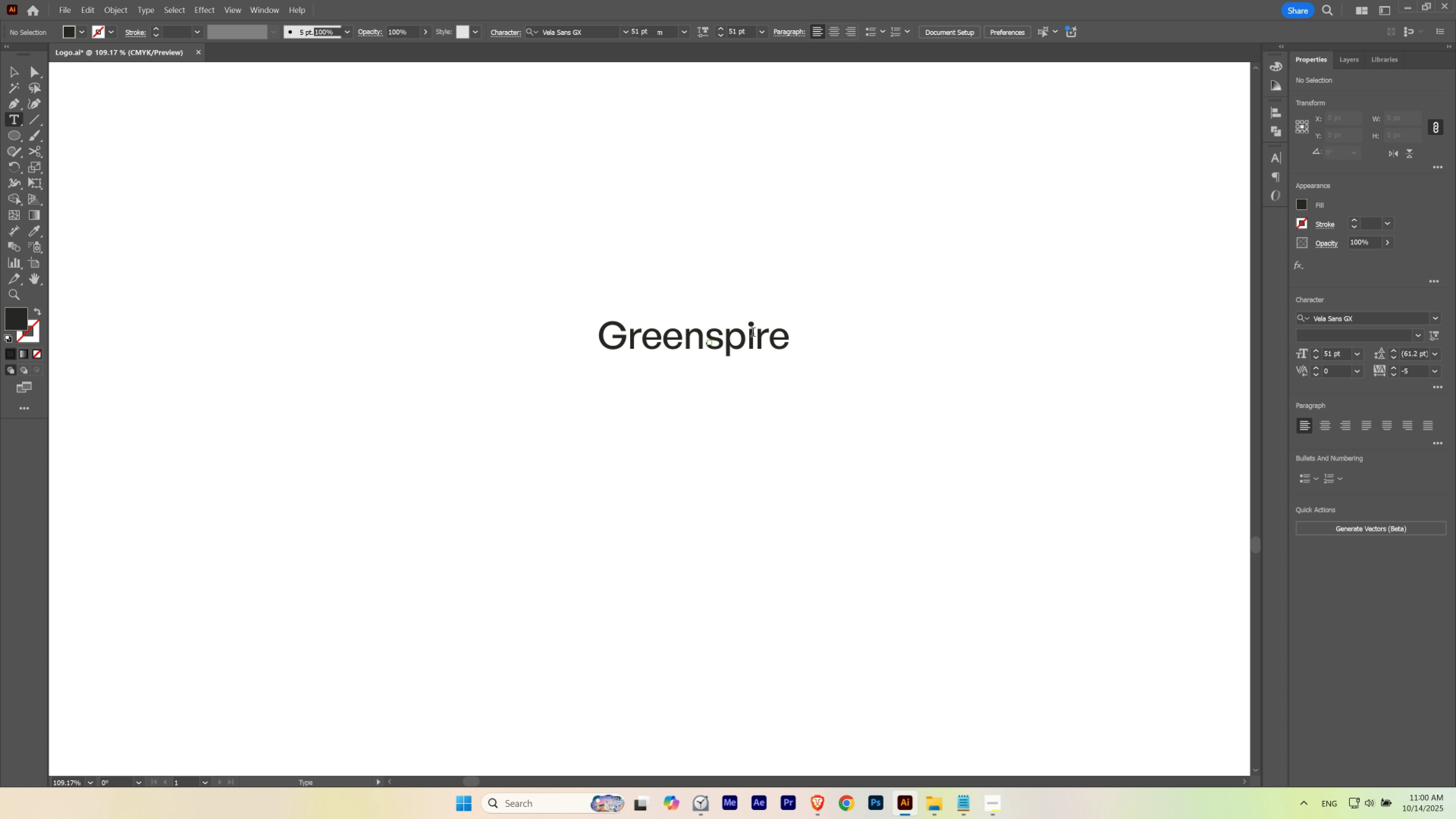 
left_click([753, 333])
 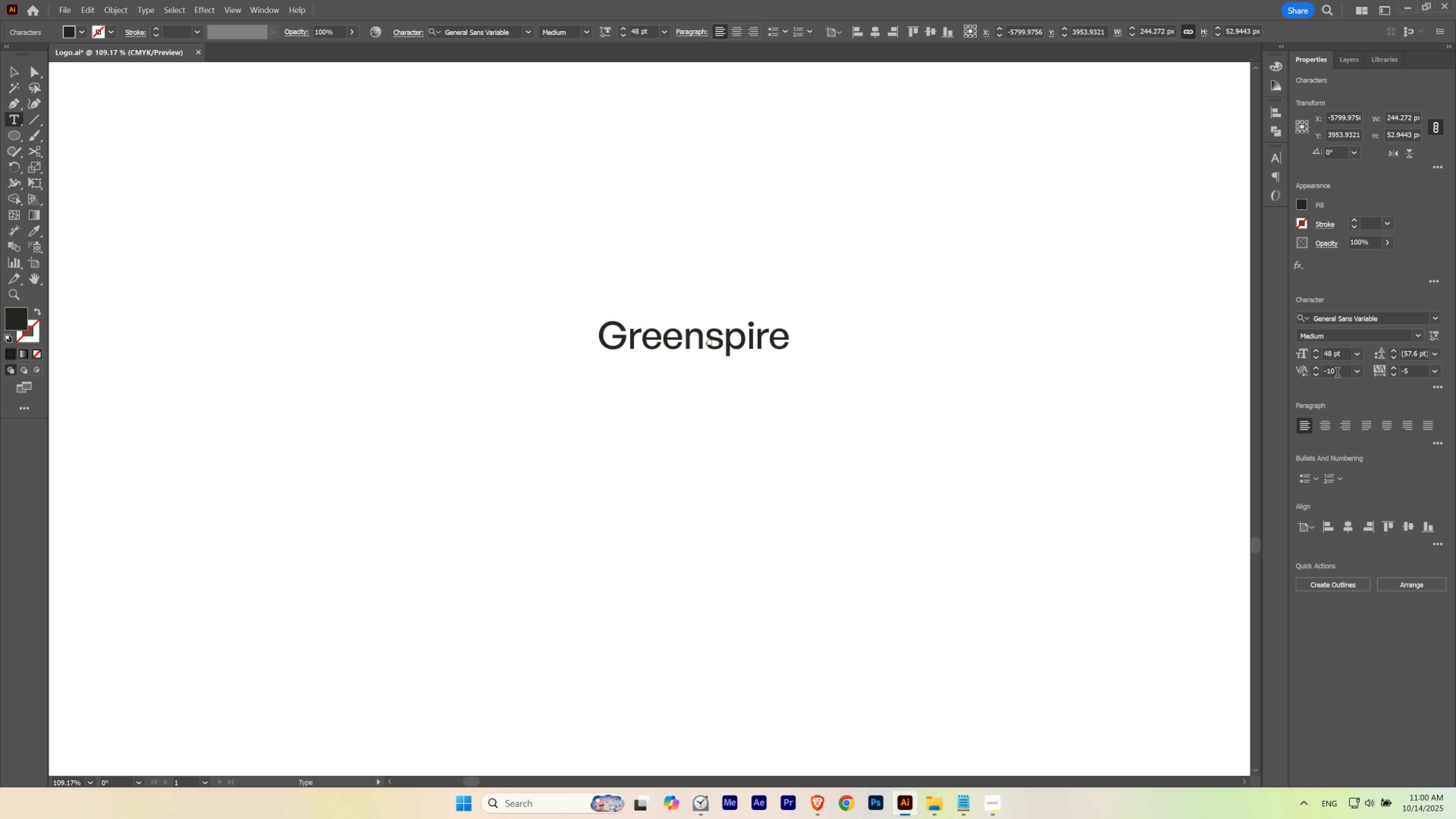 
scroll: coordinate [1337, 373], scroll_direction: up, amount: 3.0
 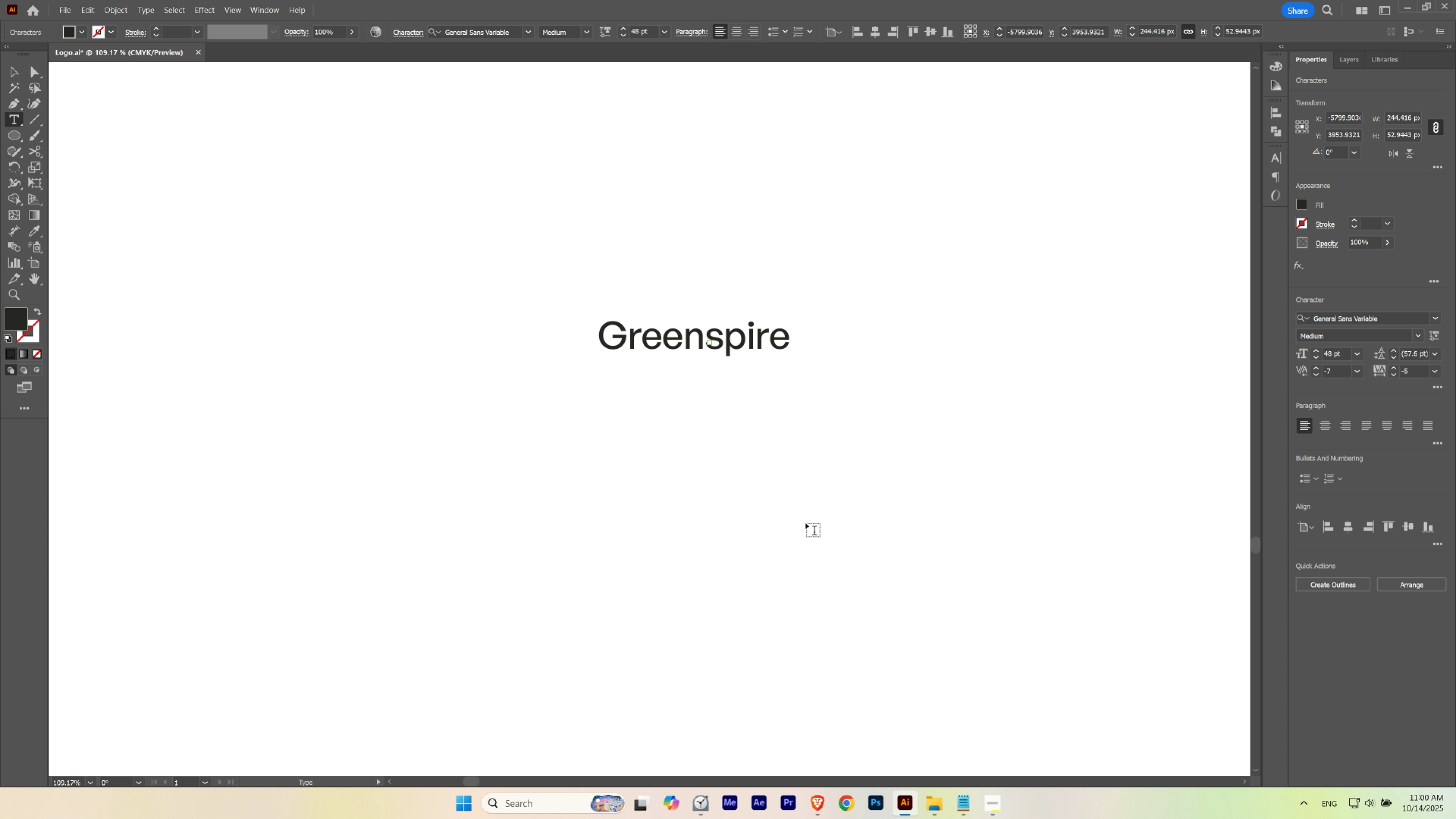 
key(Escape)
 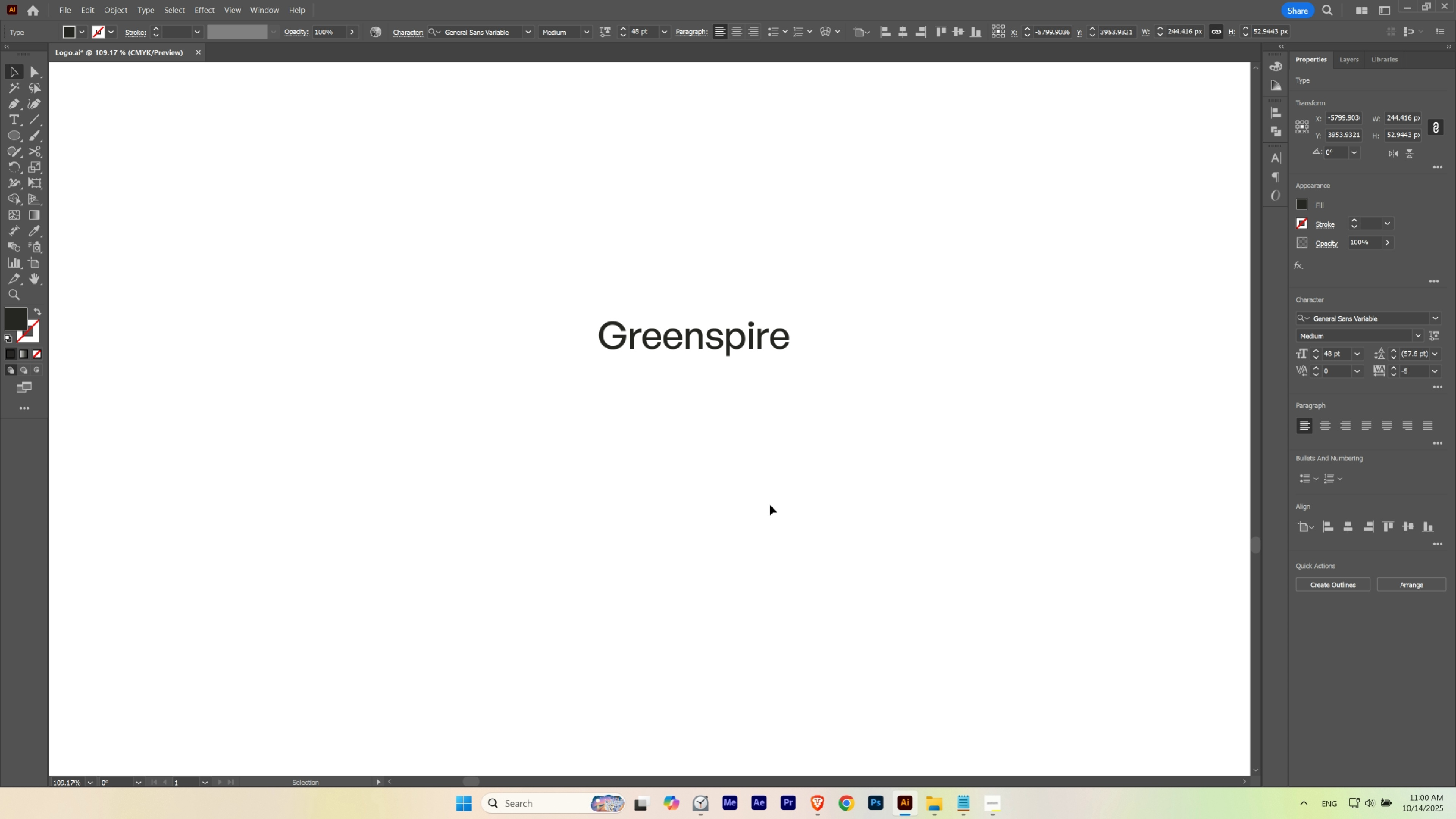 
left_click([770, 504])
 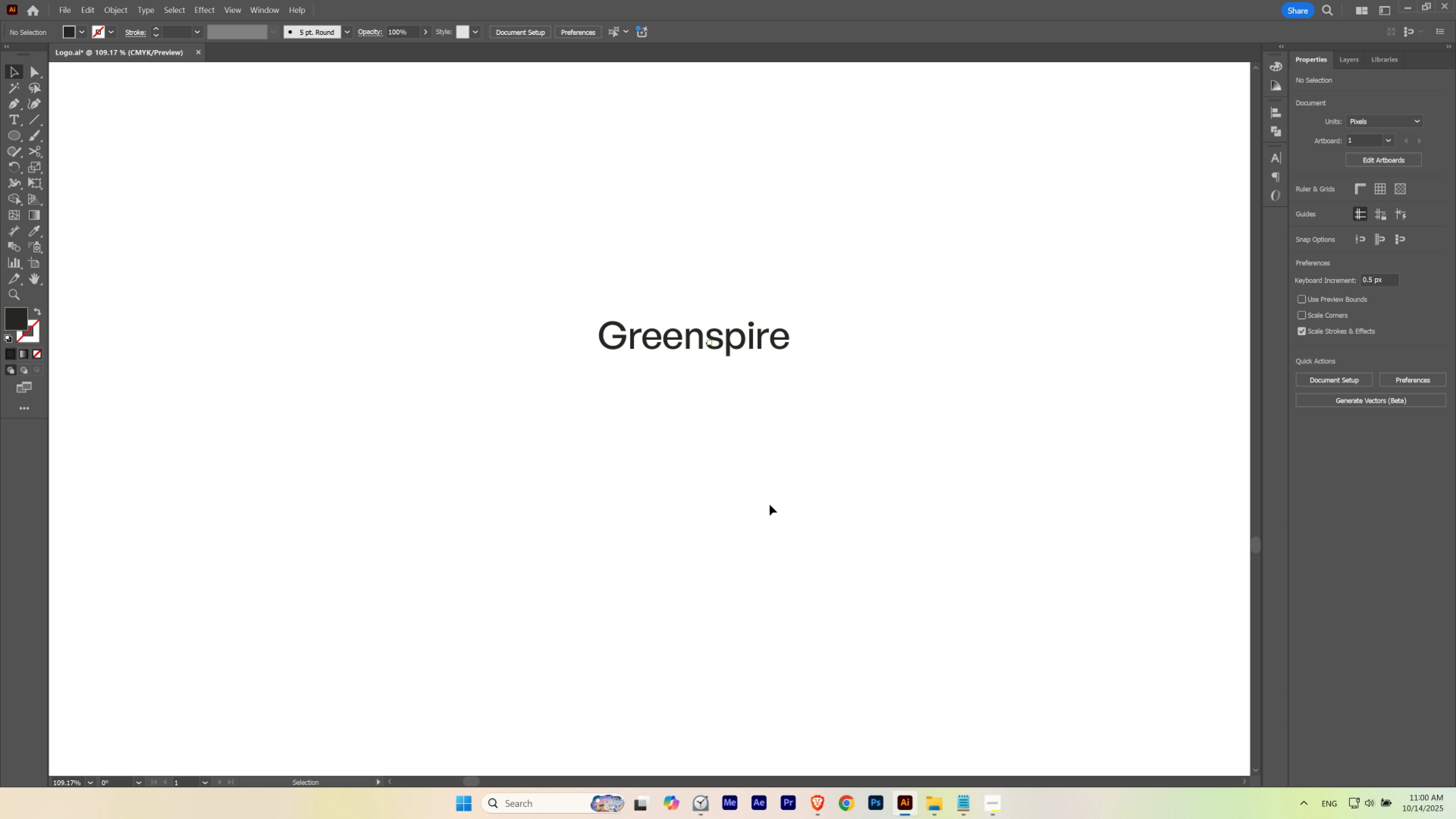 
key(Alt+Control+3)
 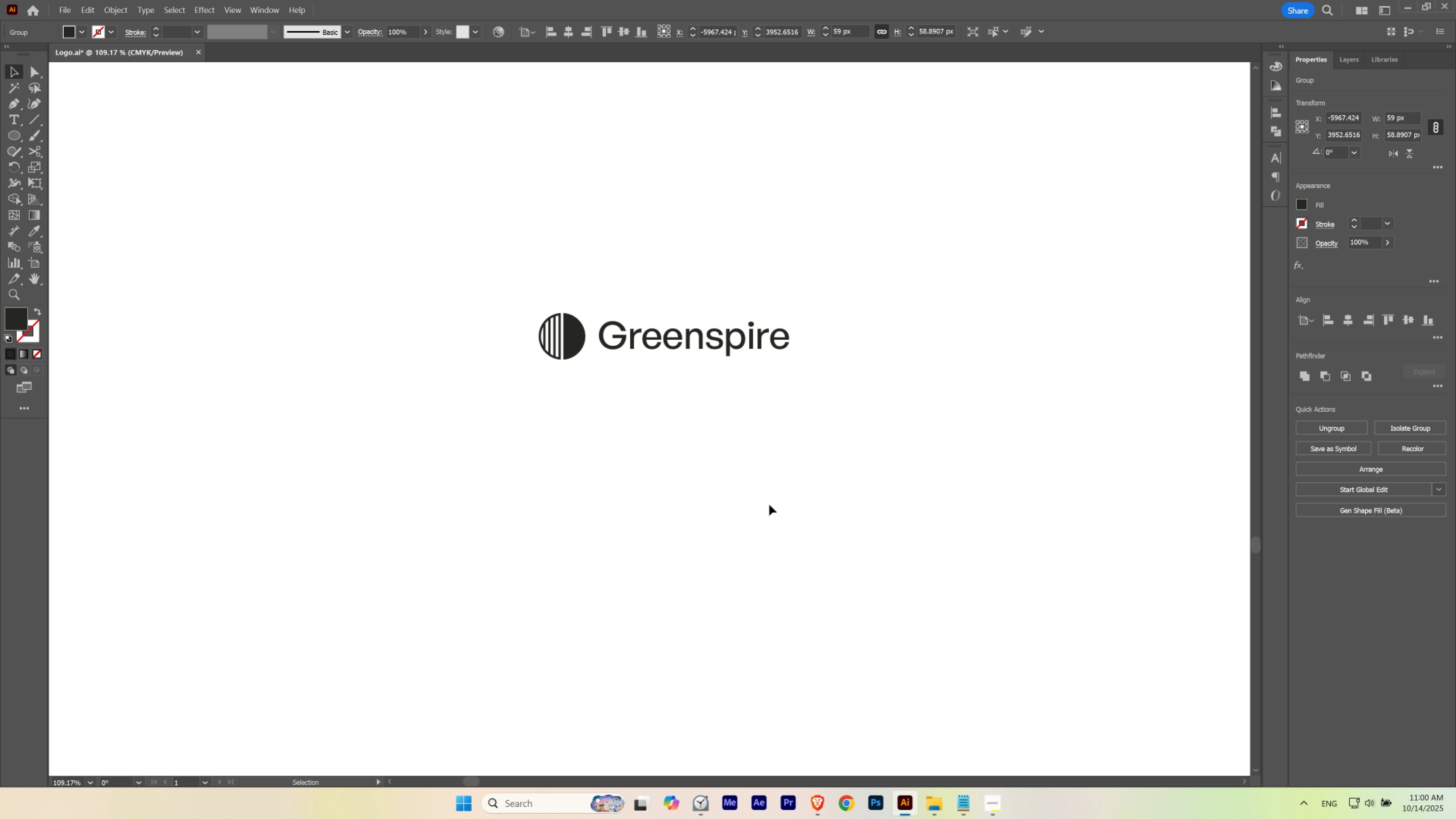 
left_click_drag(start_coordinate=[770, 504], to_coordinate=[767, 505])
 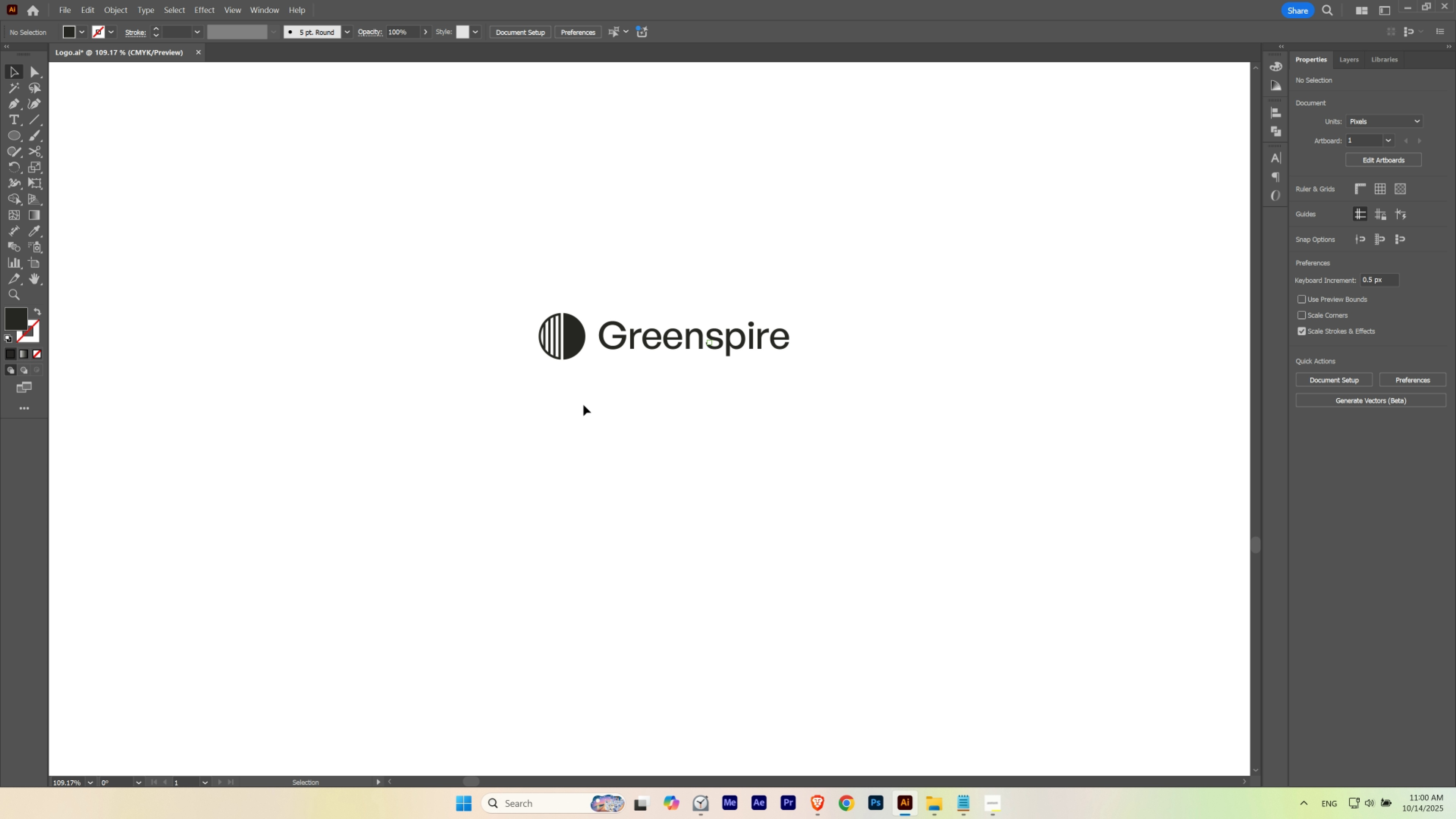 
hold_key(key=ControlLeft, duration=0.75)
 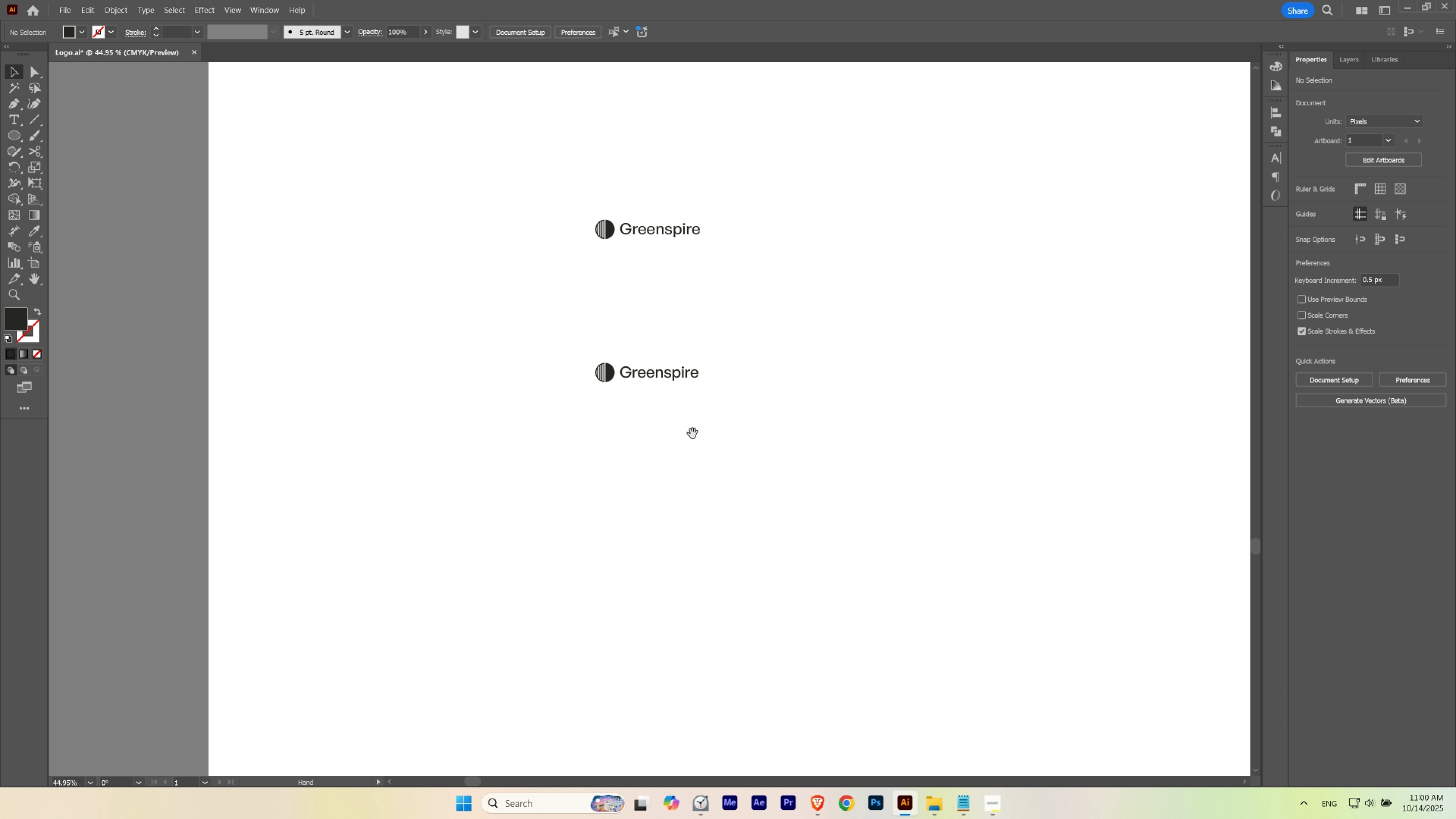 
hold_key(key=Space, duration=1.35)
 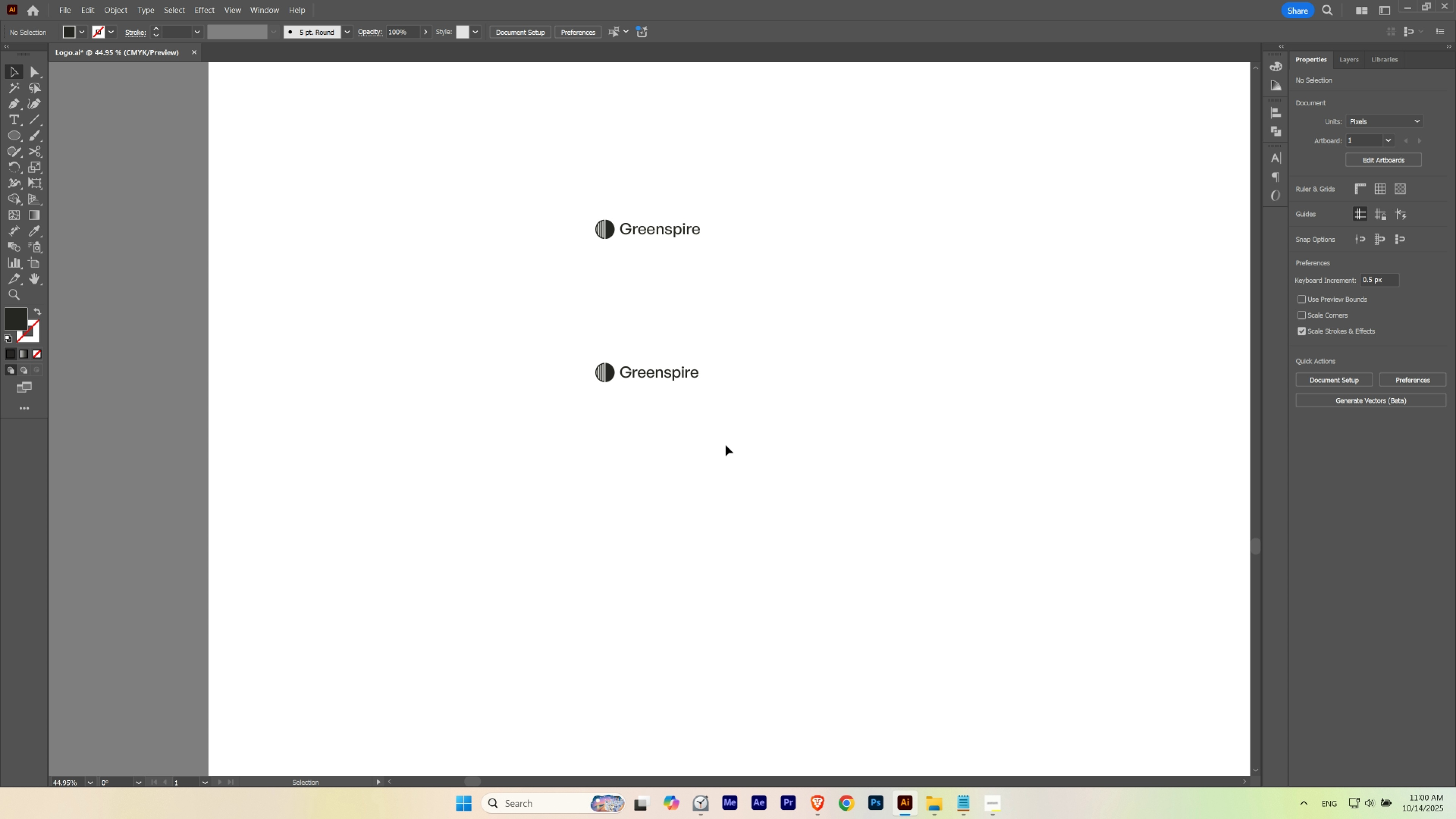 
left_click_drag(start_coordinate=[652, 351], to_coordinate=[555, 388])
 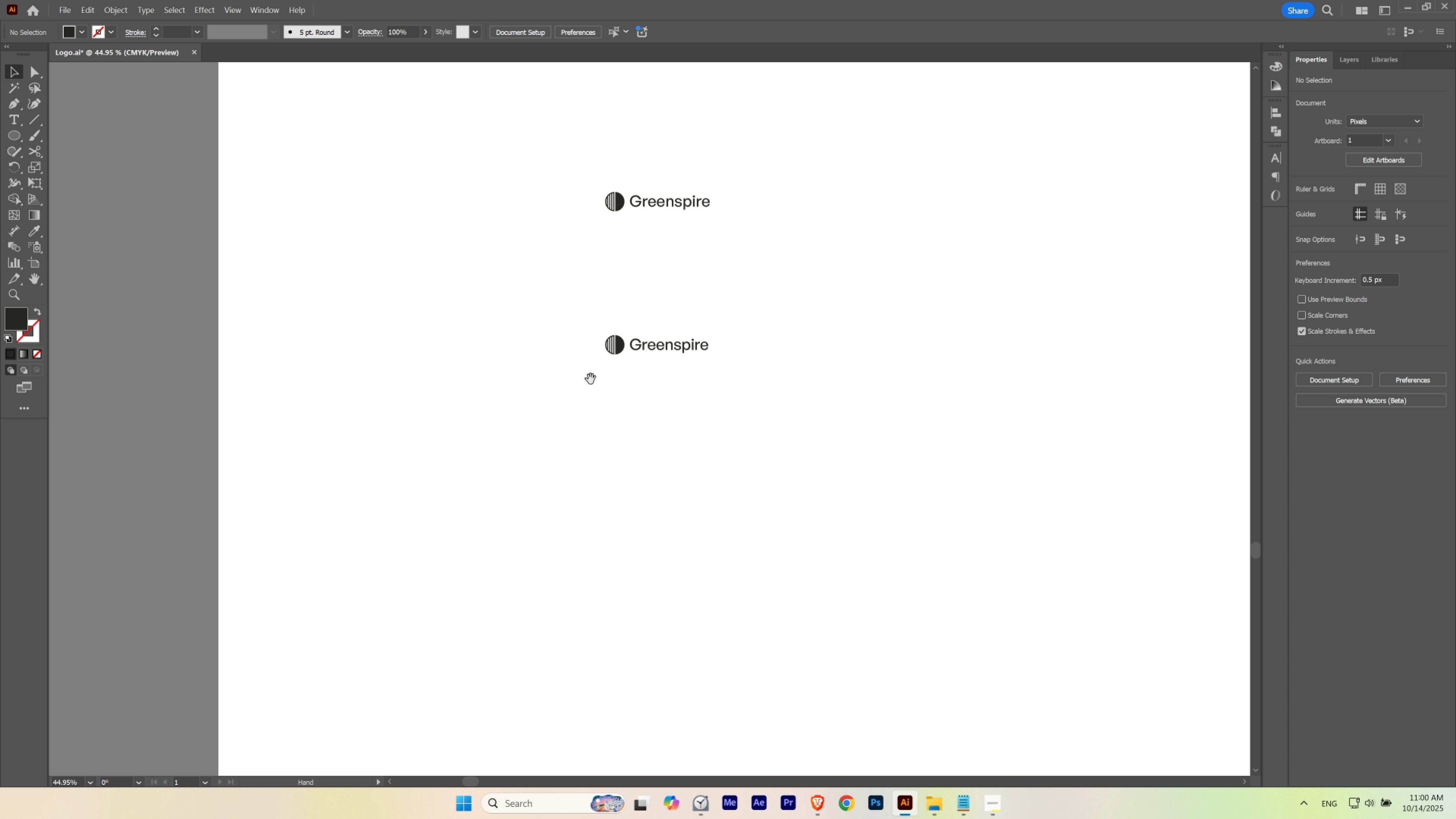 
left_click_drag(start_coordinate=[592, 373], to_coordinate=[582, 401])
 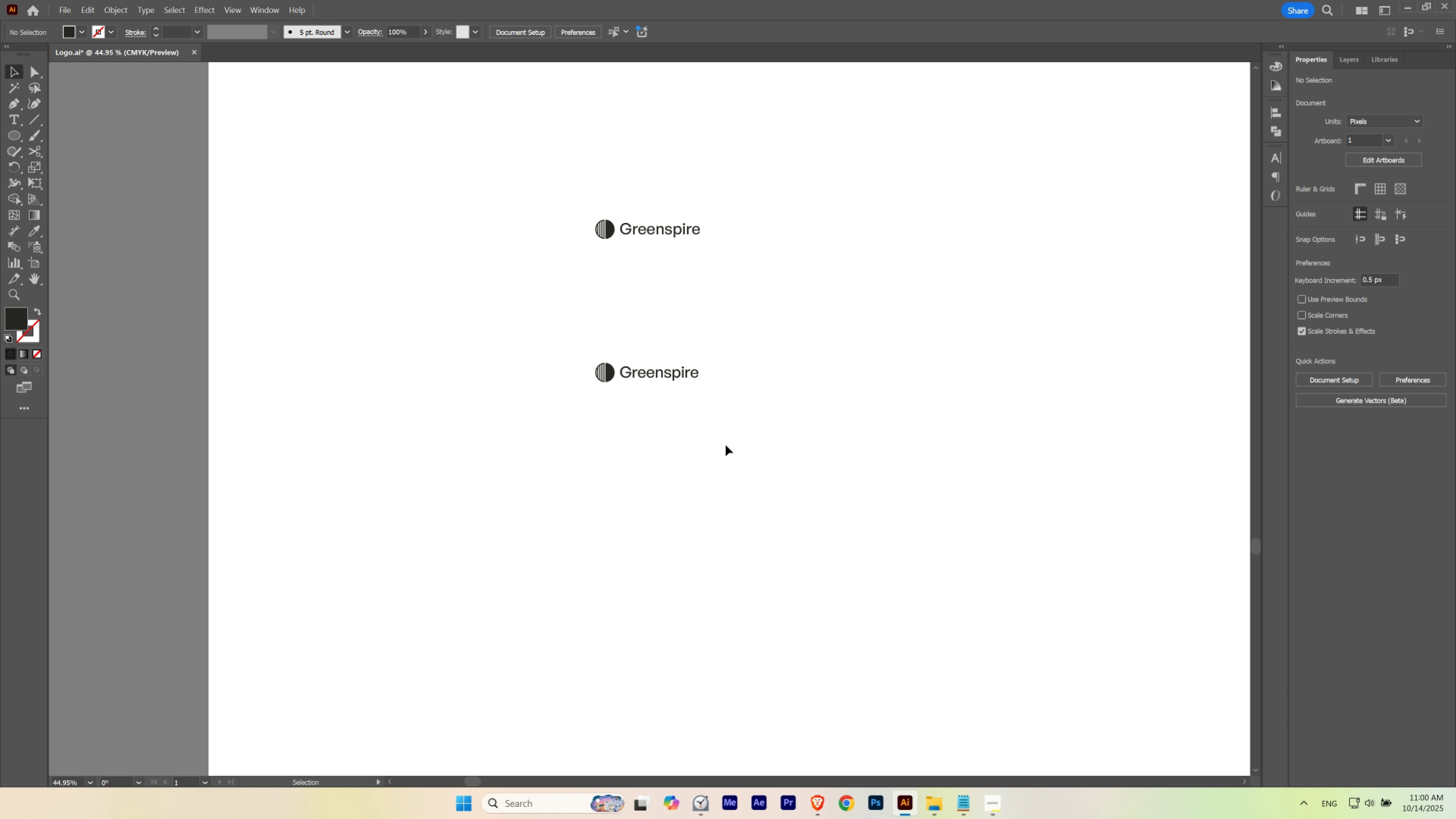 
left_click([726, 445])
 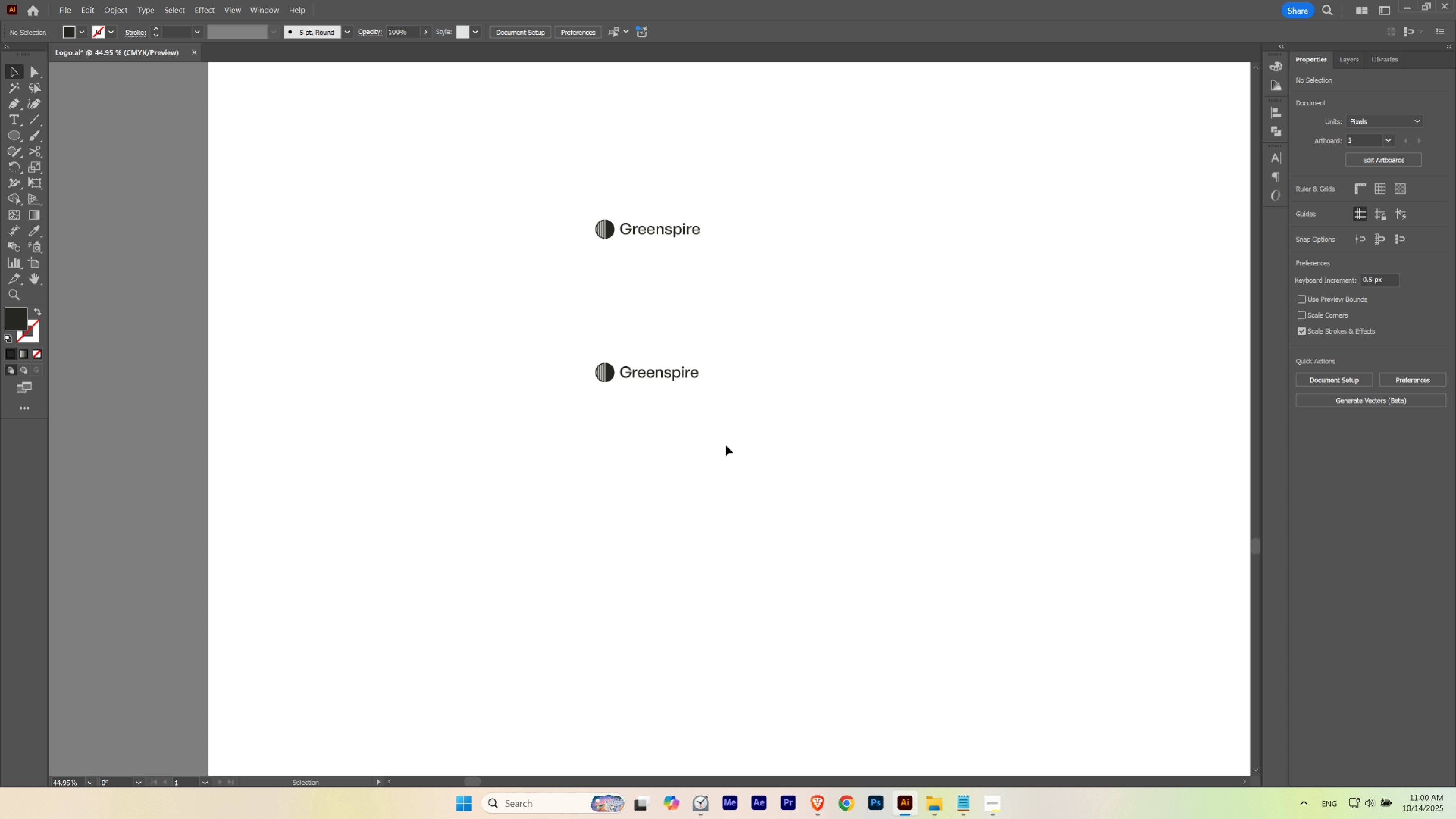 
hold_key(key=Space, duration=1.08)
 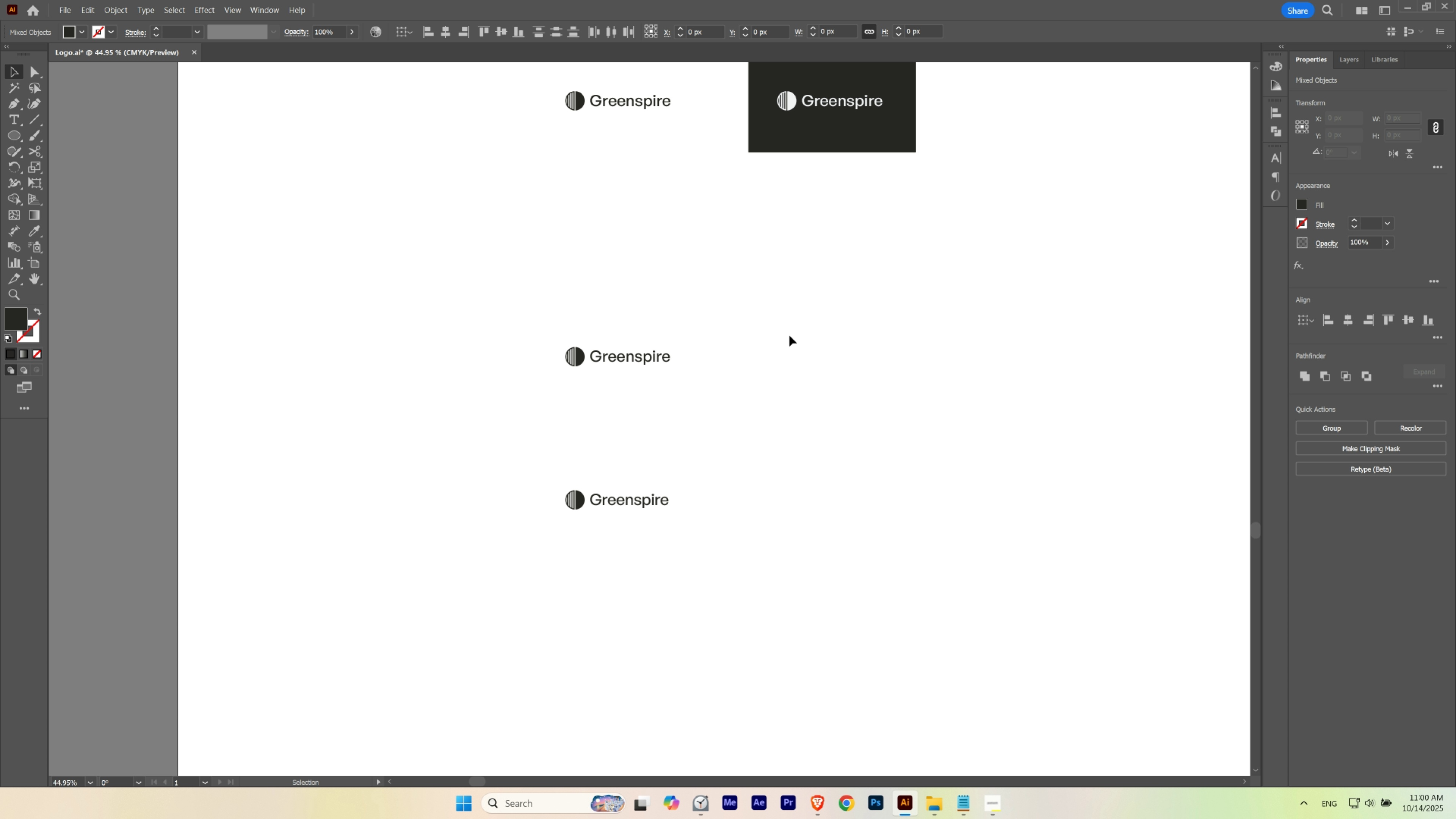 
left_click_drag(start_coordinate=[660, 290], to_coordinate=[630, 417])
 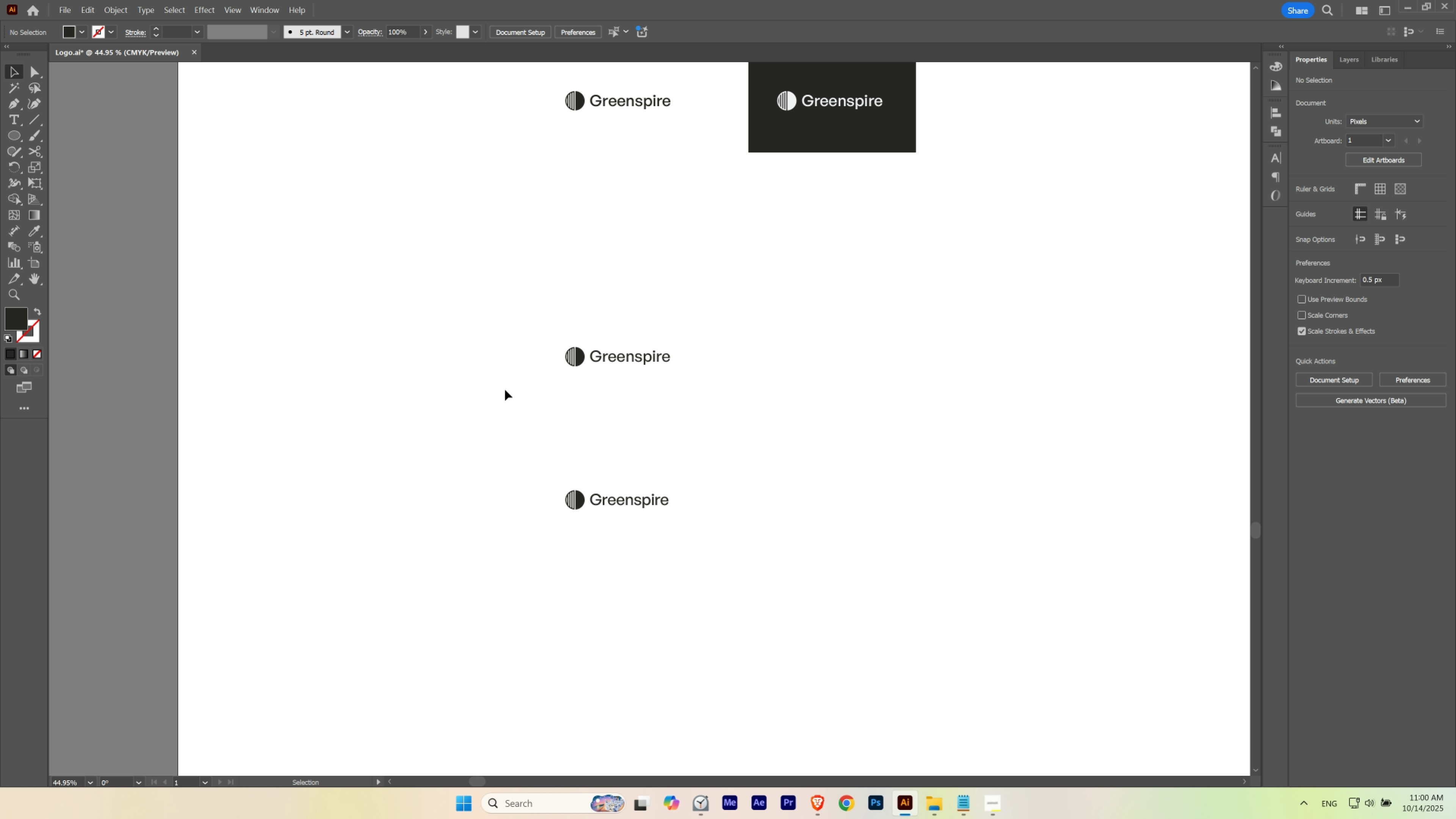 
left_click_drag(start_coordinate=[505, 390], to_coordinate=[789, 335])
 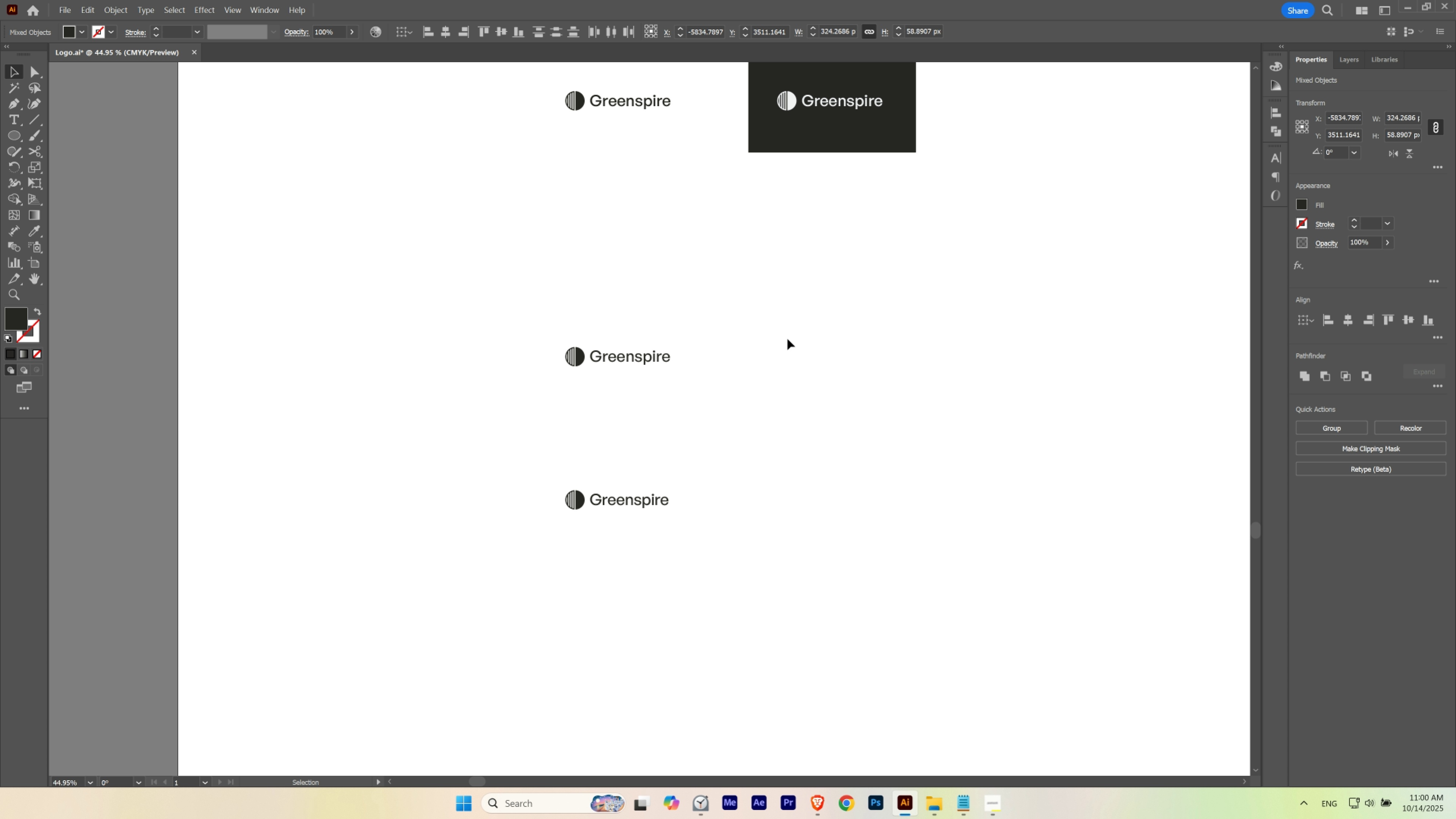 
key(Delete)
 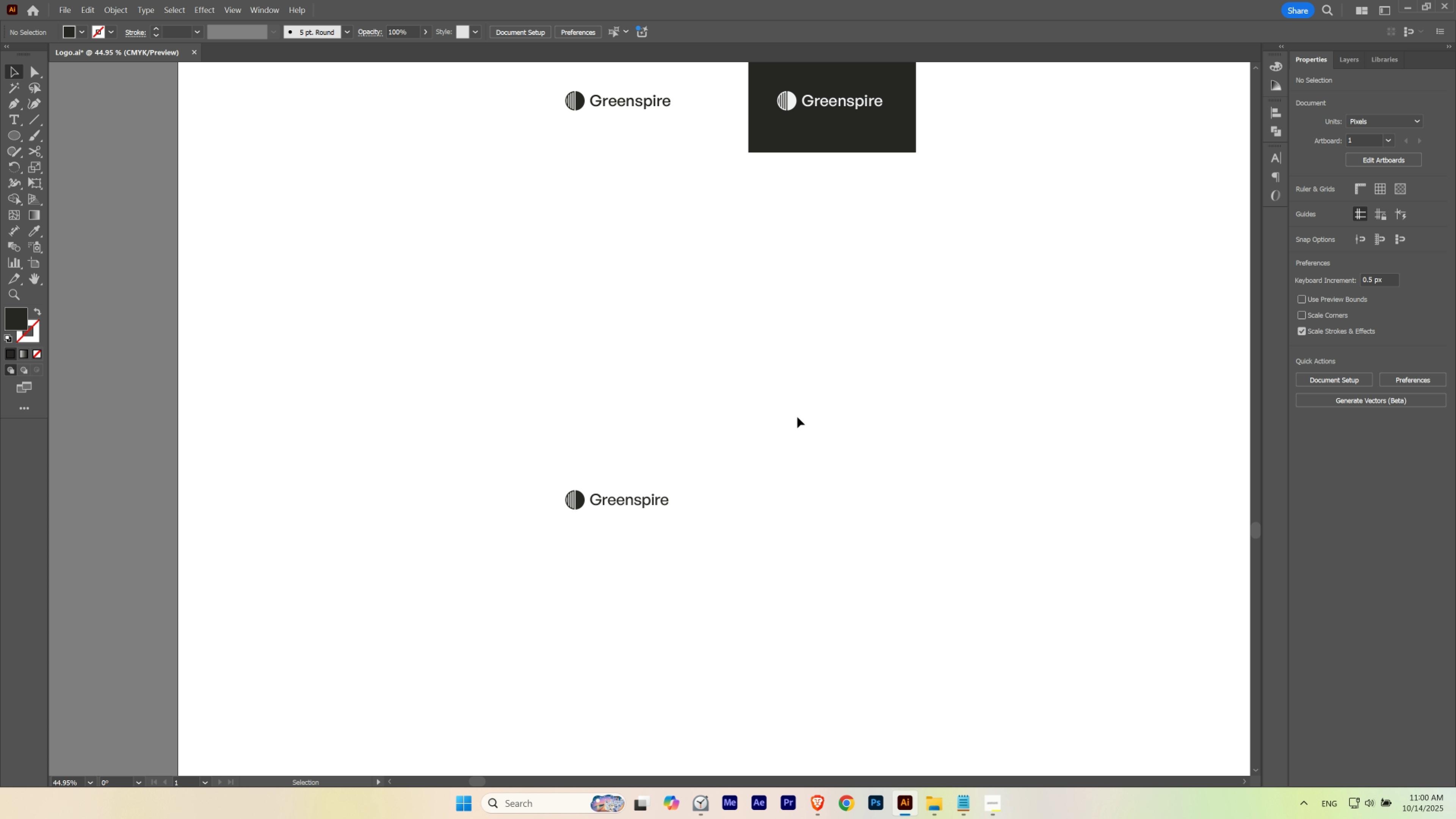 
left_click([797, 419])
 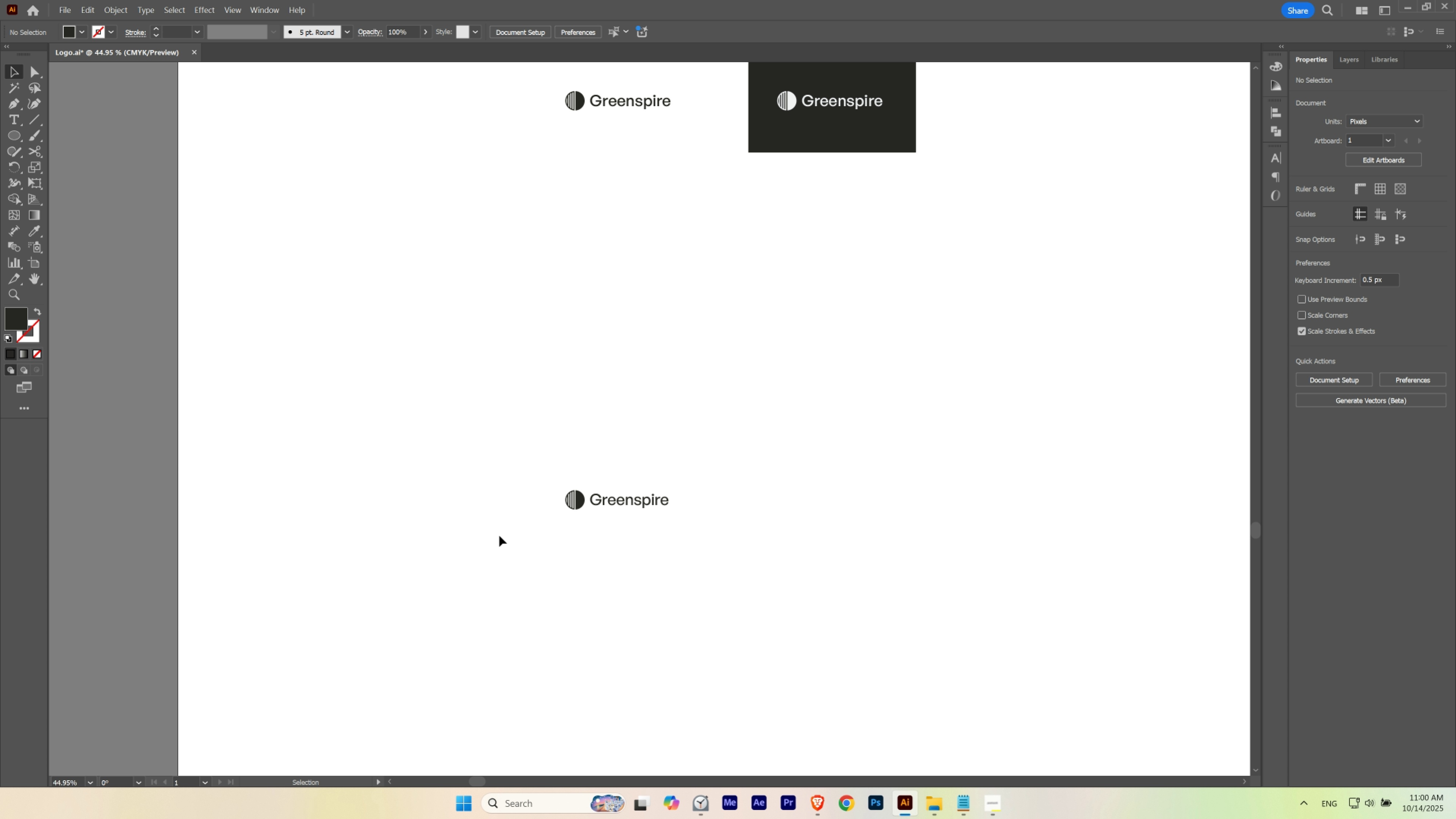 
left_click_drag(start_coordinate=[500, 536], to_coordinate=[770, 476])
 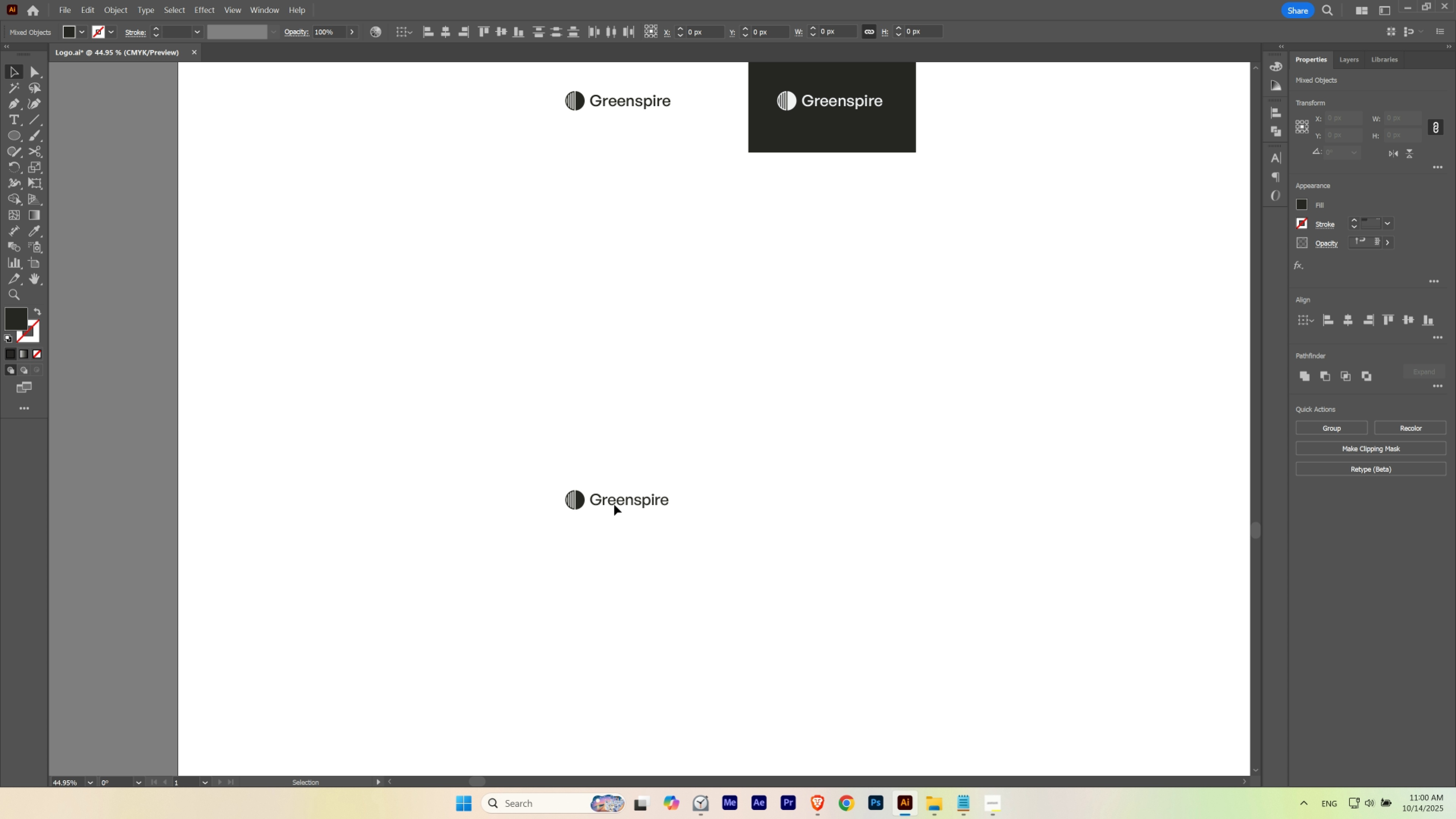 
left_click_drag(start_coordinate=[614, 504], to_coordinate=[636, 394])
 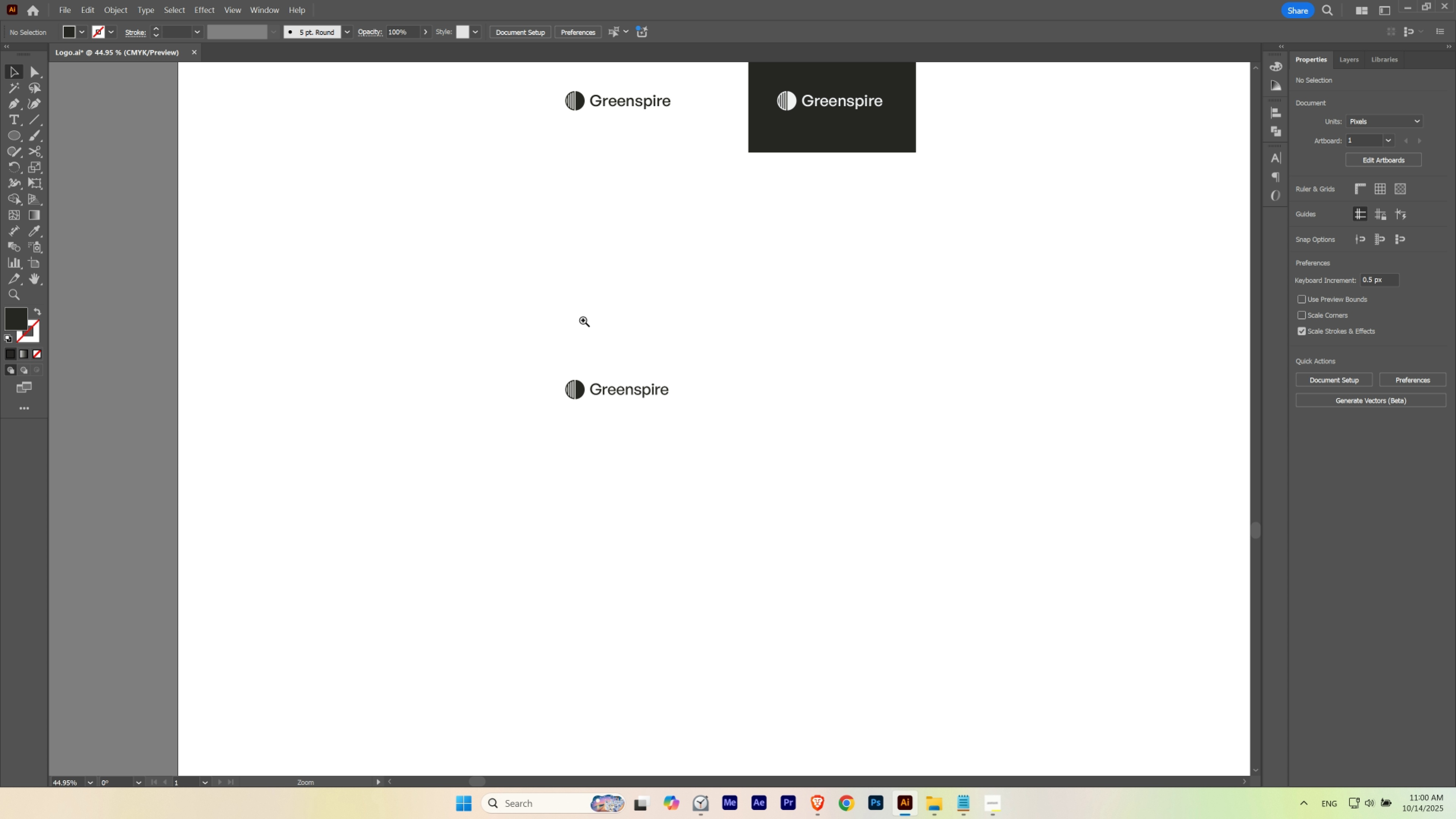 
hold_key(key=ShiftLeft, duration=0.67)
 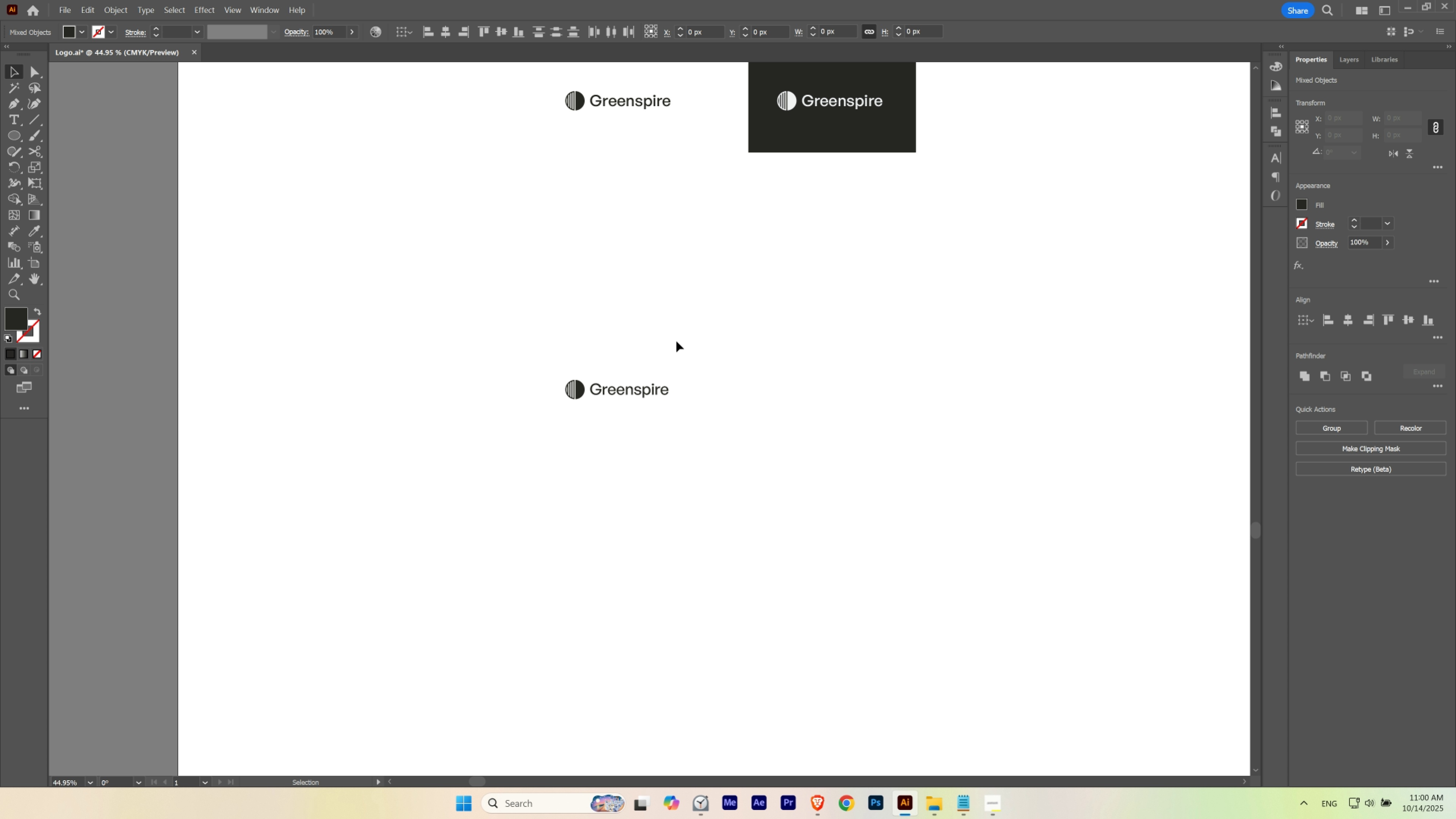 
left_click([677, 341])
 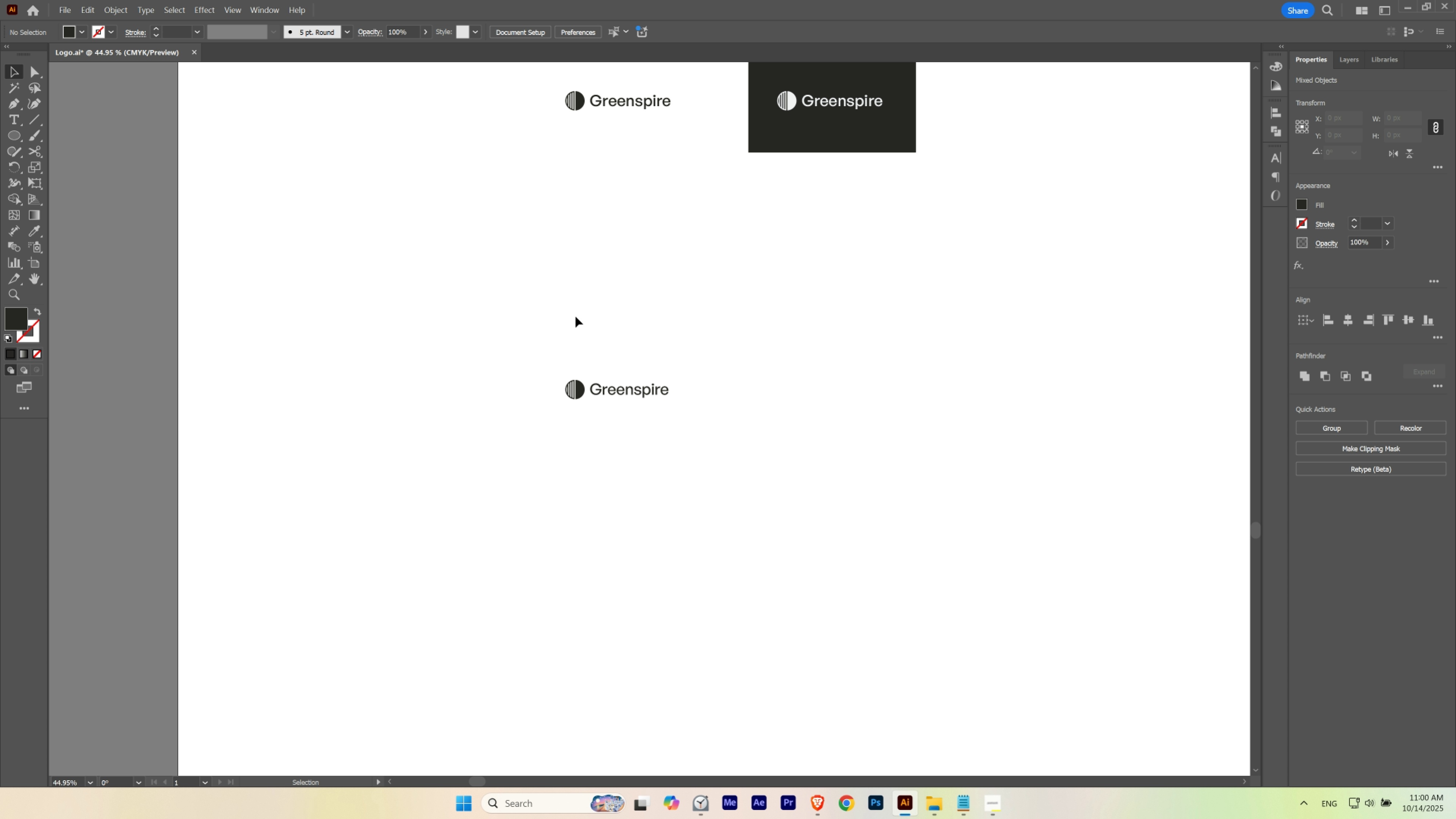 
hold_key(key=ControlLeft, duration=0.5)
 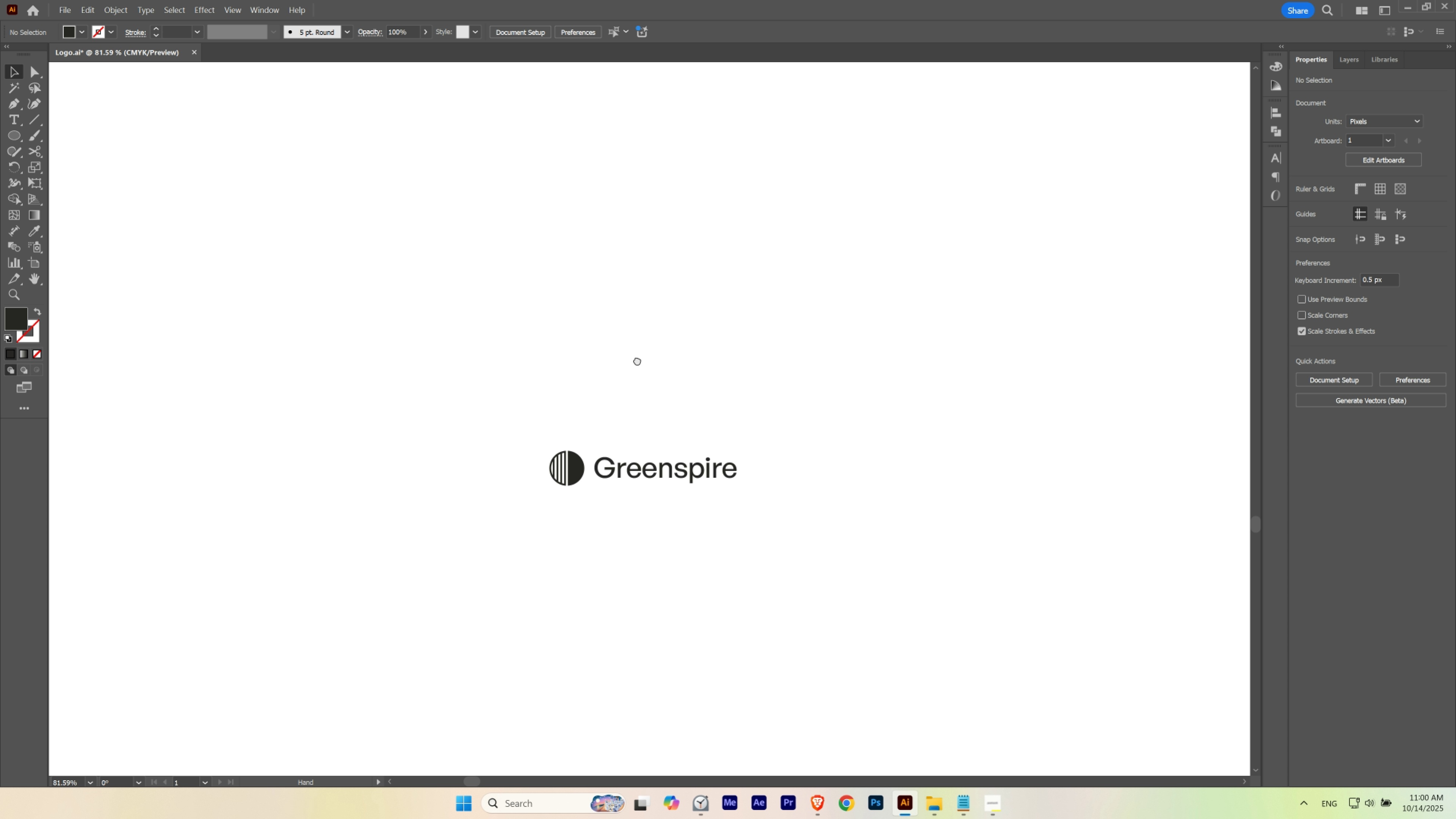 
hold_key(key=Space, duration=1.5)
 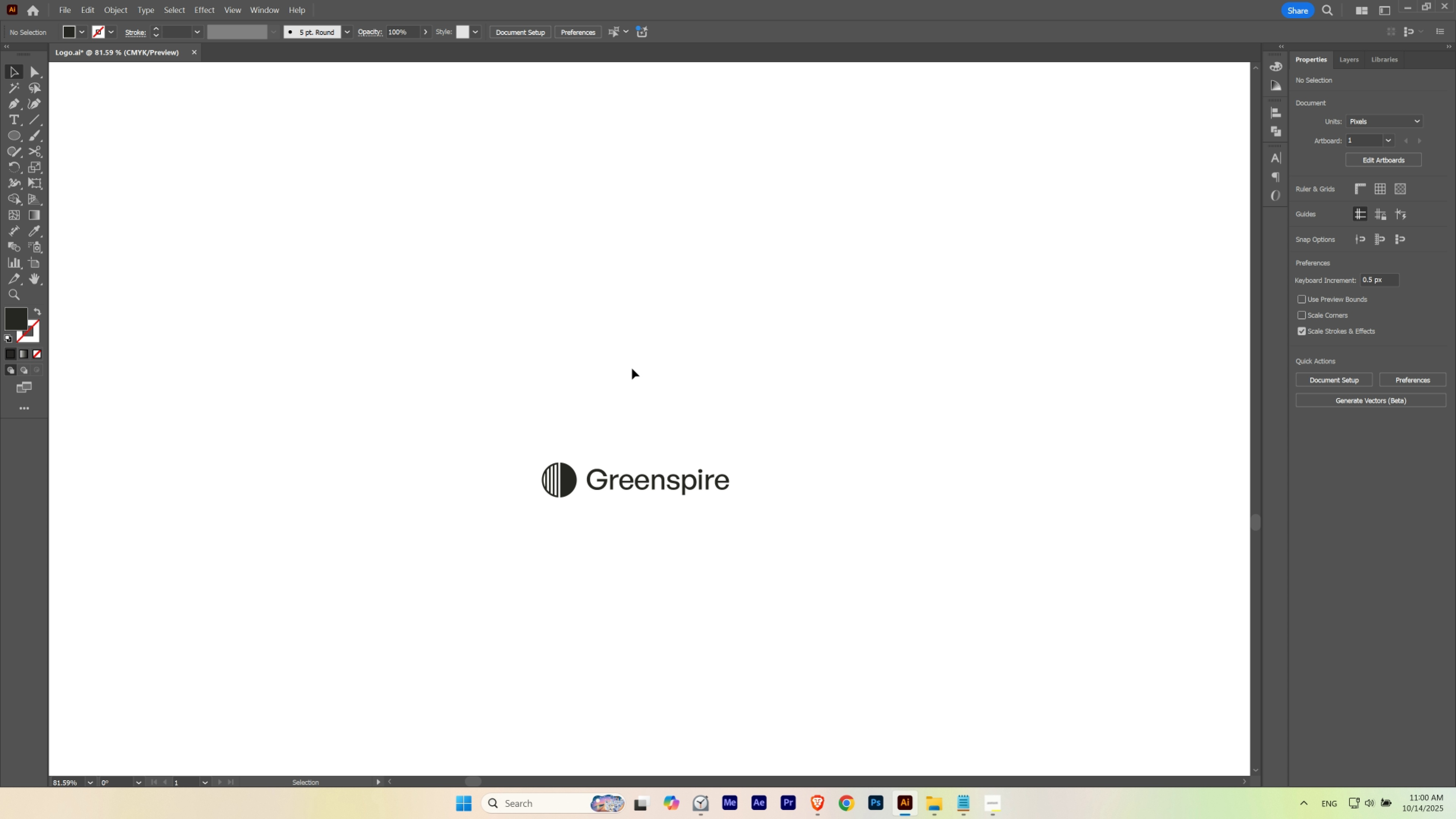 
left_click_drag(start_coordinate=[577, 318], to_coordinate=[642, 340])
 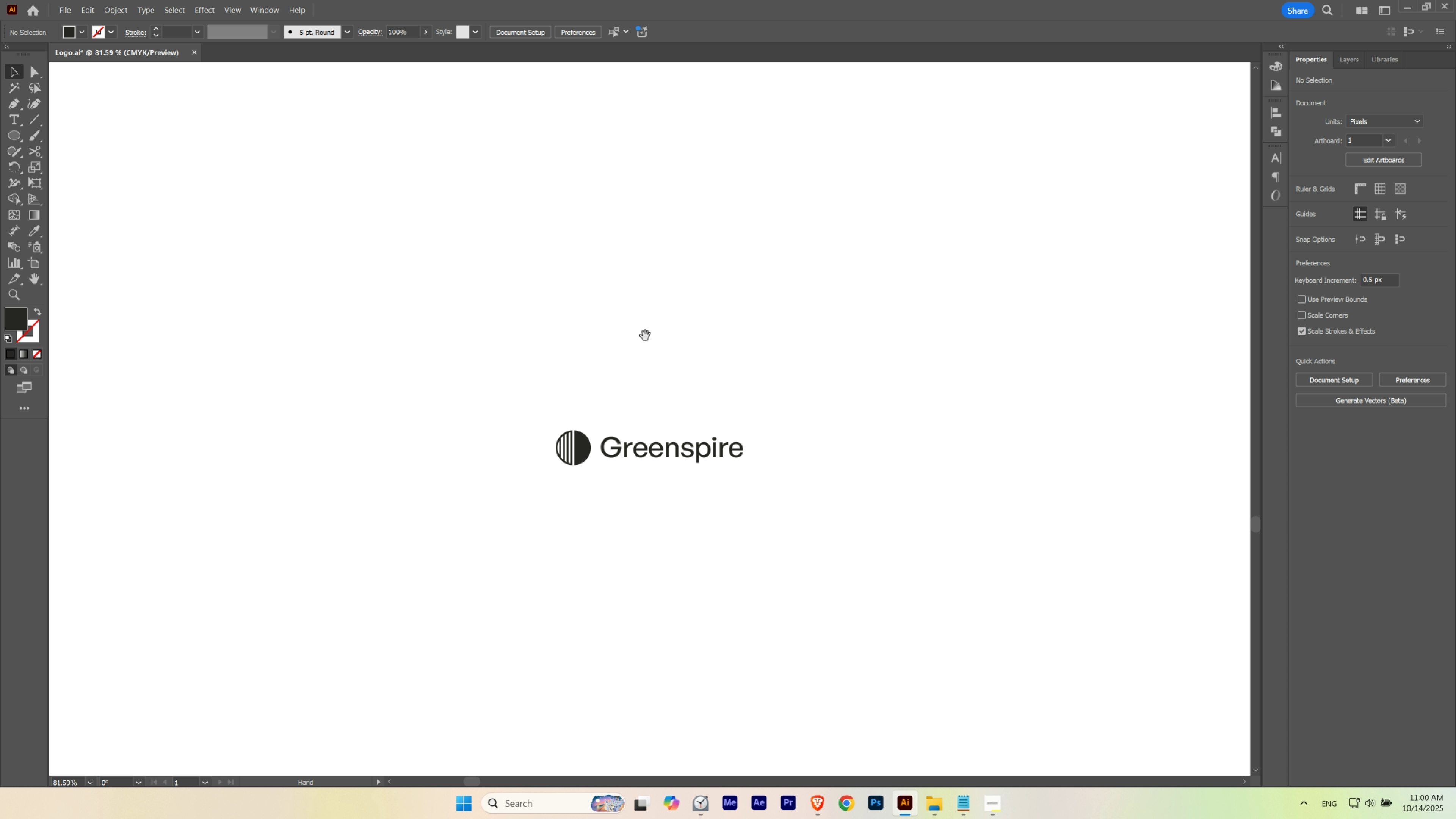 
left_click_drag(start_coordinate=[645, 336], to_coordinate=[631, 368])
 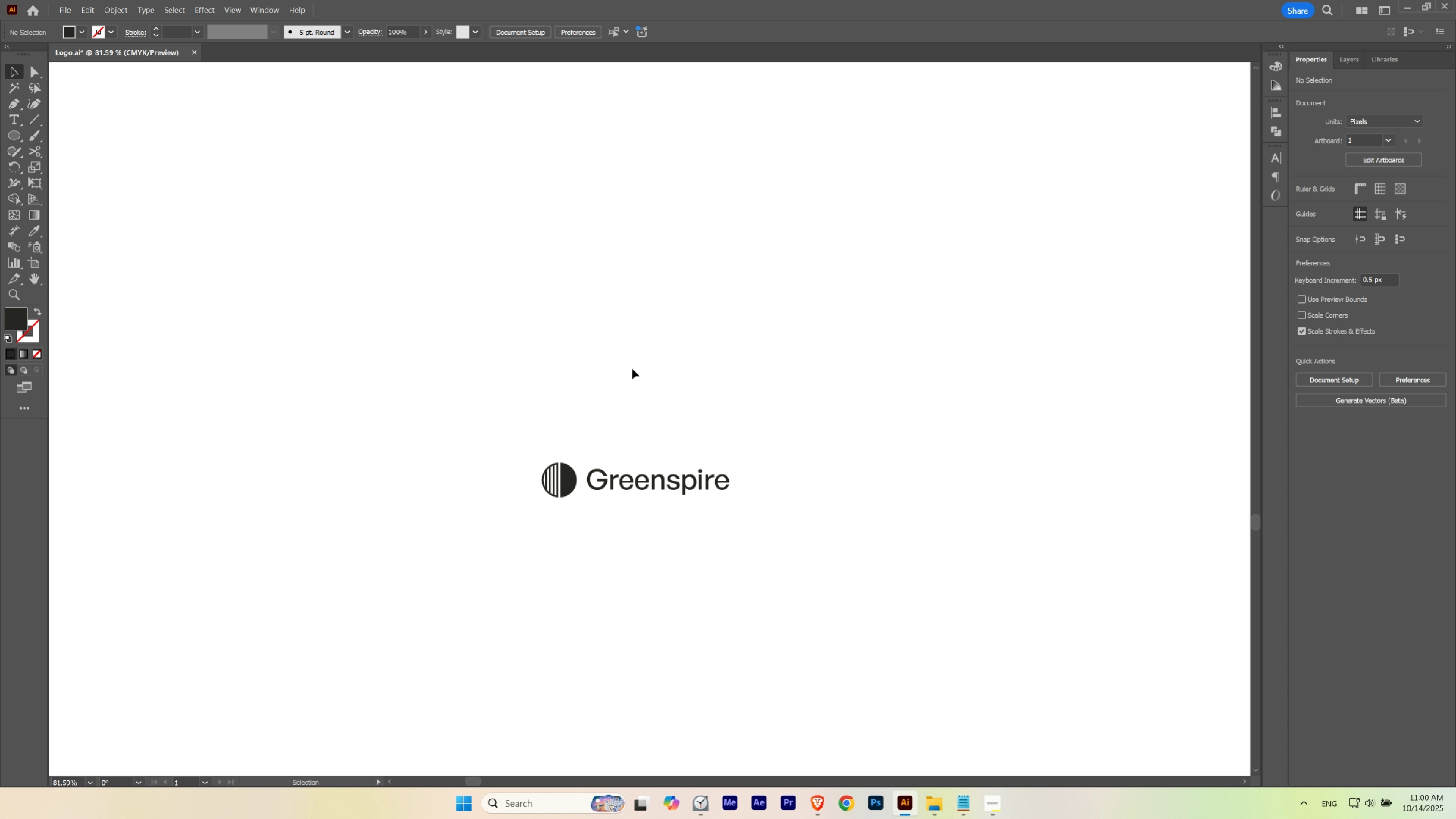 
hold_key(key=Space, duration=0.34)
 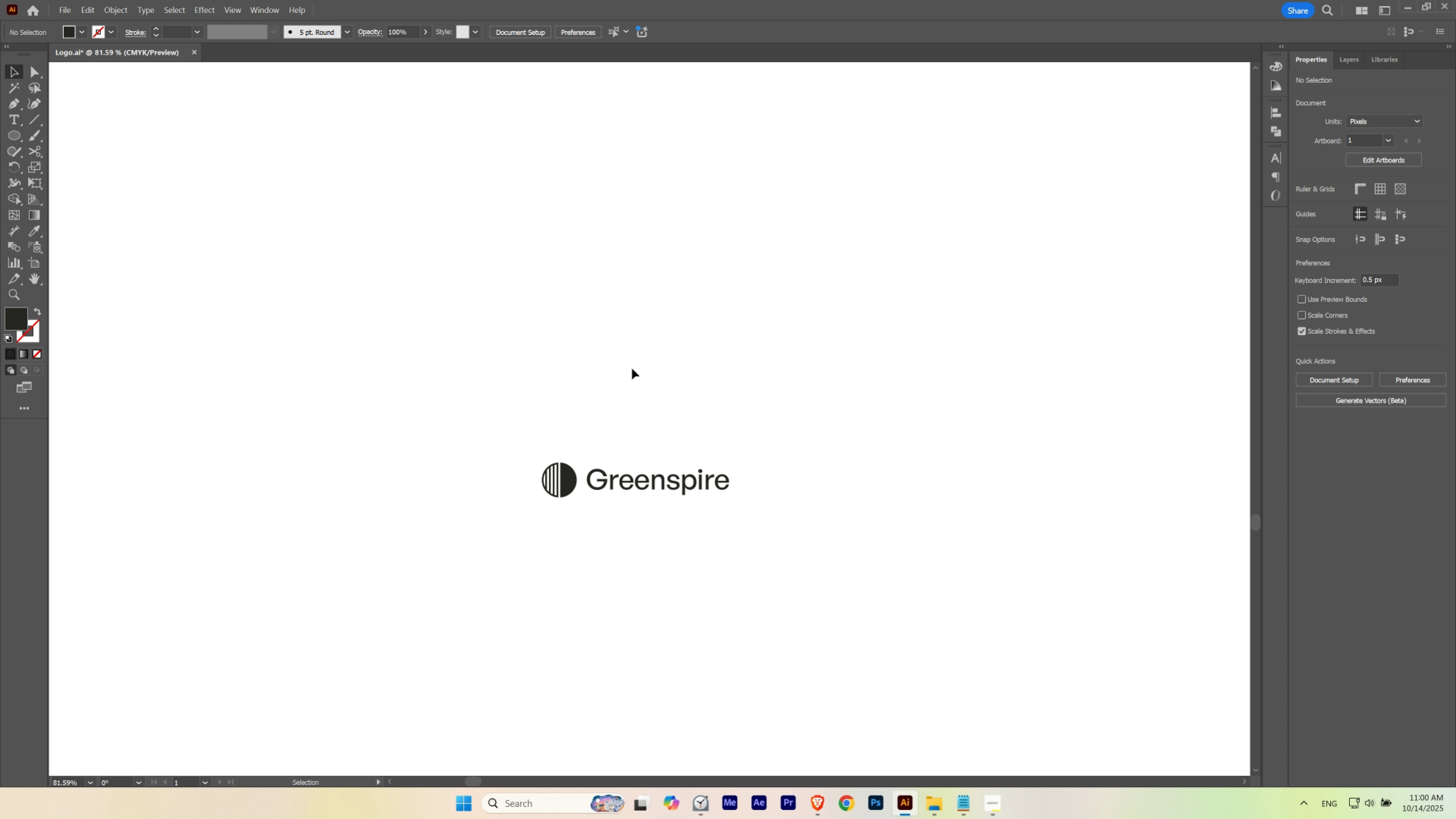 
type(lv)
 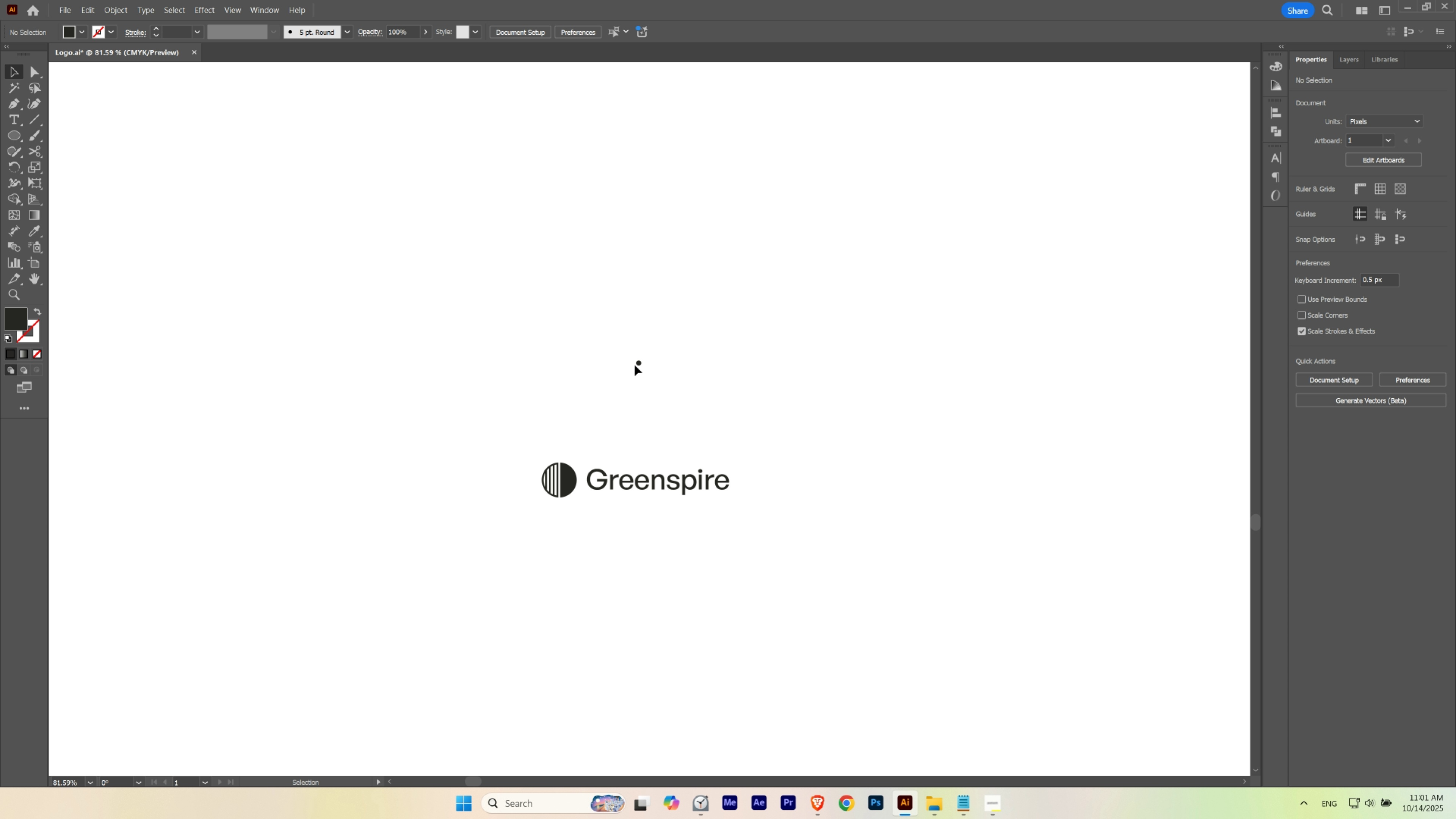 
left_click_drag(start_coordinate=[636, 365], to_coordinate=[641, 361])
 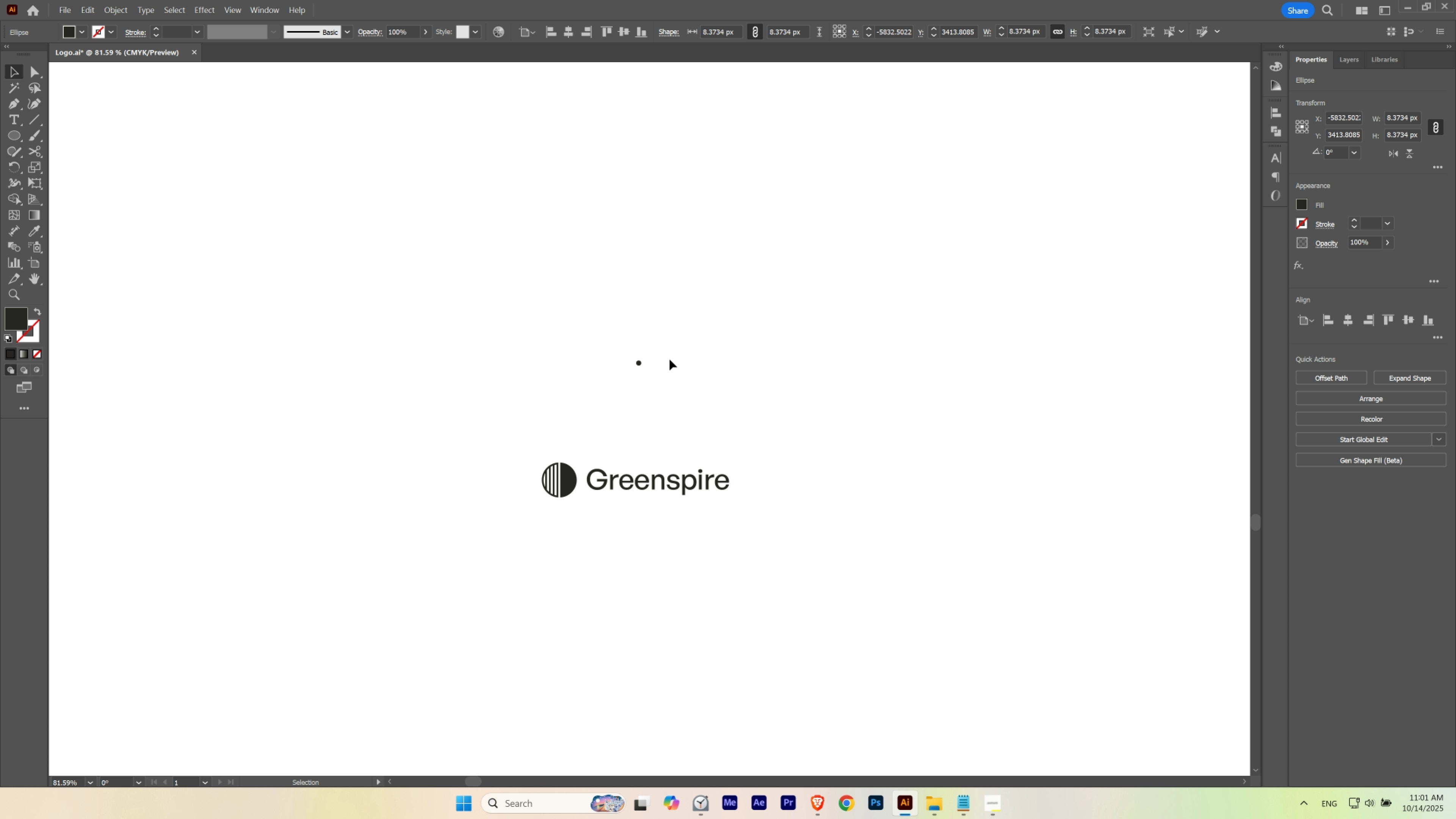 
left_click([669, 359])
 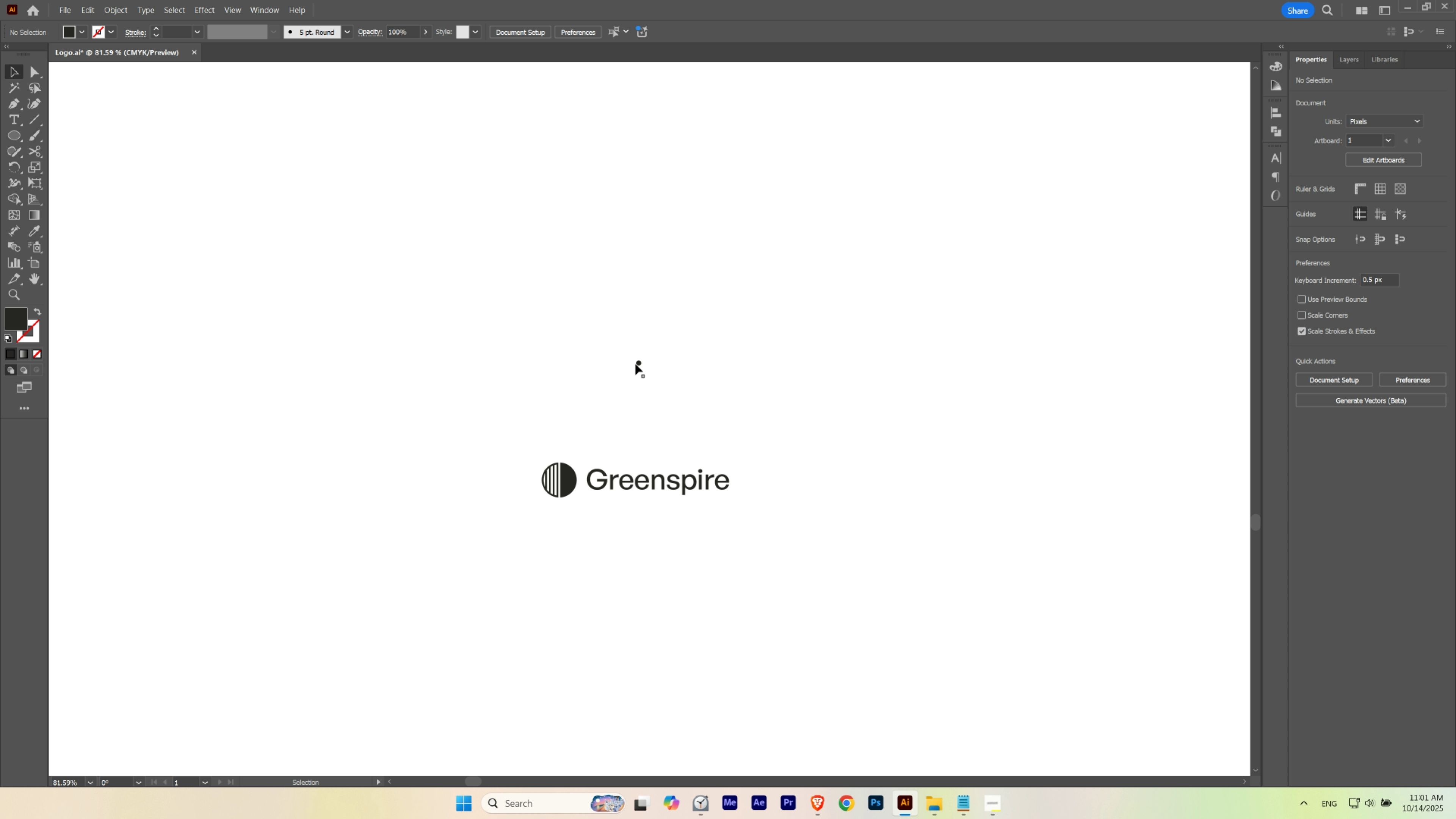 
left_click_drag(start_coordinate=[636, 363], to_coordinate=[641, 390])
 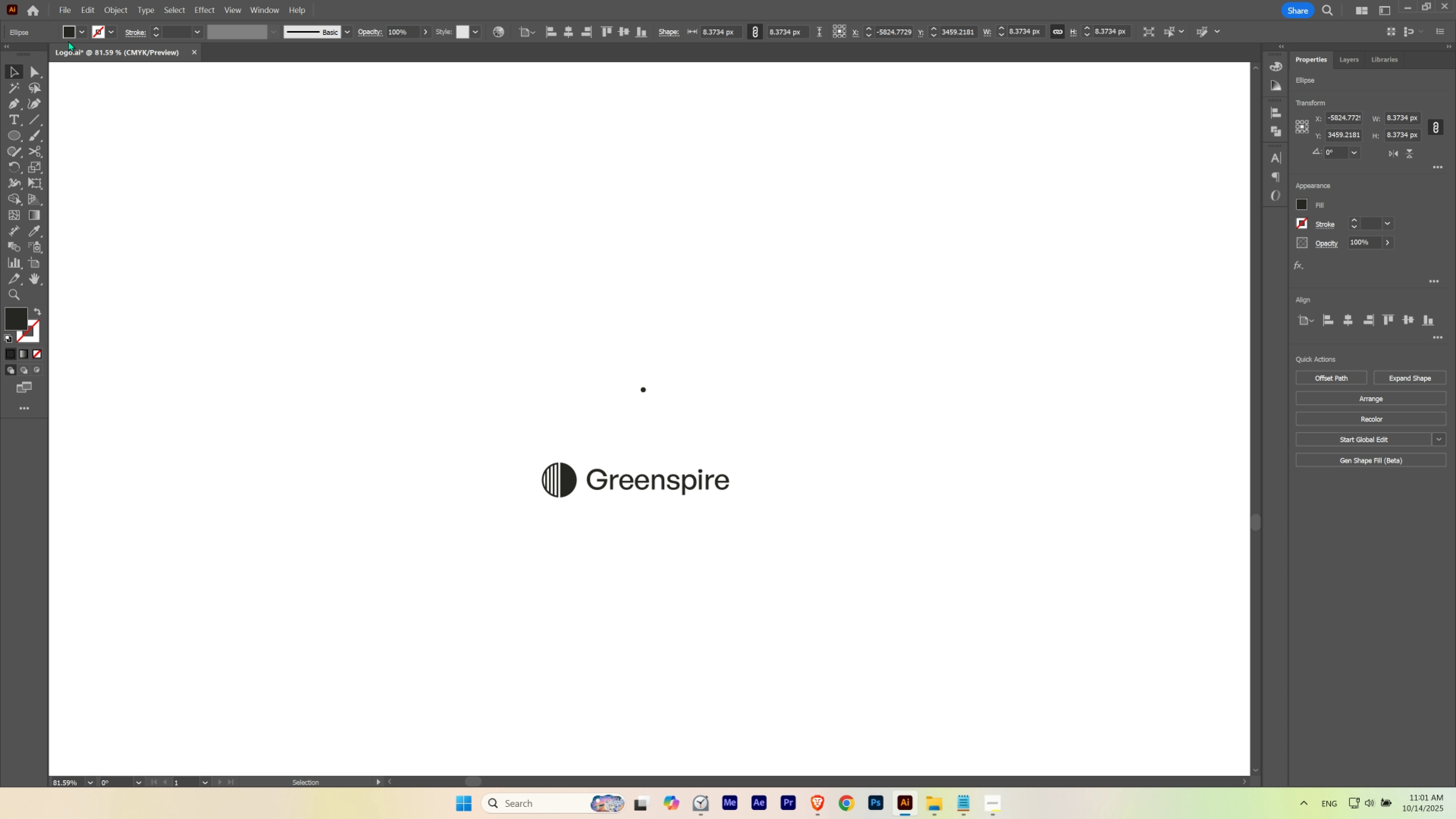 
left_click([69, 33])
 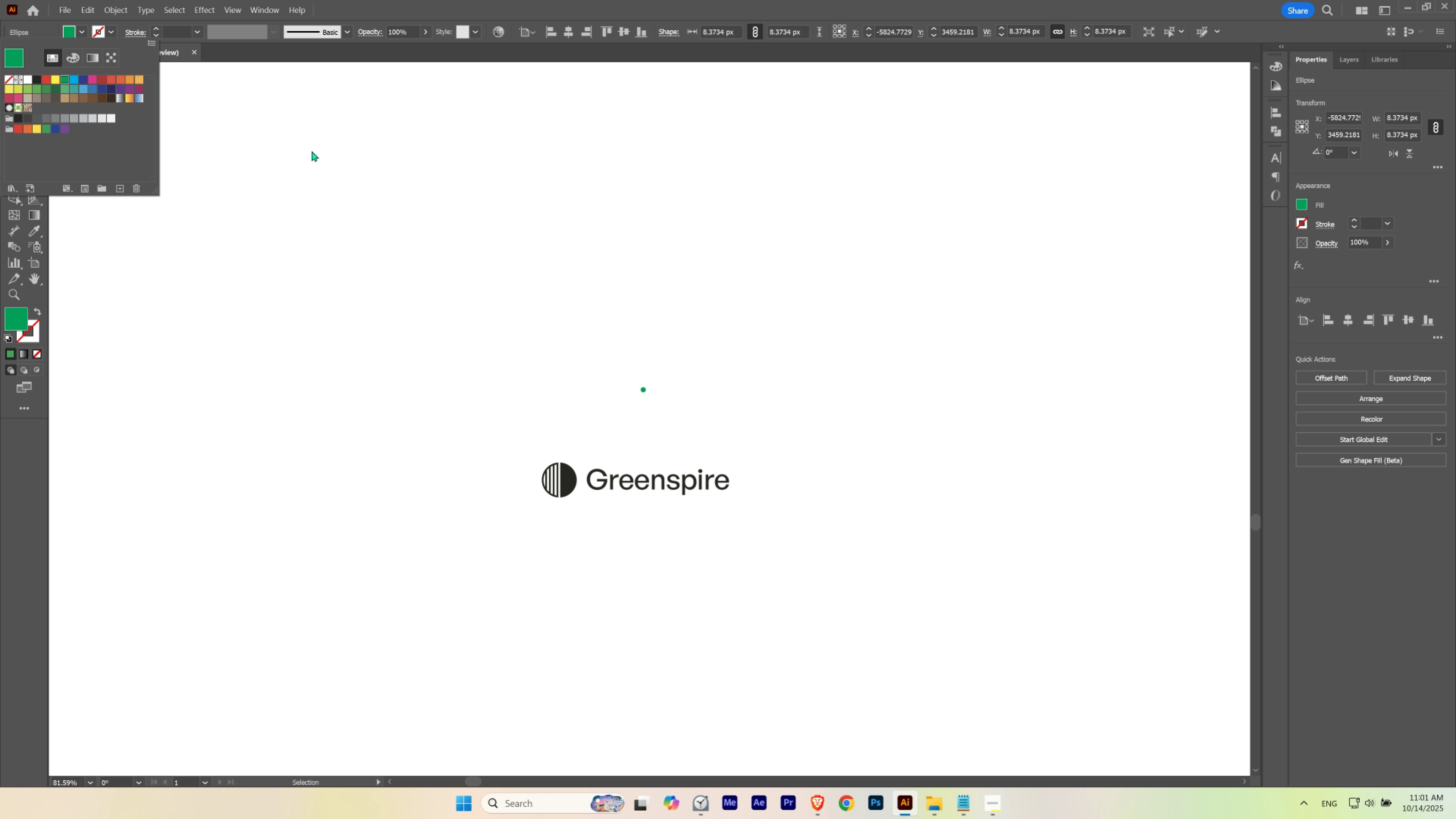 
double_click([796, 319])
 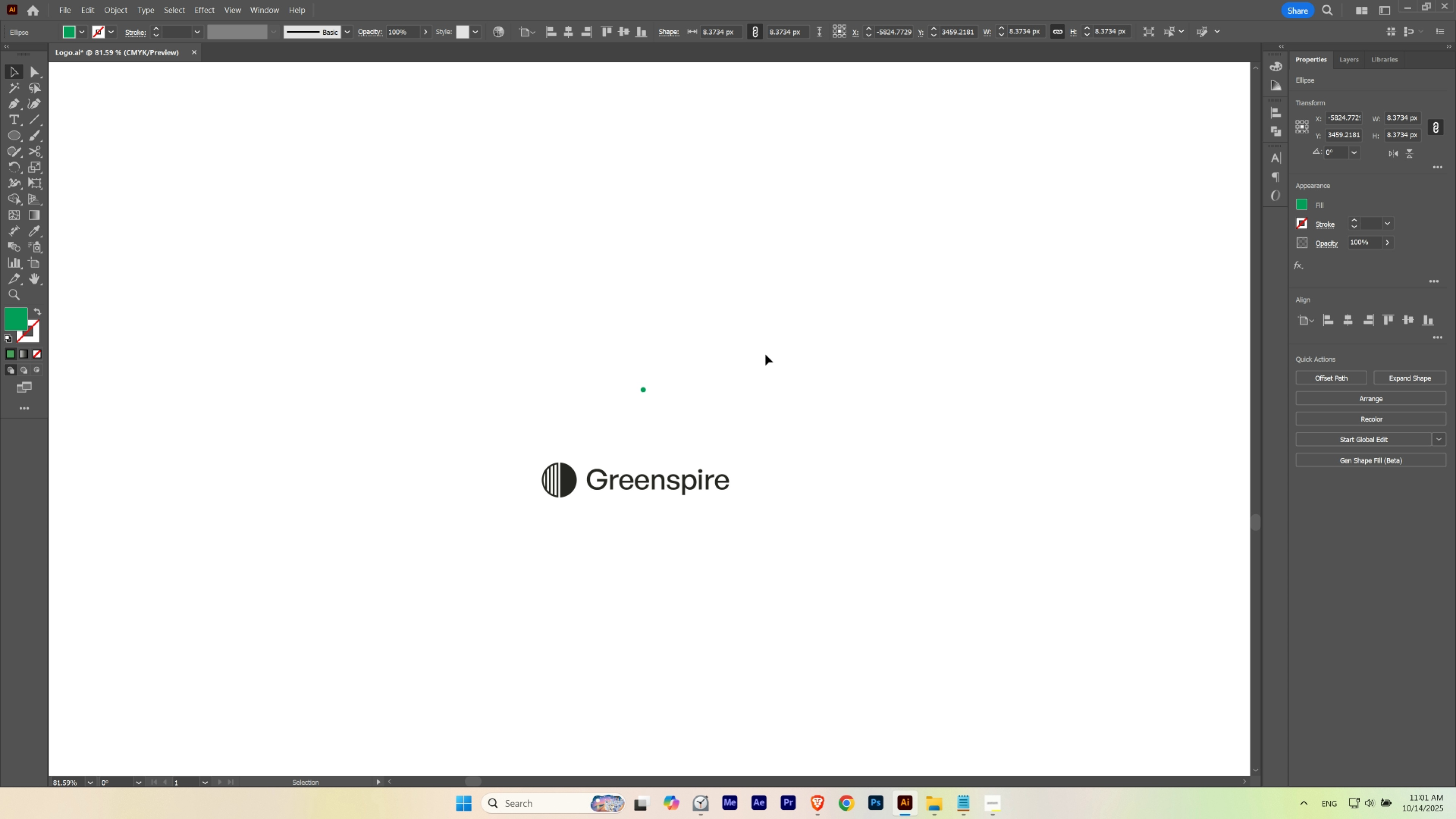 
triple_click([768, 349])
 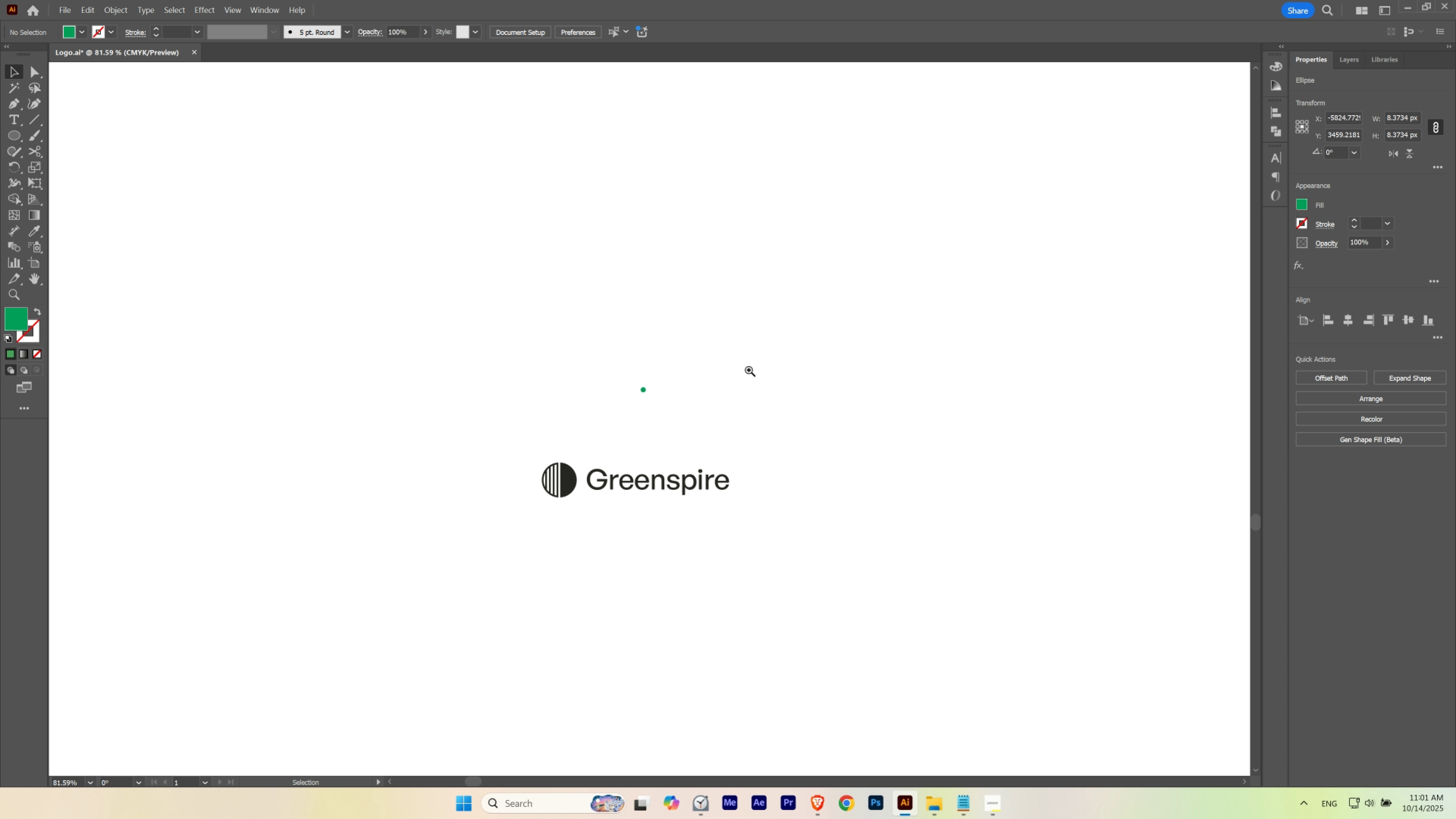 
hold_key(key=ControlLeft, duration=0.6)
 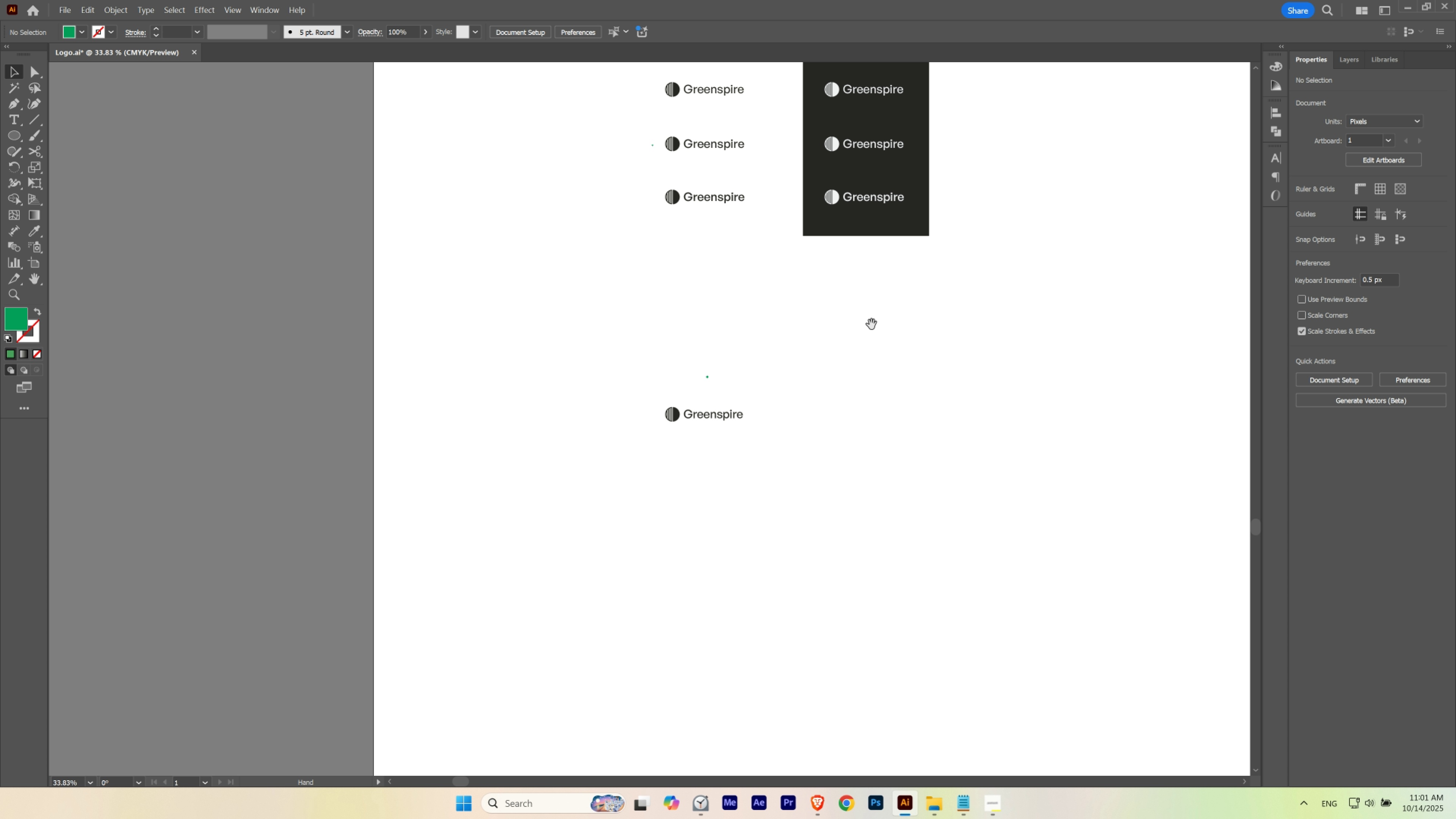 
hold_key(key=Space, duration=1.53)
 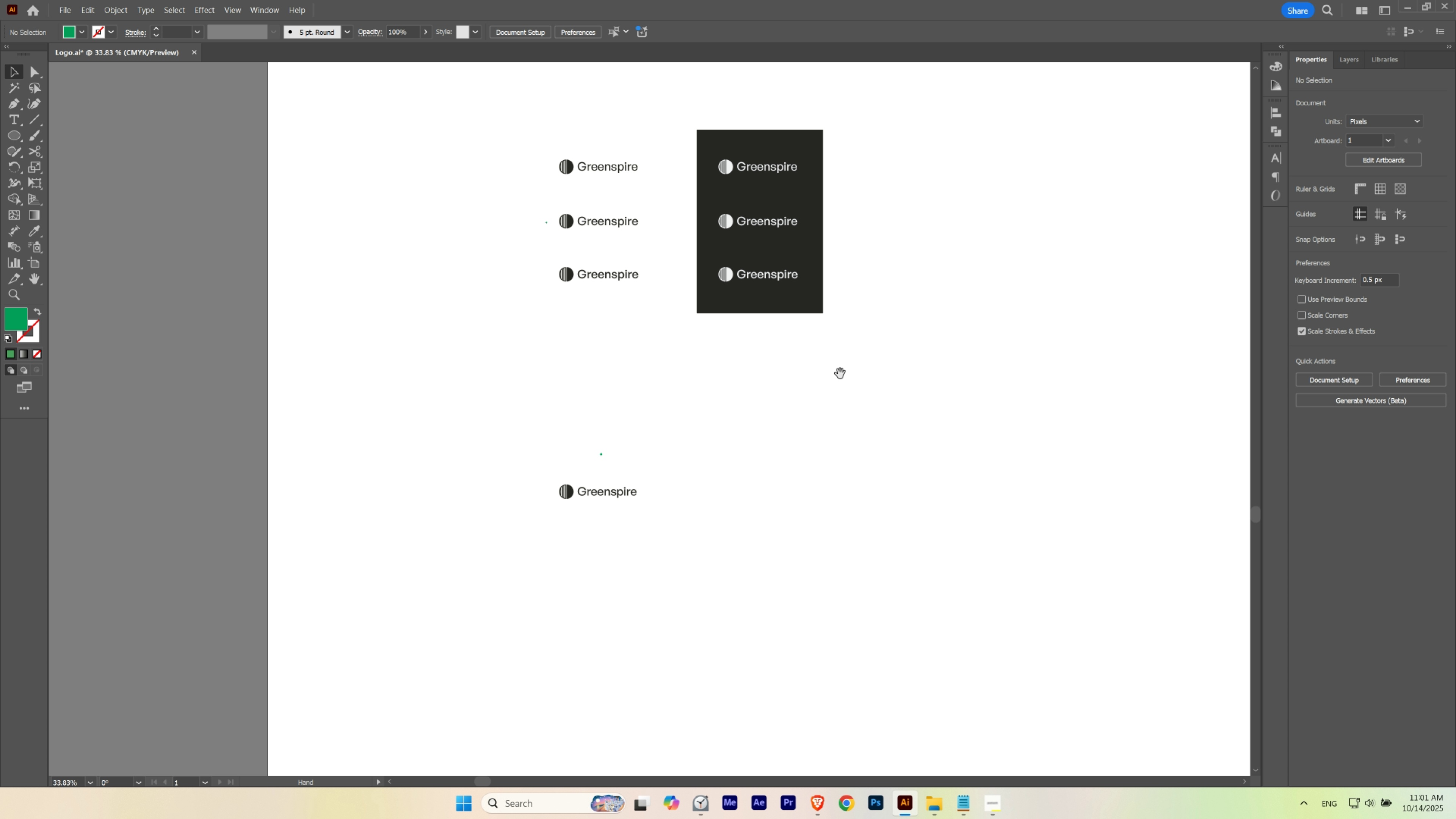 
left_click_drag(start_coordinate=[752, 368], to_coordinate=[656, 394])
 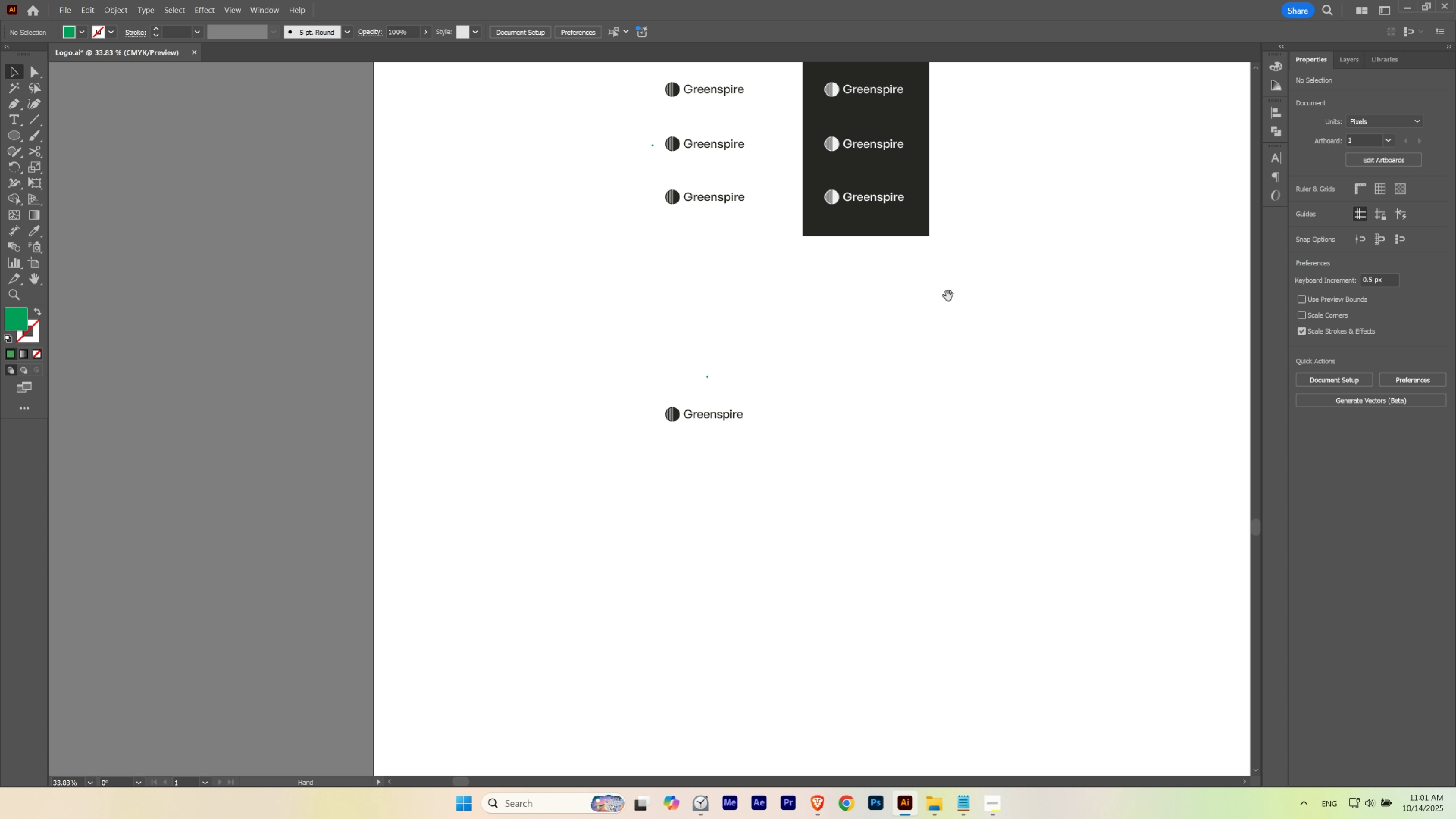 
hold_key(key=Space, duration=0.79)
 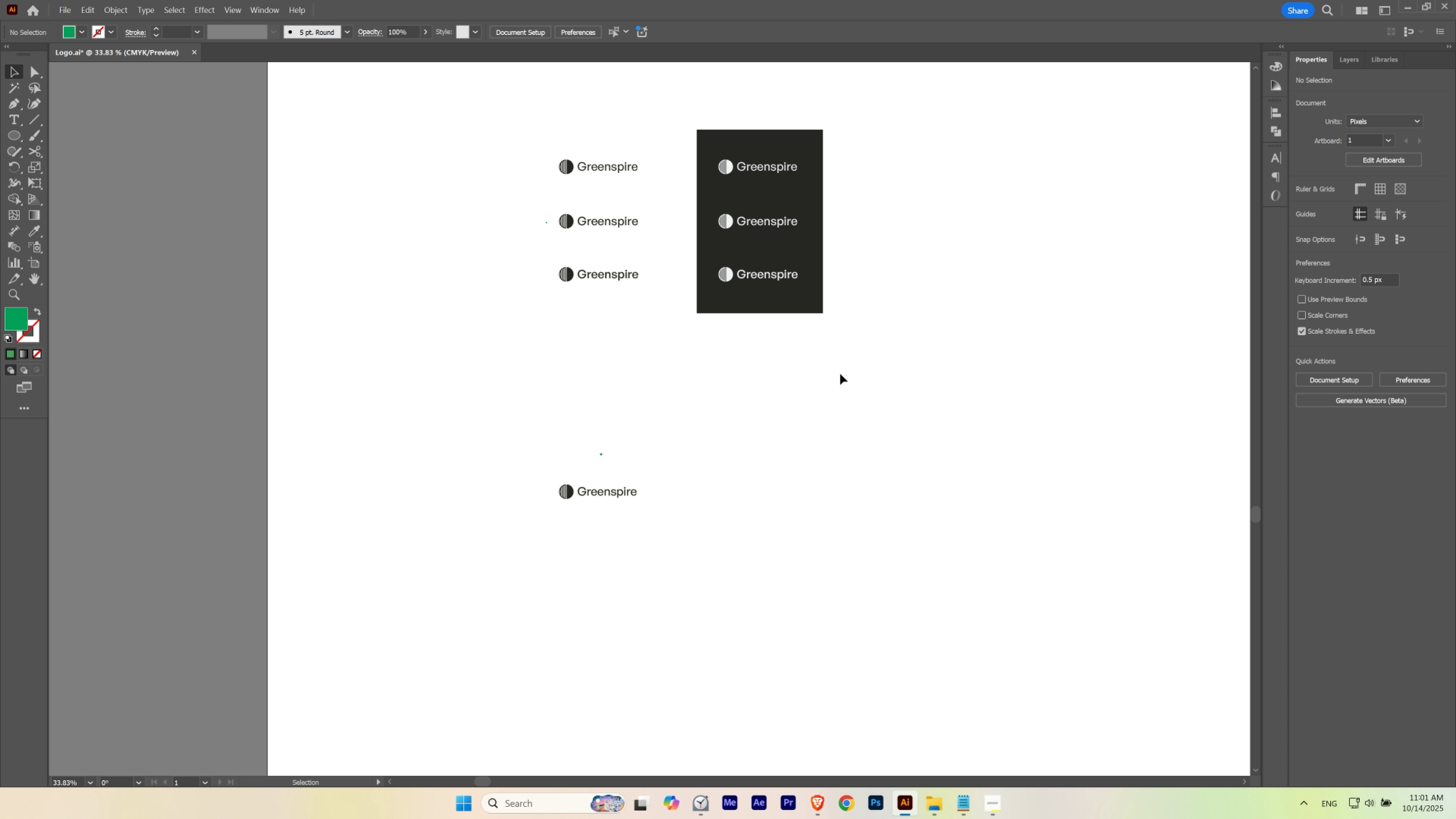 
left_click_drag(start_coordinate=[948, 296], to_coordinate=[842, 373])
 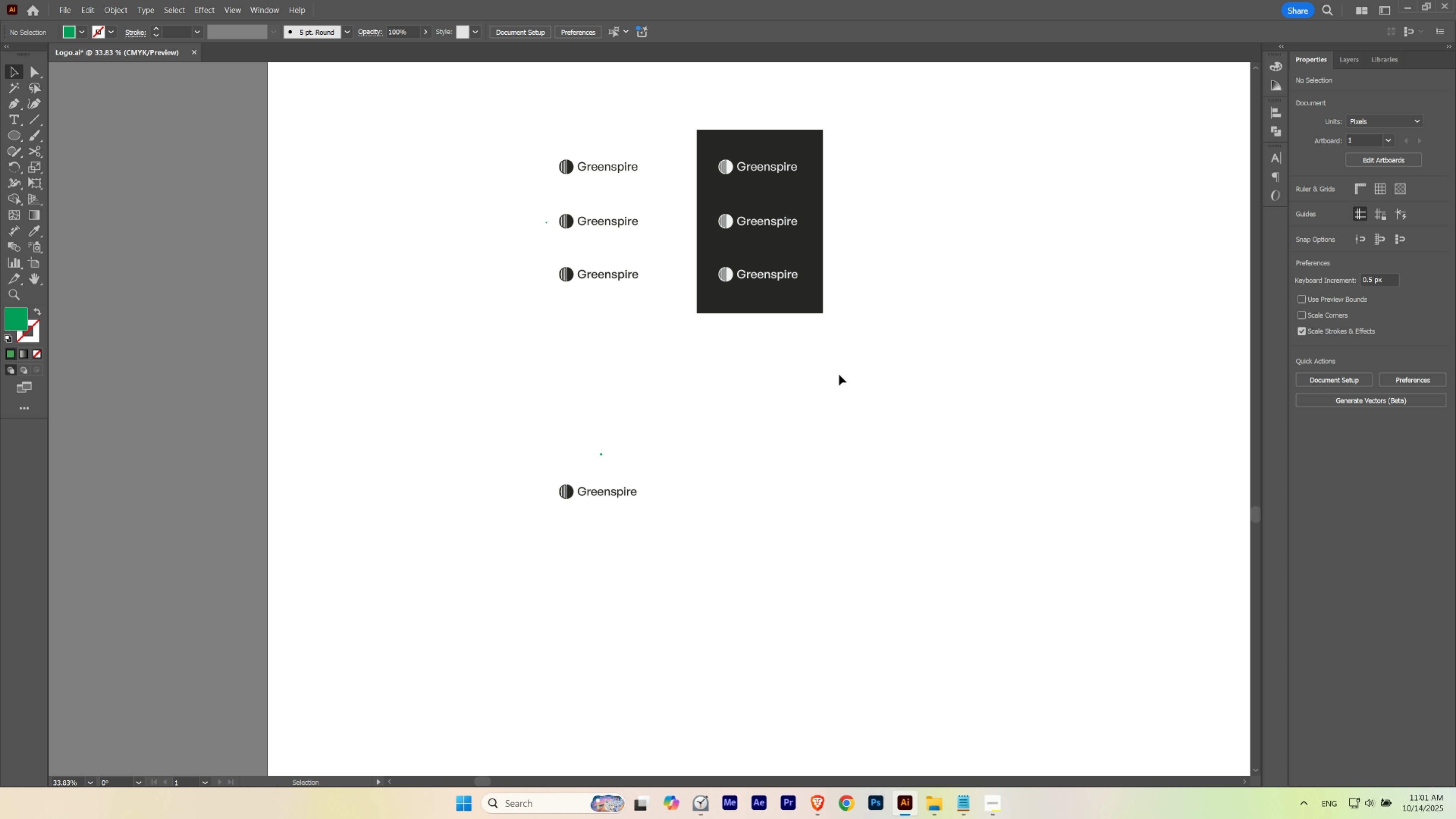 
left_click([970, 373])
 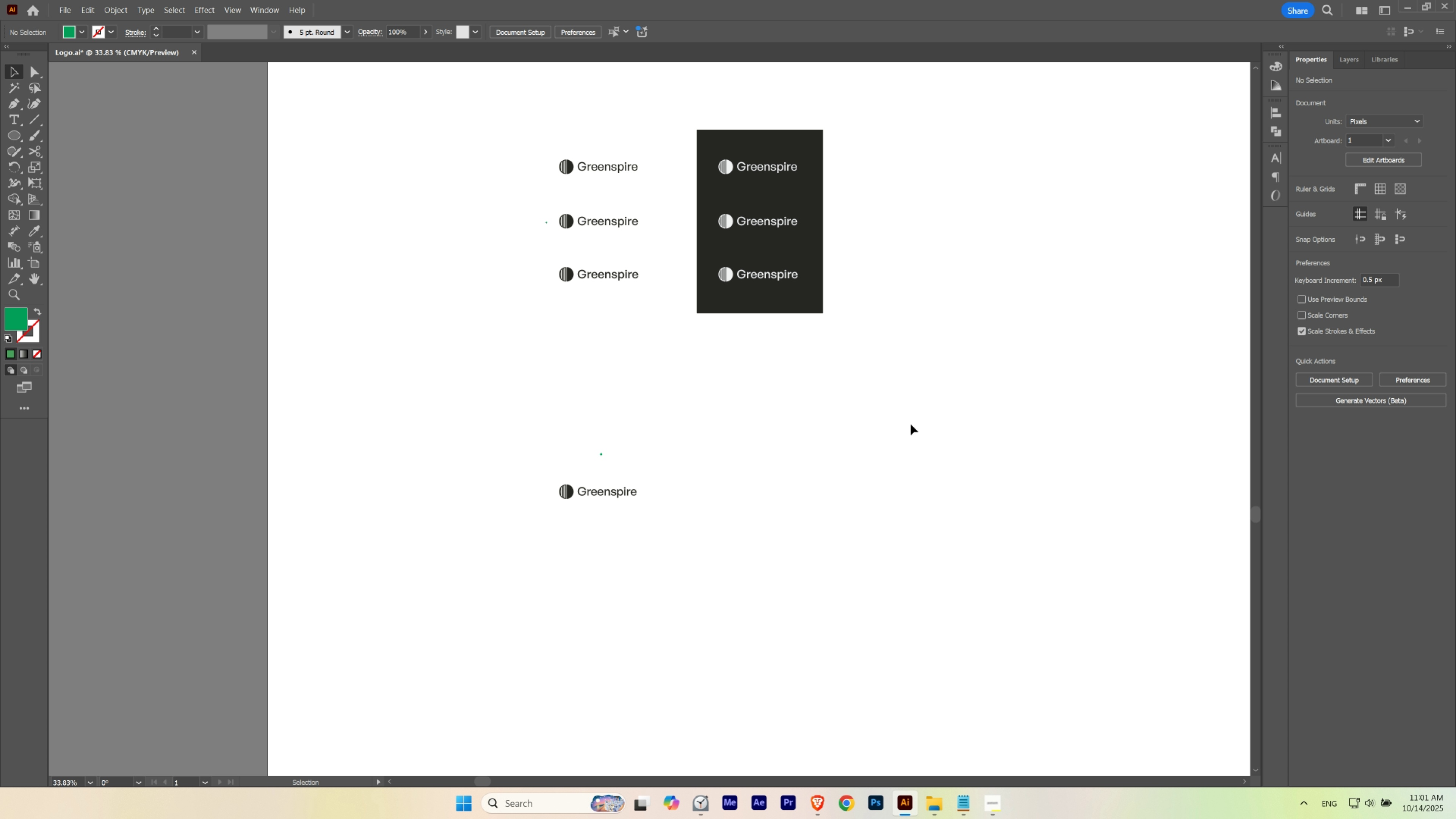 
hold_key(key=Space, duration=8.18)
 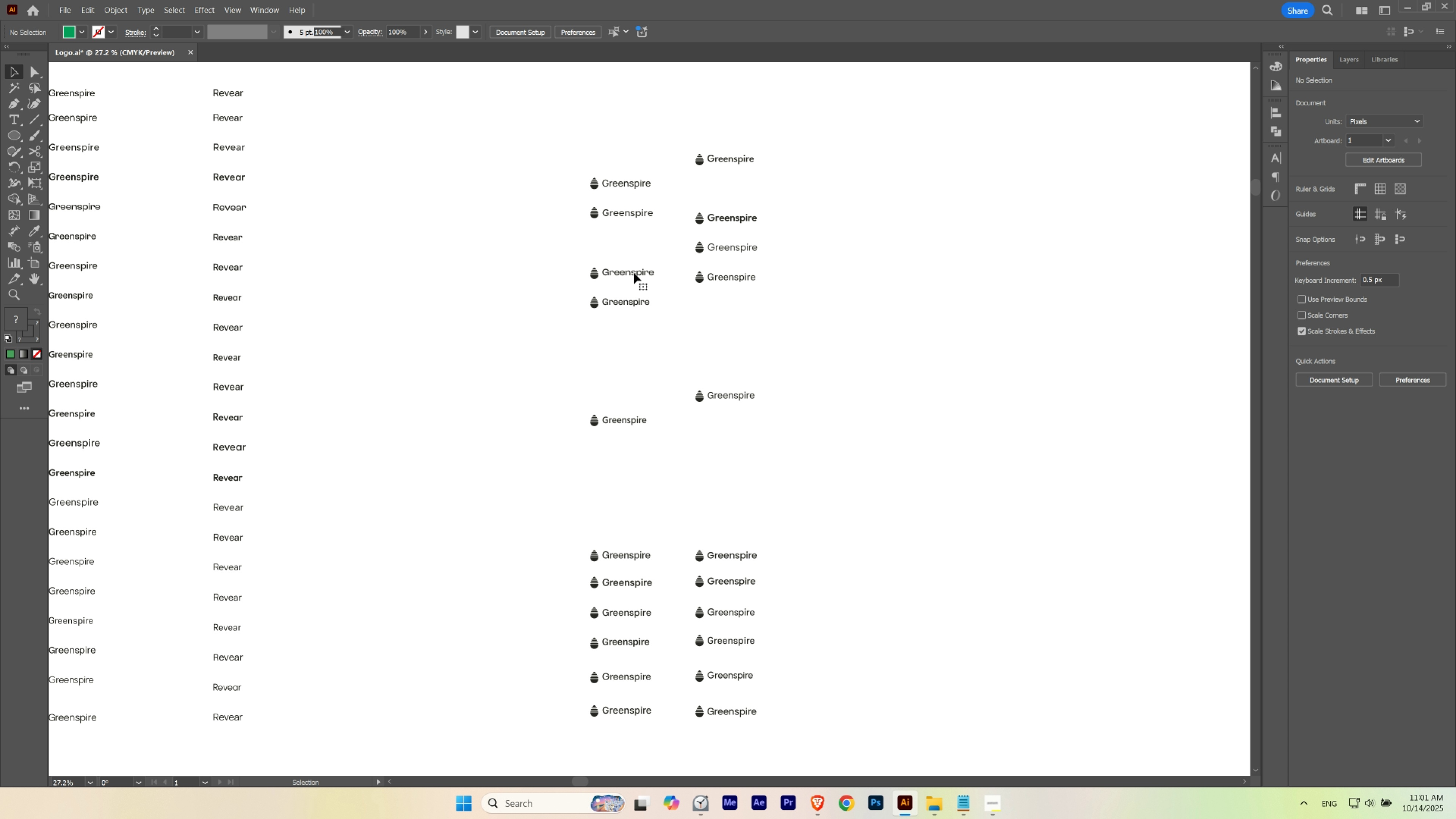 
hold_key(key=ControlLeft, duration=0.64)
left_click_drag(start_coordinate=[905, 399], to_coordinate=[823, 421])
 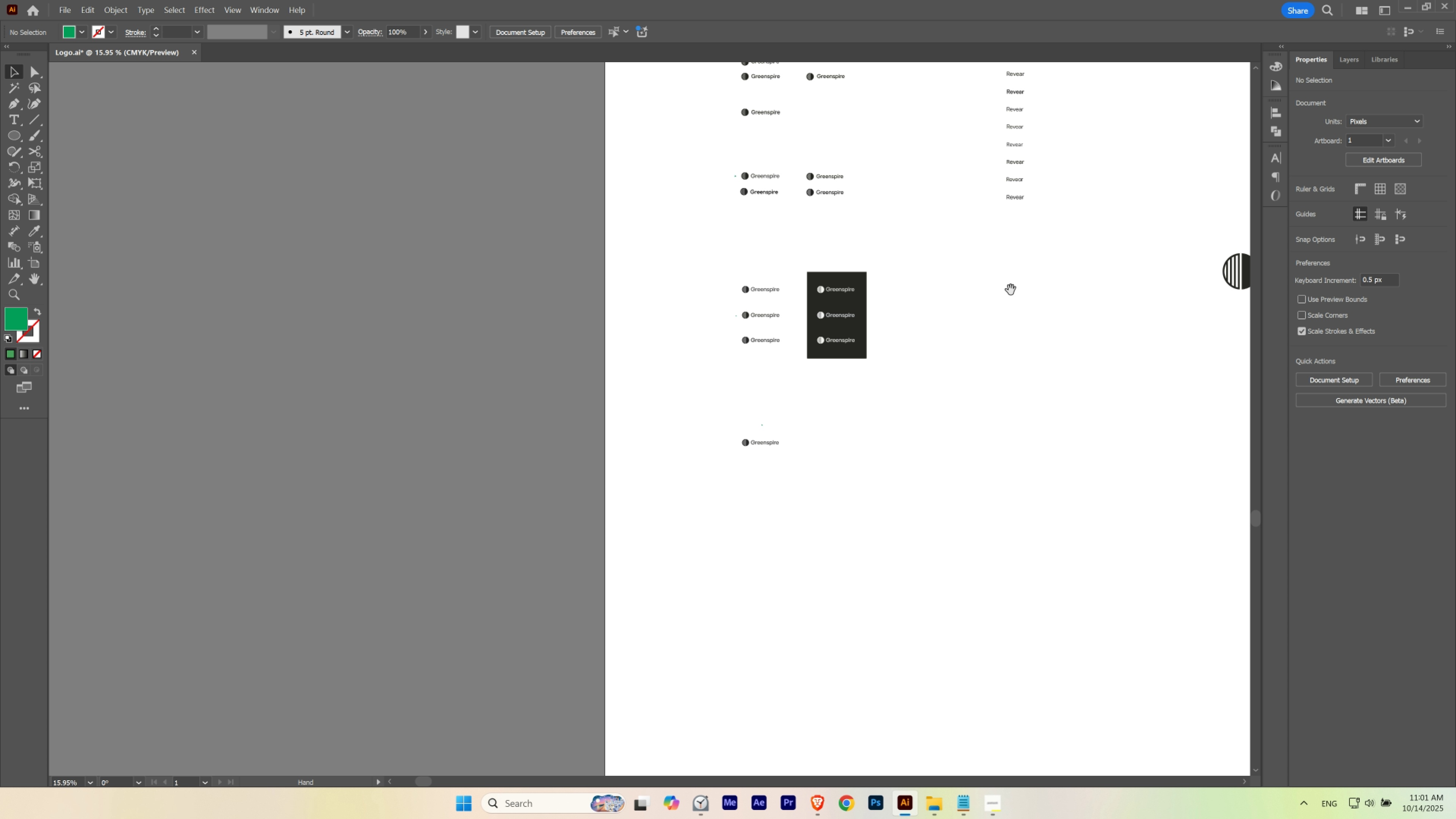 
left_click_drag(start_coordinate=[1011, 290], to_coordinate=[769, 583])
 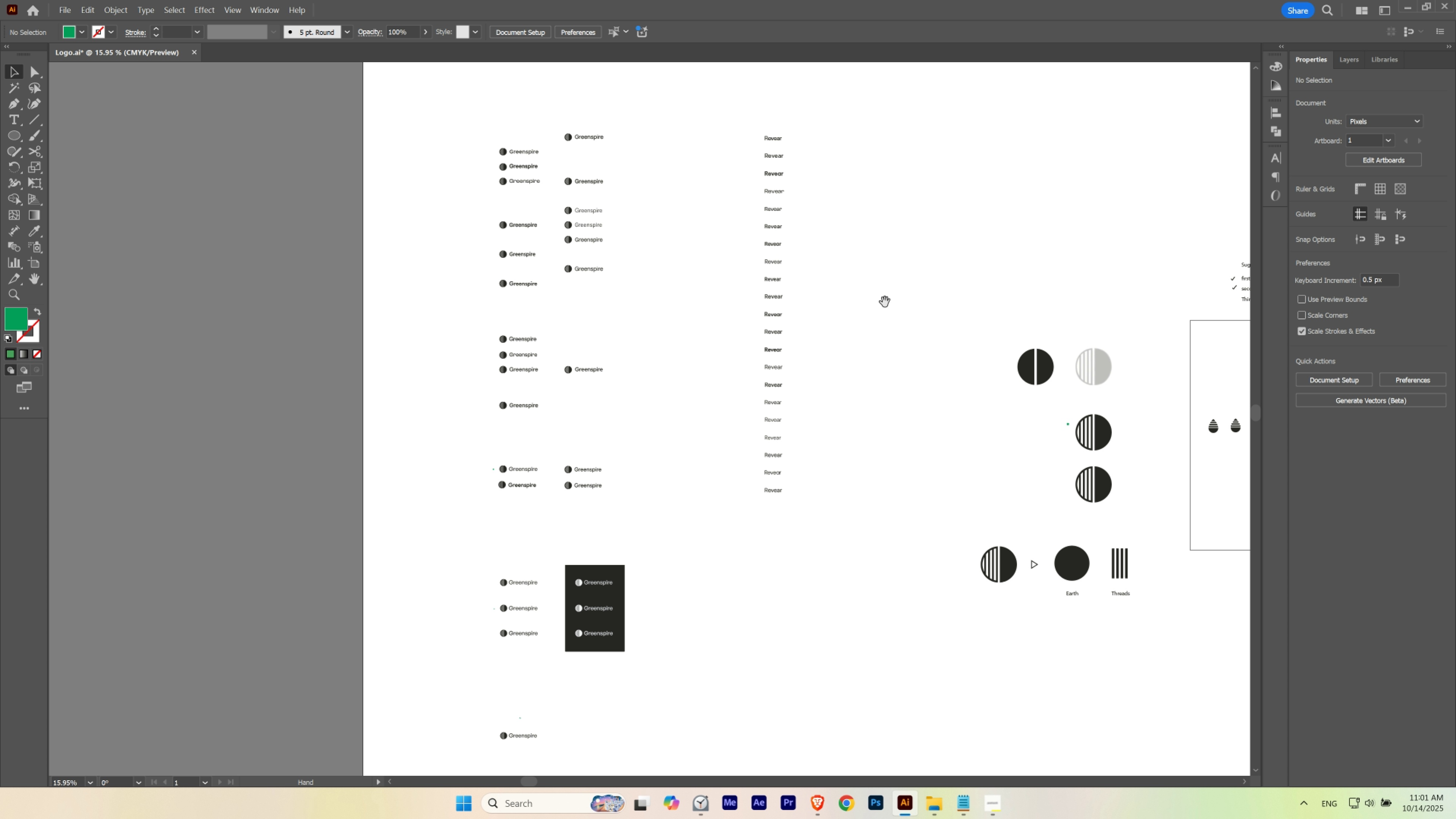 
left_click_drag(start_coordinate=[881, 305], to_coordinate=[777, 621])
 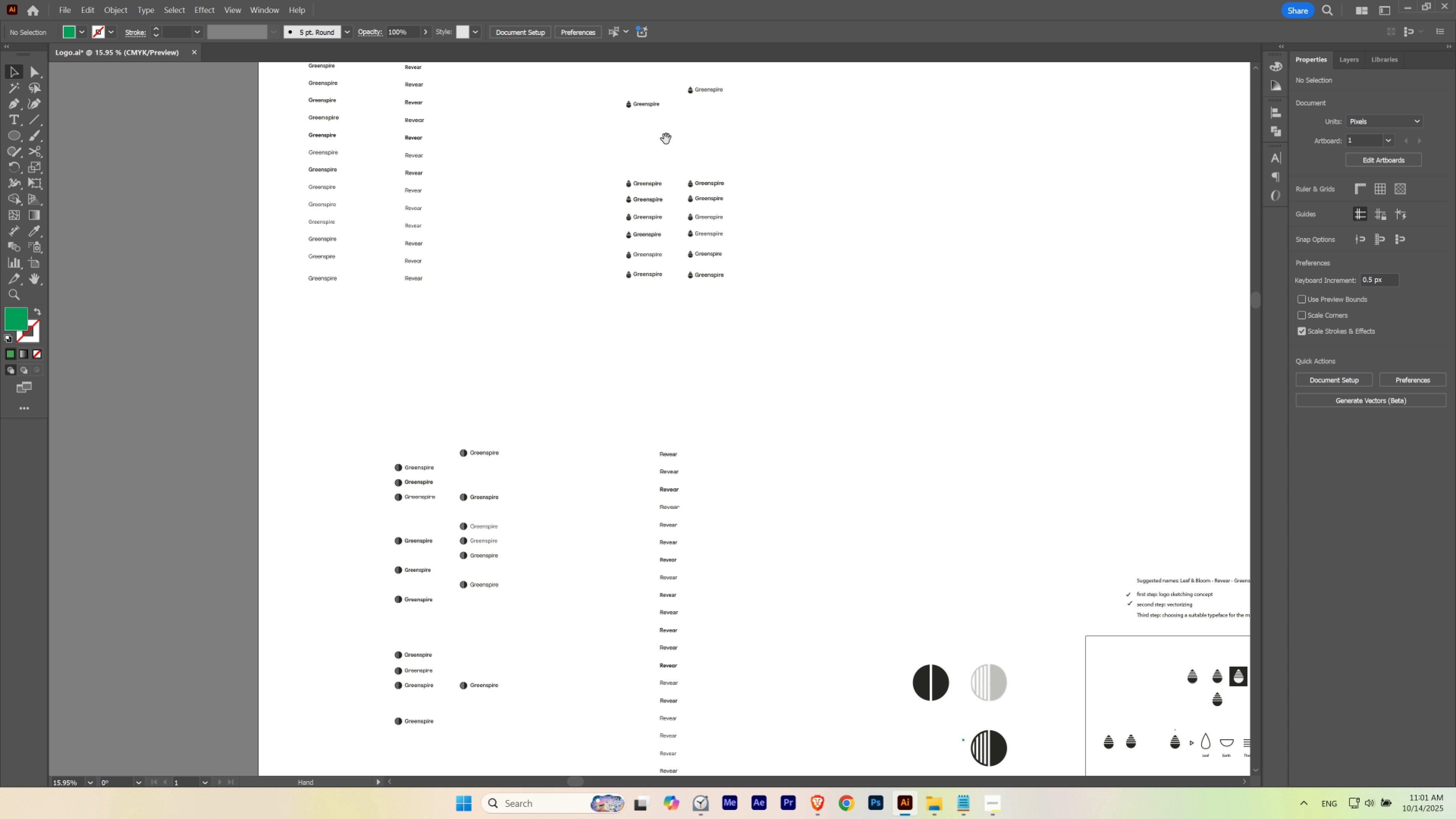 
hold_key(key=ControlLeft, duration=0.74)
left_click_drag(start_coordinate=[651, 171], to_coordinate=[782, 210])
 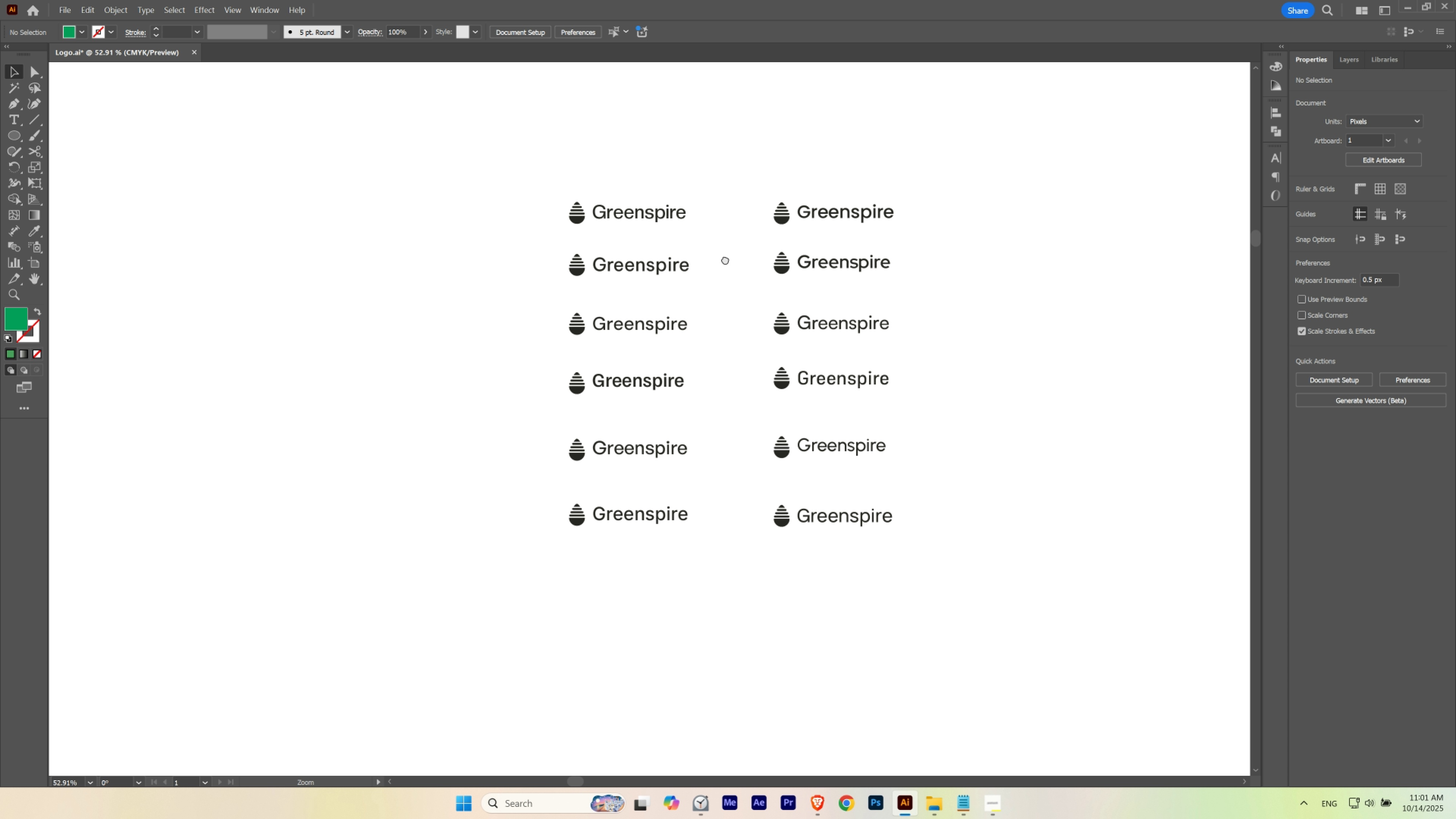 
left_click_drag(start_coordinate=[725, 261], to_coordinate=[730, 241])
 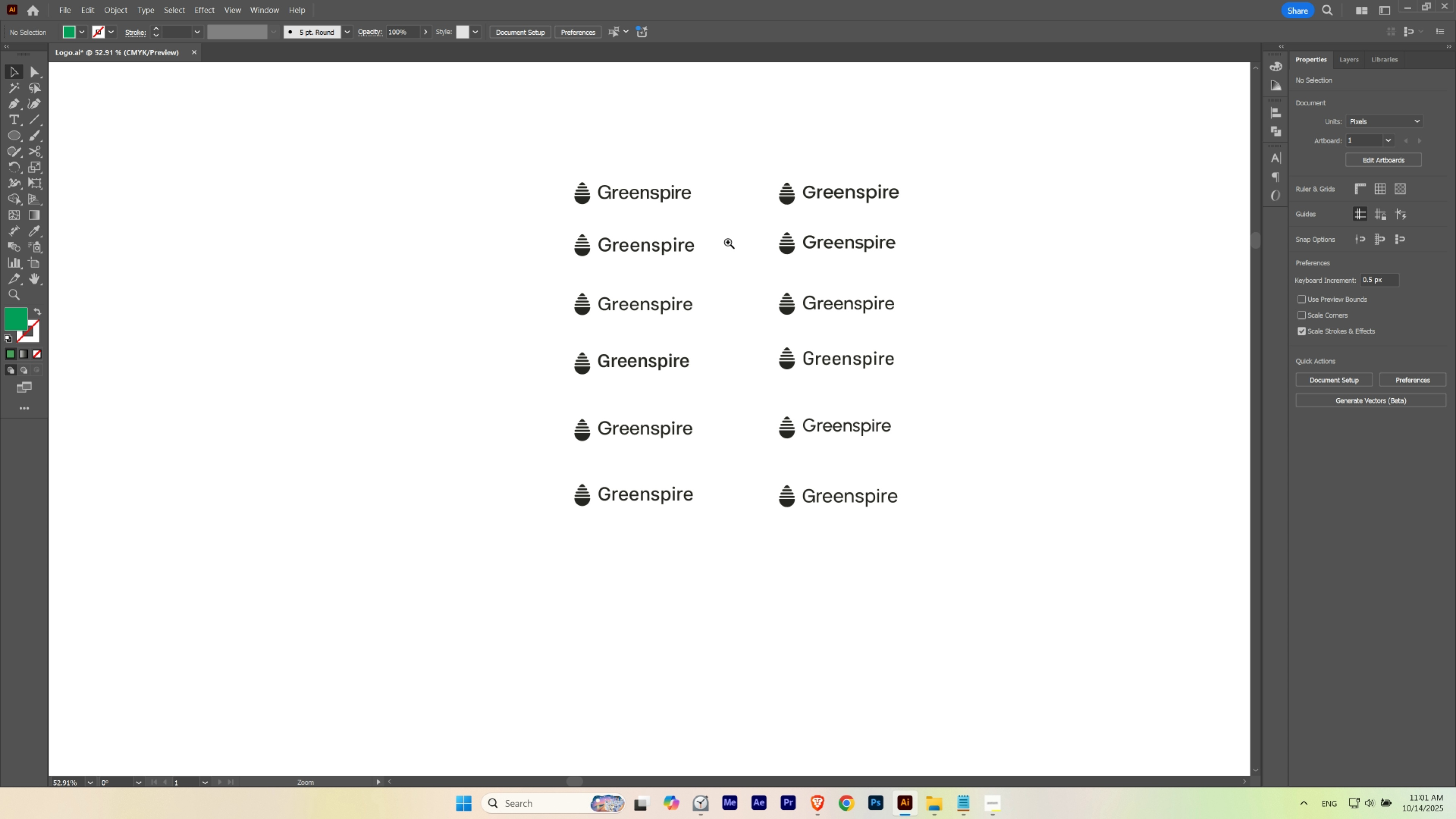 
hold_key(key=ControlLeft, duration=0.54)
left_click_drag(start_coordinate=[723, 245], to_coordinate=[694, 266])
 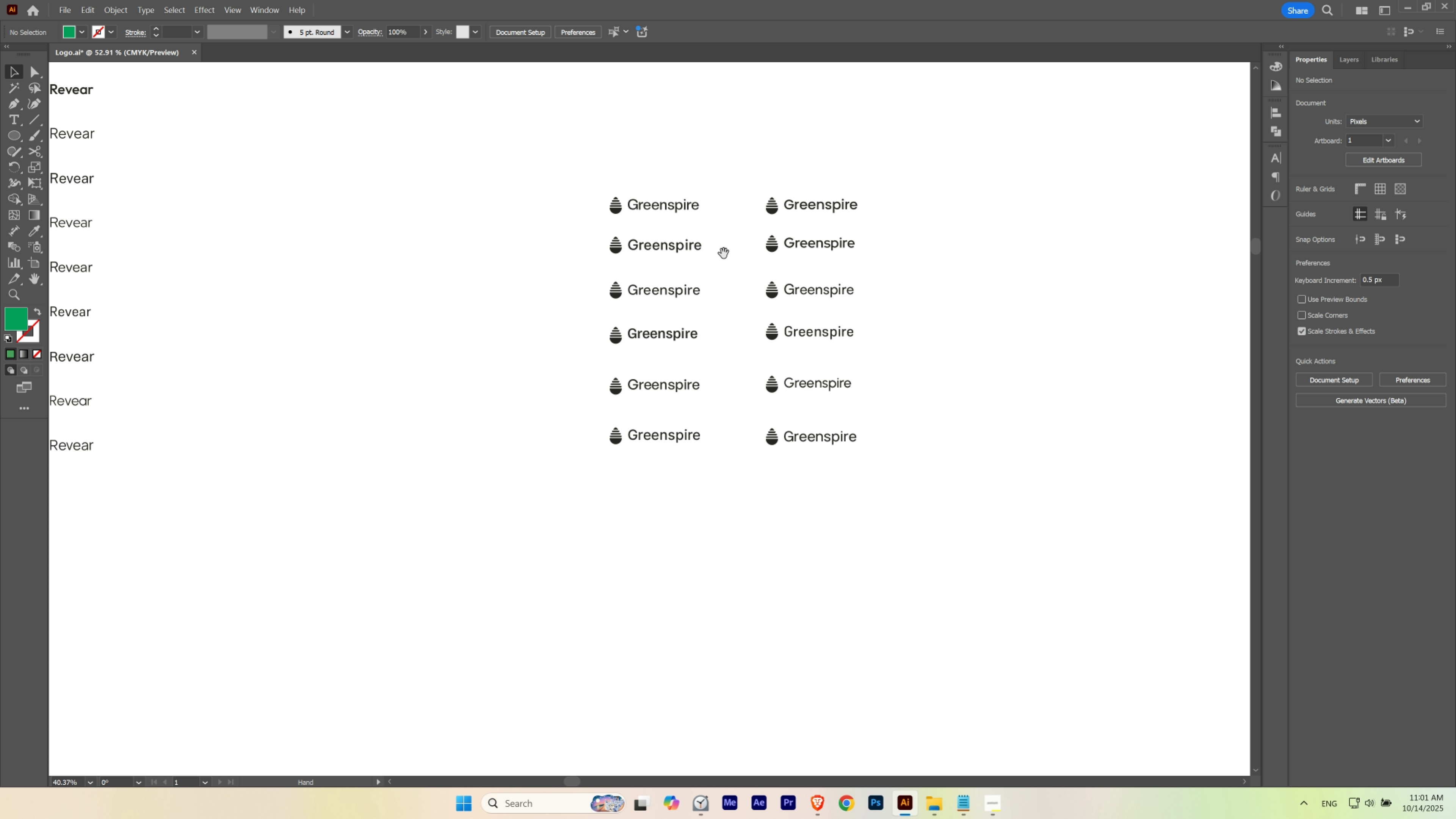 
left_click_drag(start_coordinate=[724, 254], to_coordinate=[627, 418])
 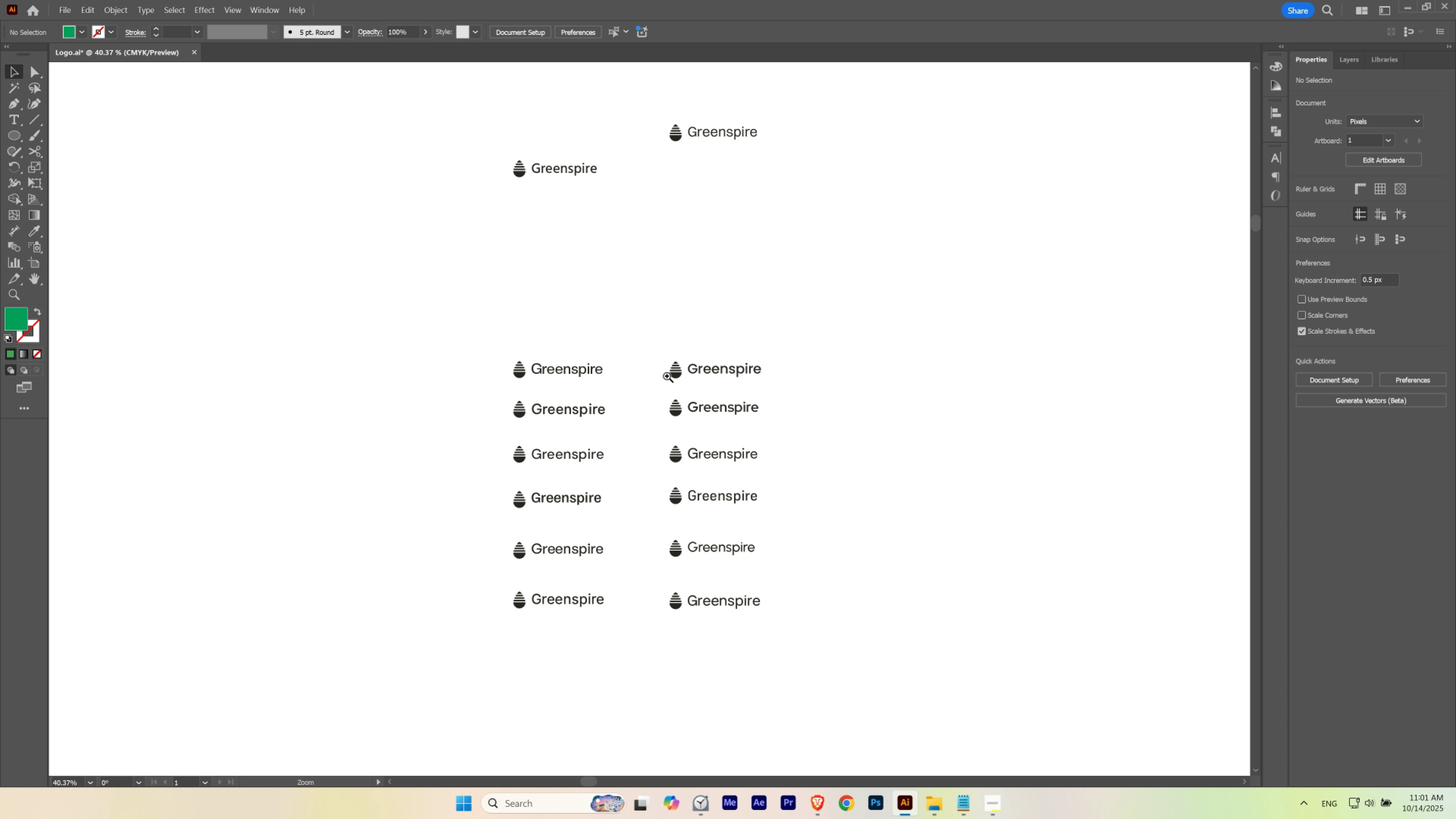 
hold_key(key=ControlLeft, duration=0.58)
left_click_drag(start_coordinate=[667, 376], to_coordinate=[575, 417])
 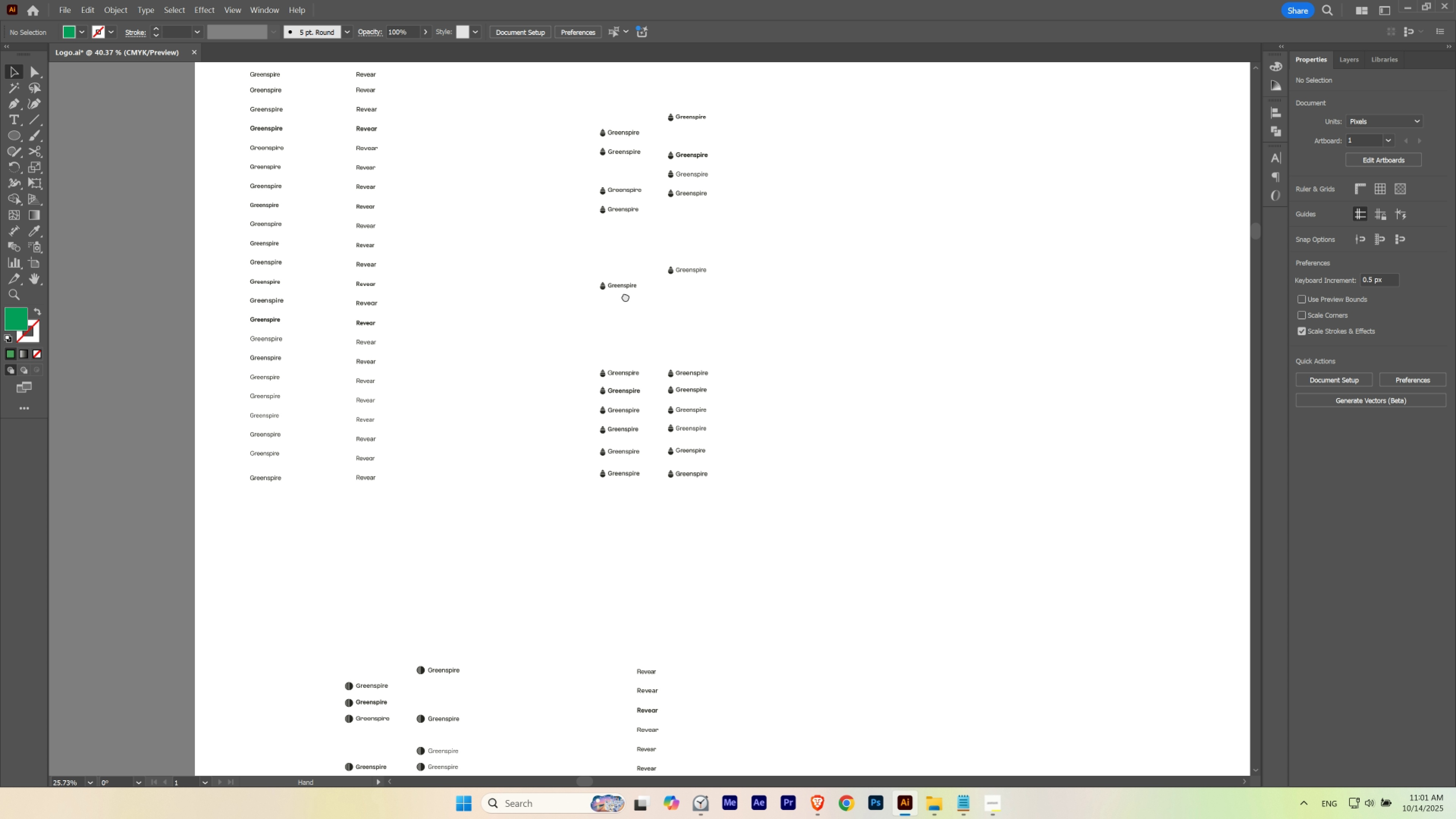 
left_click_drag(start_coordinate=[625, 296], to_coordinate=[619, 420])
 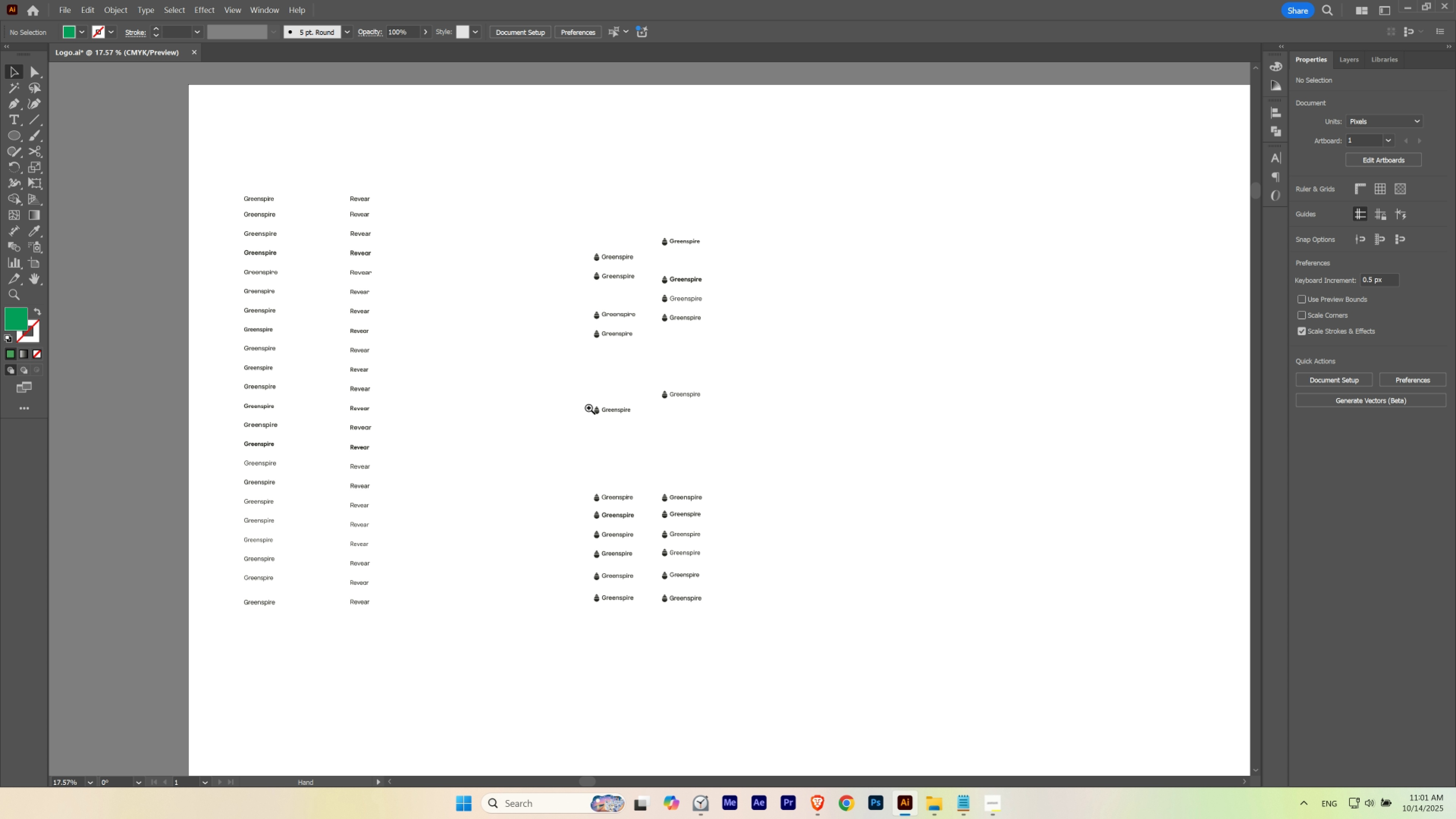 
hold_key(key=ControlLeft, duration=0.52)
left_click_drag(start_coordinate=[601, 391], to_coordinate=[649, 385])
 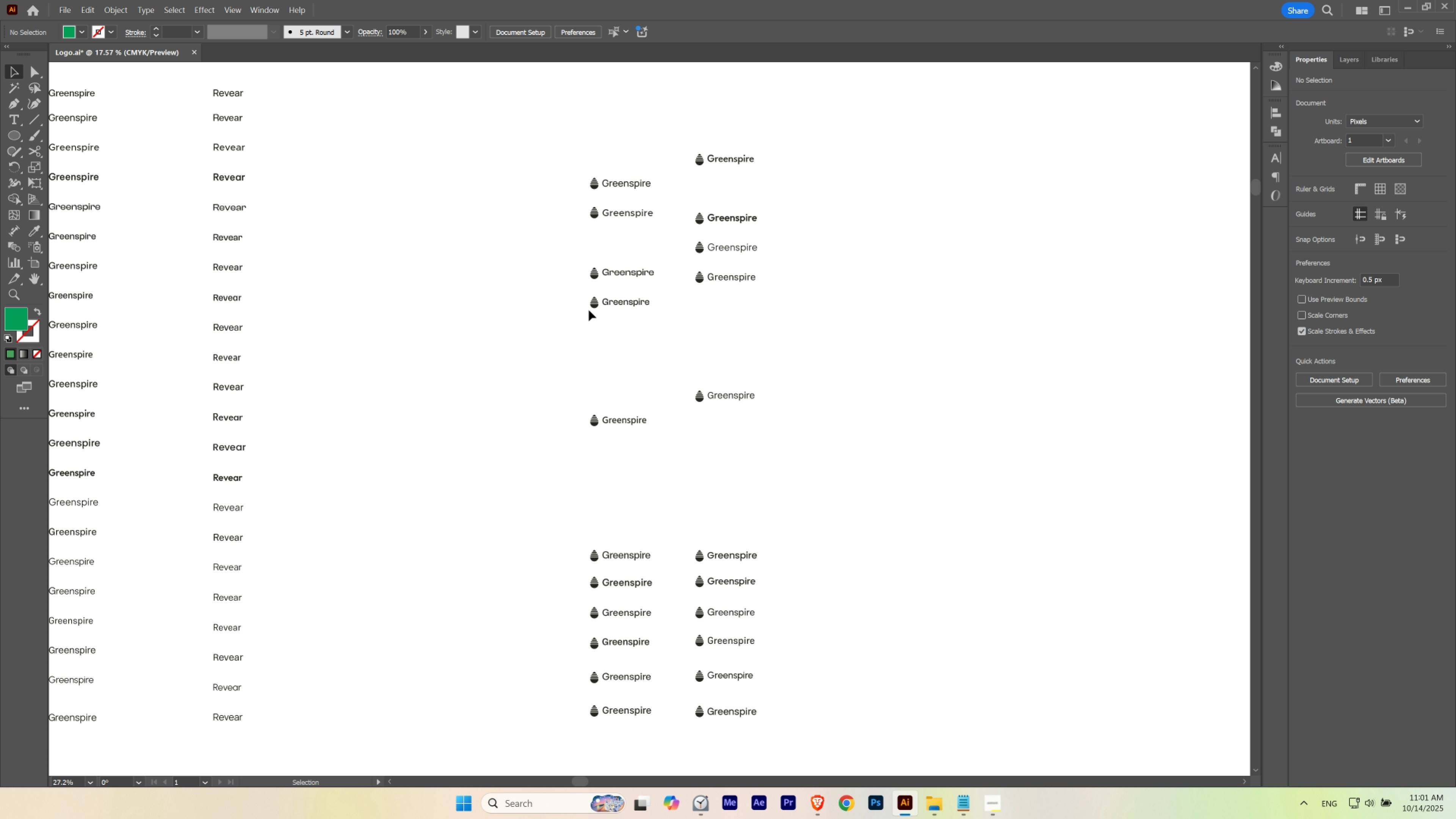 
left_click_drag(start_coordinate=[567, 333], to_coordinate=[642, 258])
 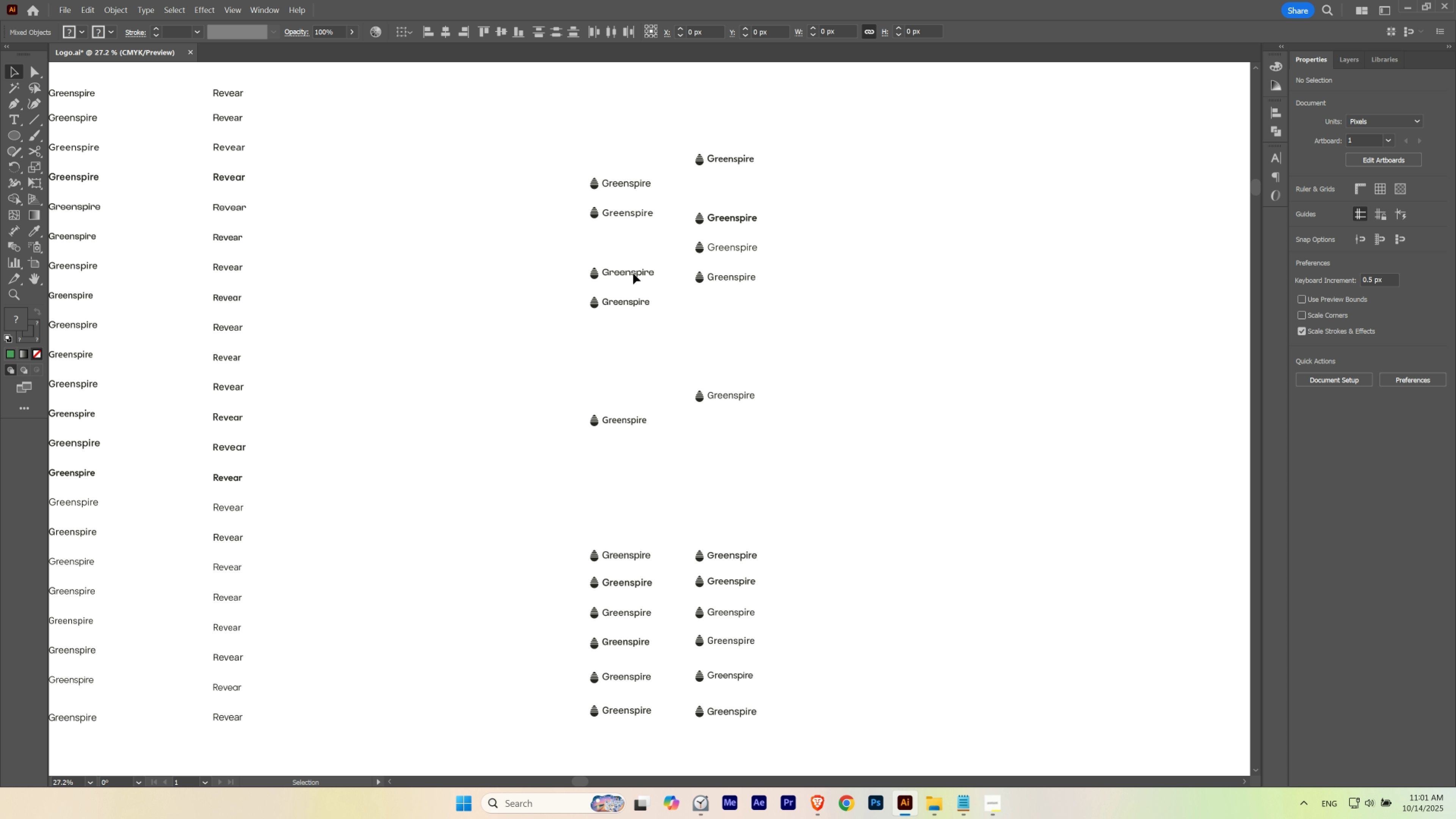 
left_click_drag(start_coordinate=[633, 274], to_coordinate=[638, 243])
 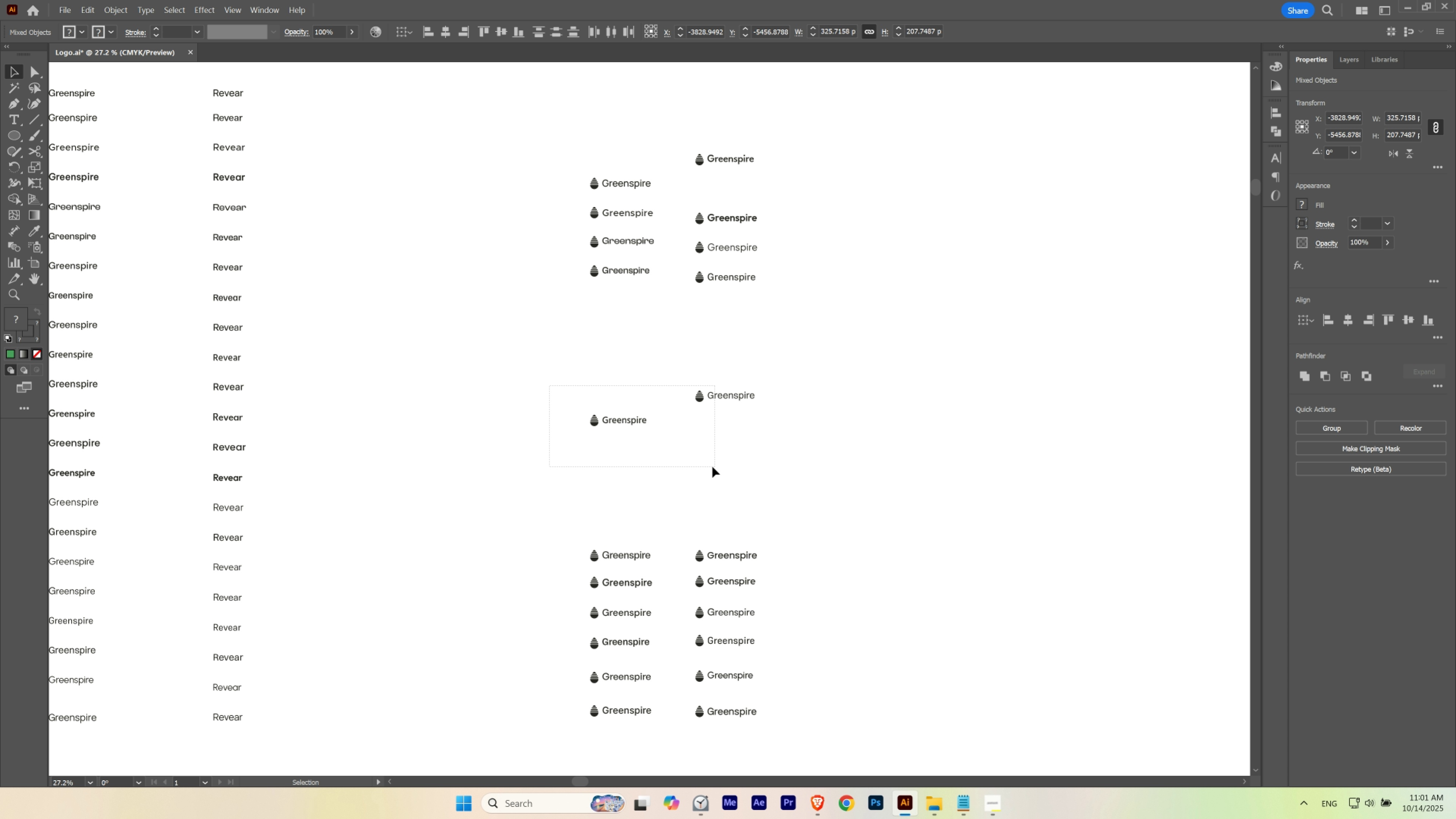 
hold_key(key=ShiftLeft, duration=0.86)
 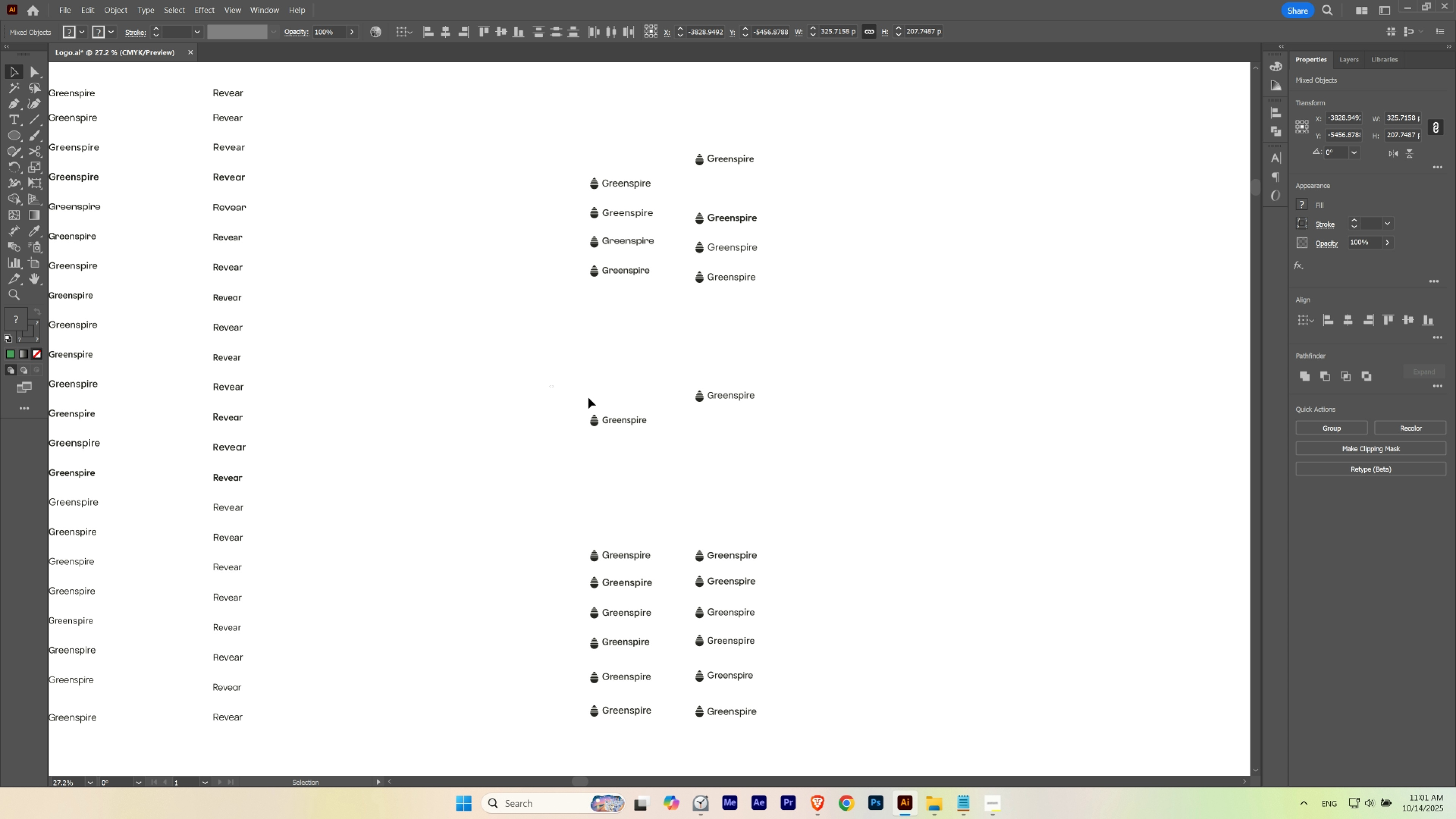 
left_click_drag(start_coordinate=[550, 385], to_coordinate=[670, 450])
 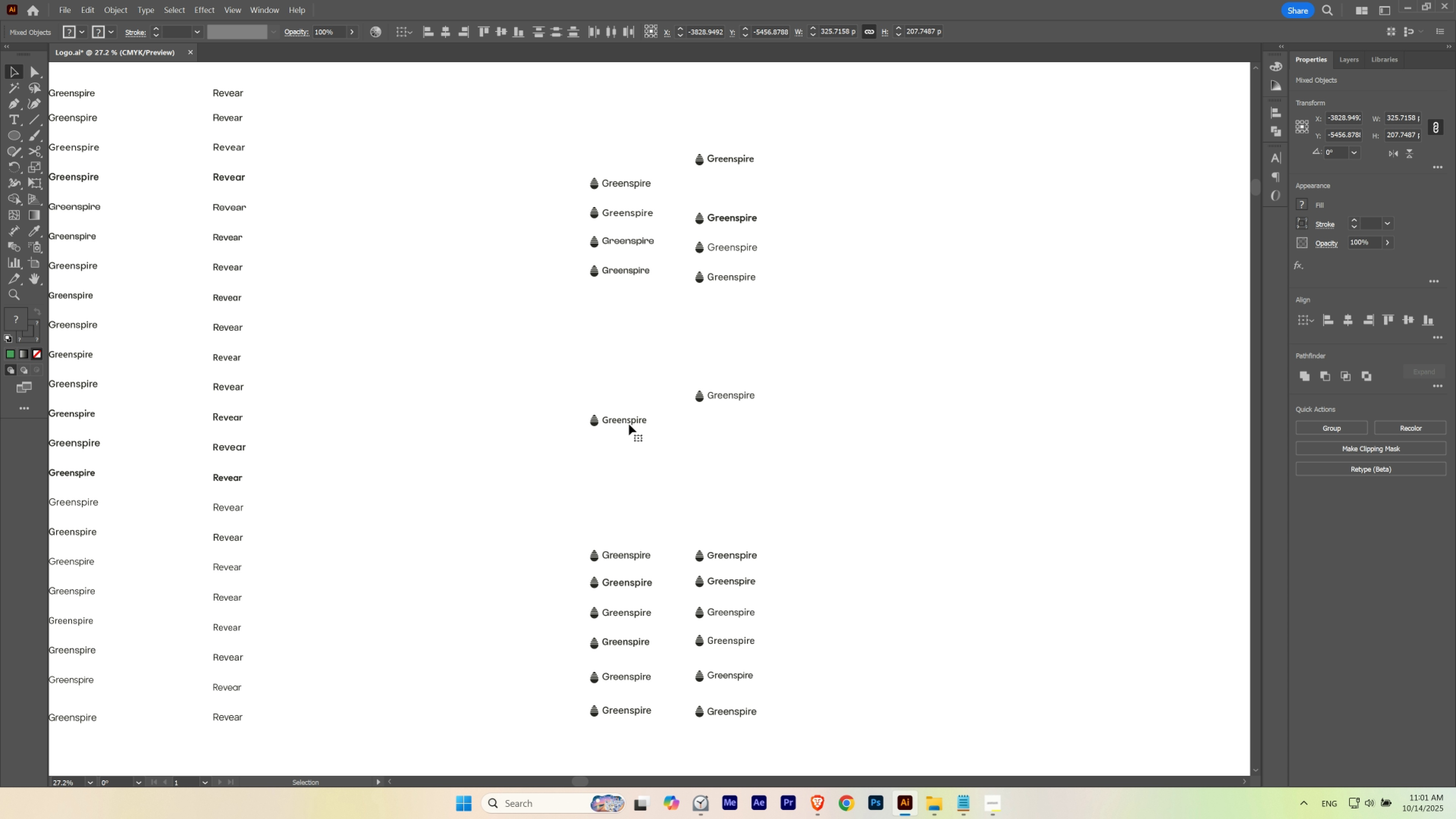 
left_click_drag(start_coordinate=[629, 424], to_coordinate=[635, 312])
 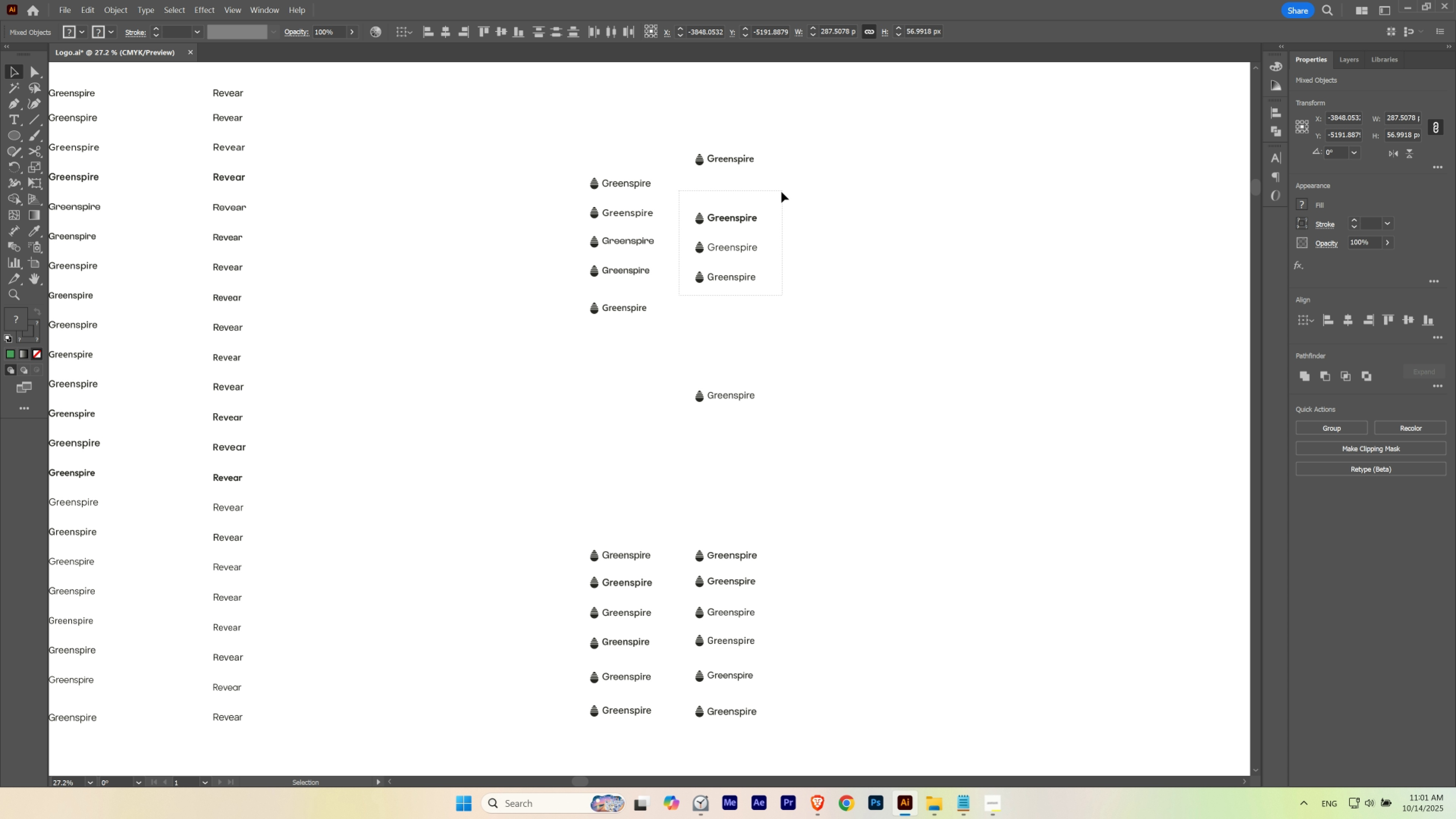 
hold_key(key=ShiftLeft, duration=0.98)
 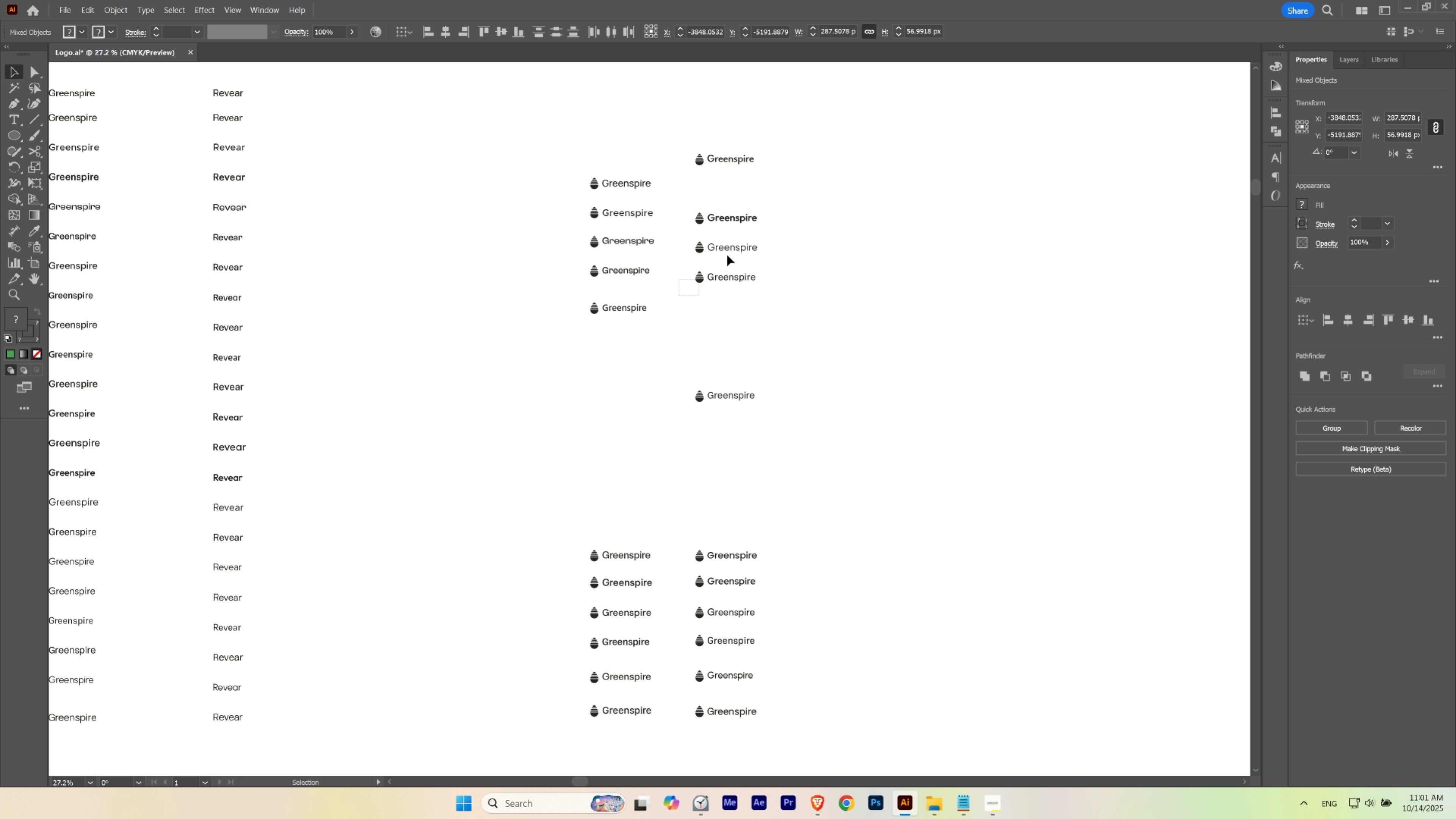 
left_click_drag(start_coordinate=[679, 295], to_coordinate=[776, 197])
 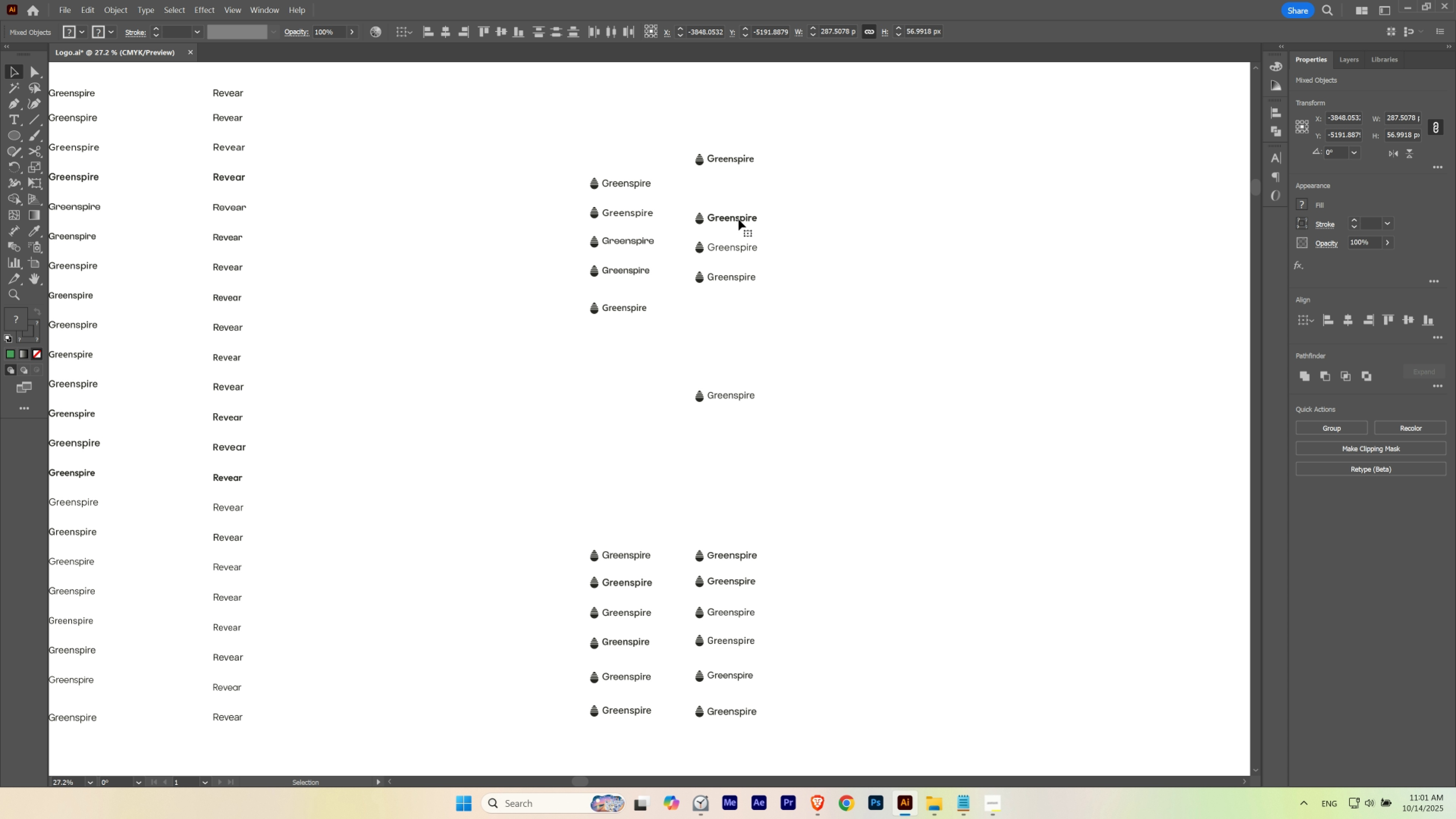 
left_click_drag(start_coordinate=[738, 219], to_coordinate=[742, 189])
 